 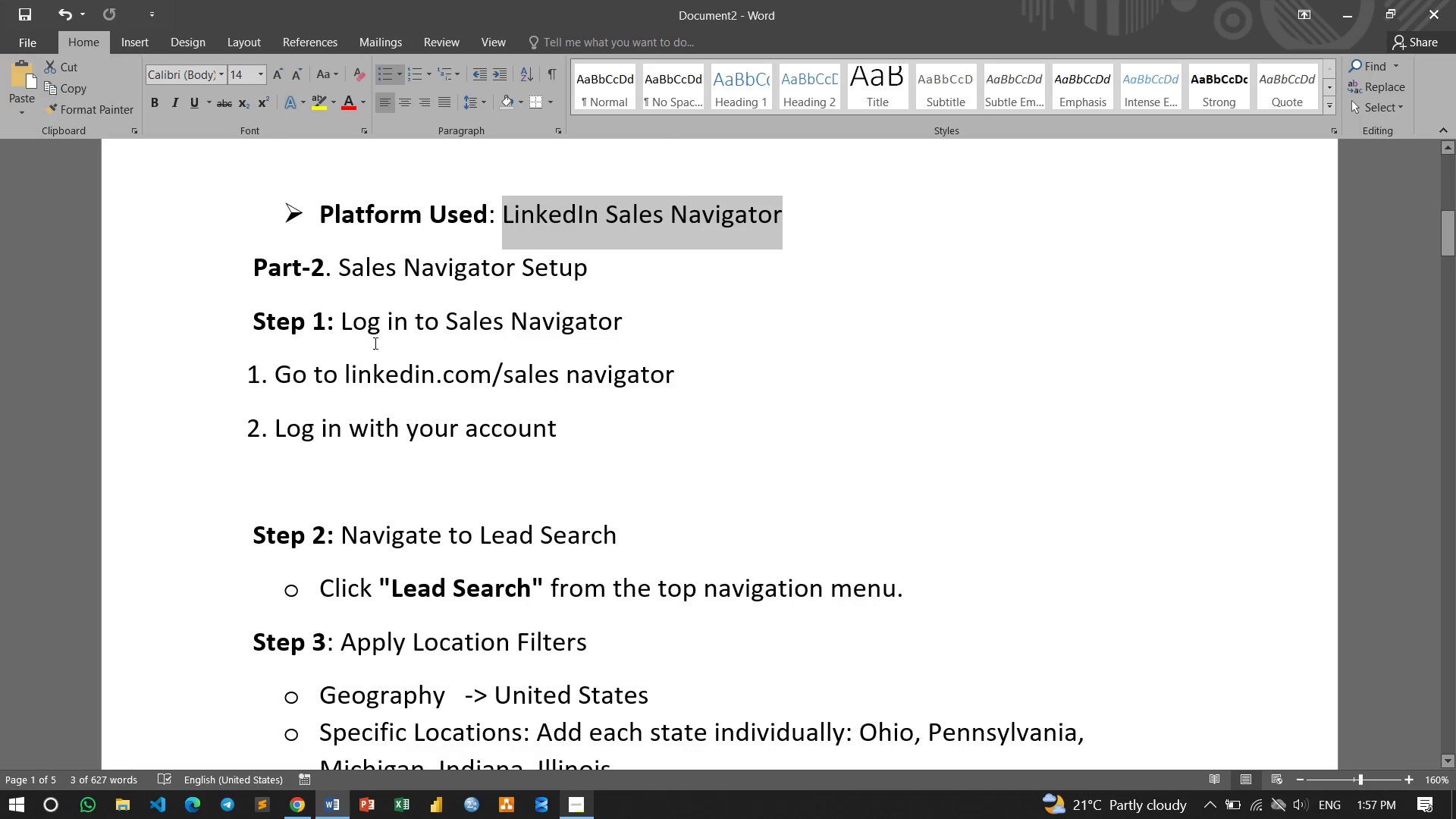 
left_click_drag(start_coordinate=[252, 265], to_coordinate=[333, 279])
 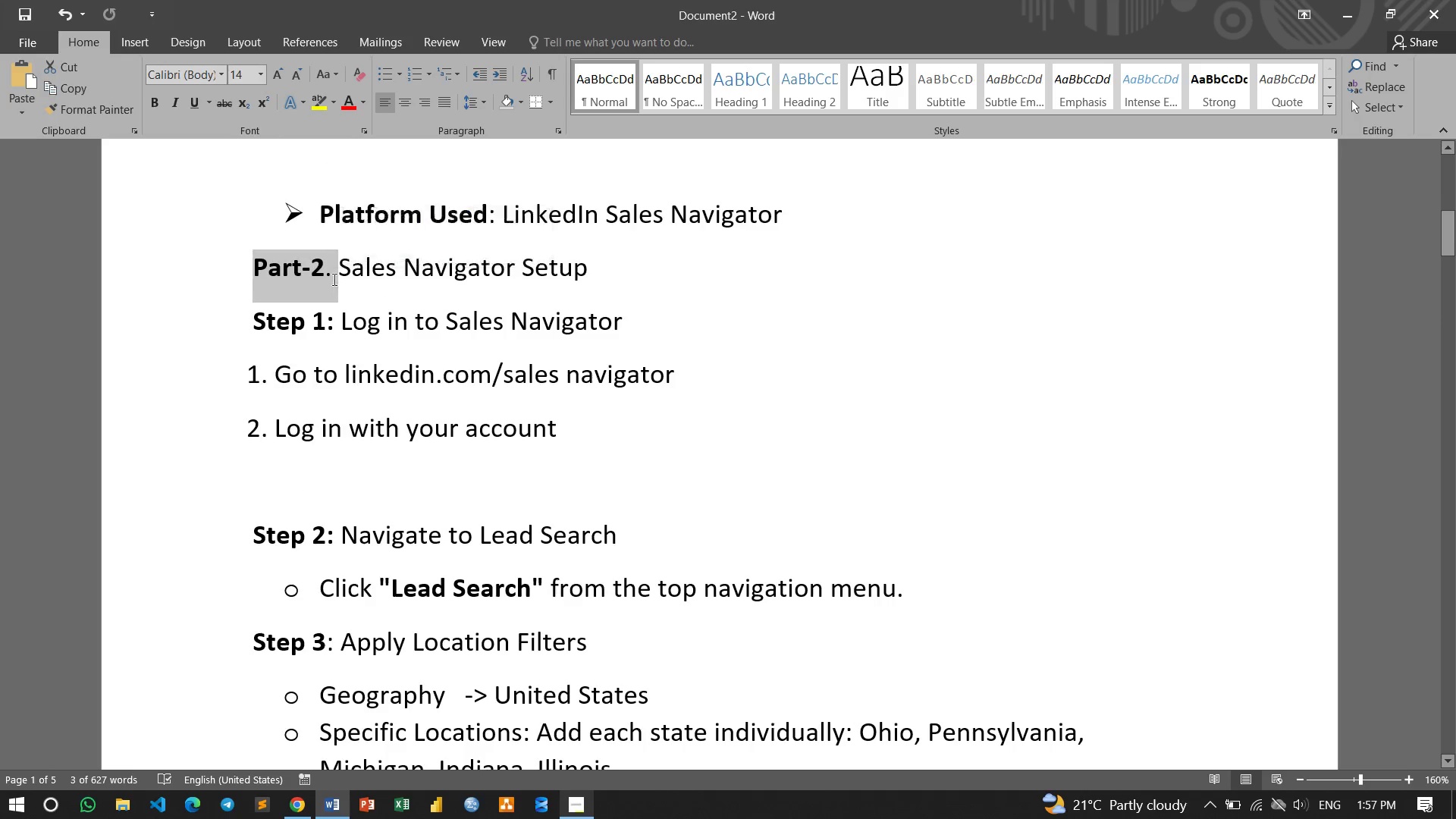 
scroll: coordinate [333, 279], scroll_direction: up, amount: 7.0
 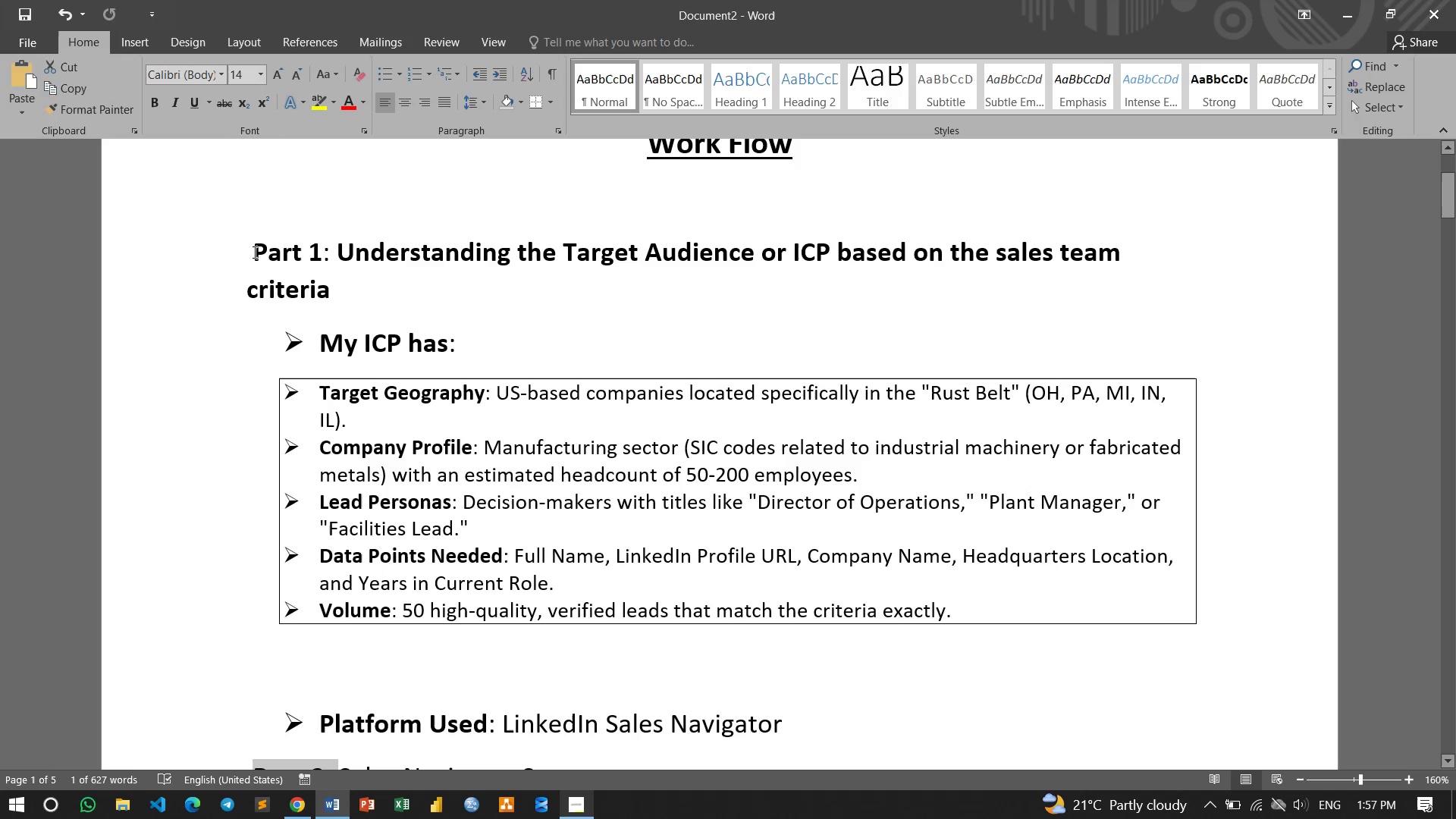 
left_click_drag(start_coordinate=[252, 253], to_coordinate=[328, 264])
 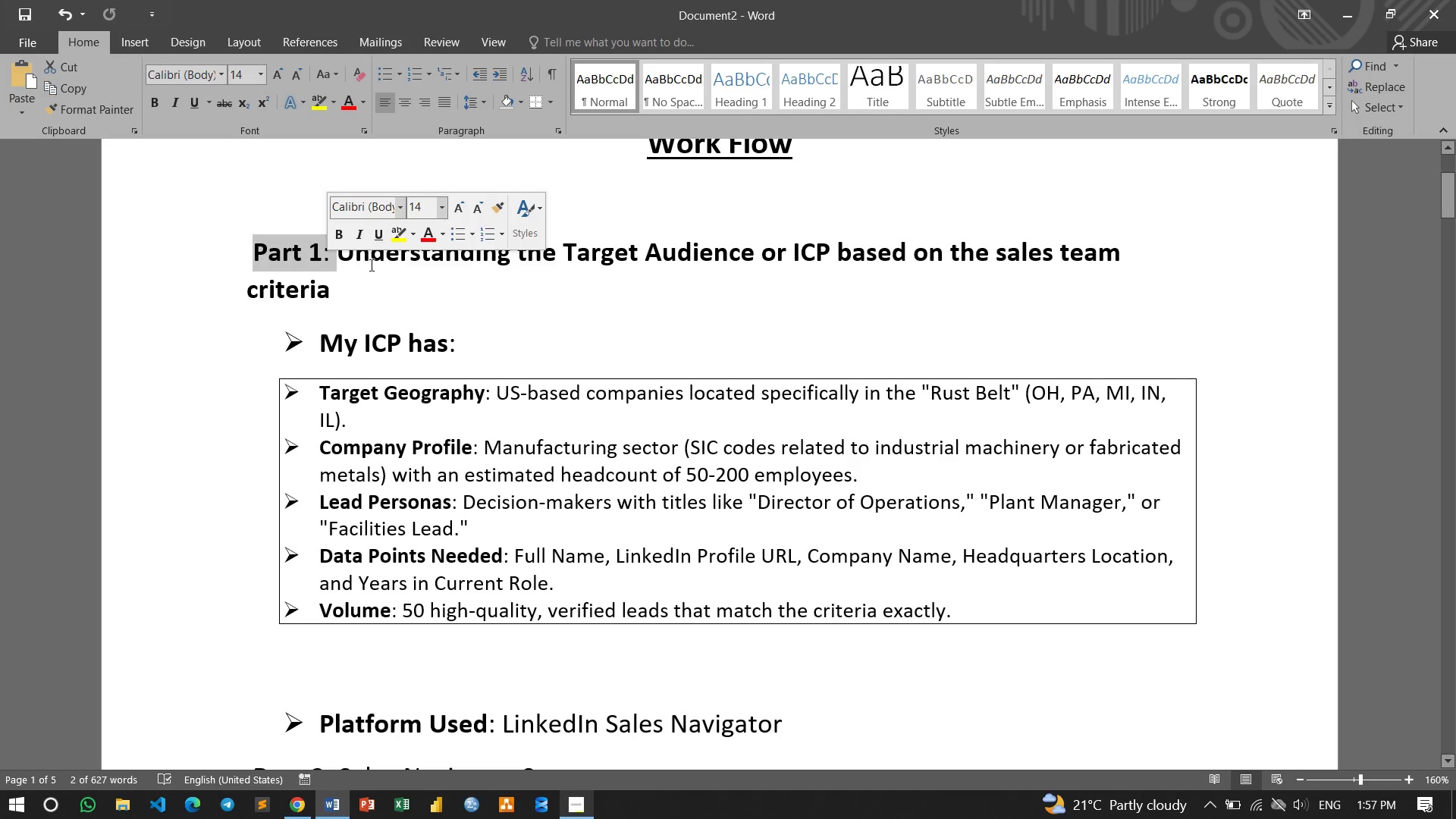 
left_click([362, 265])
 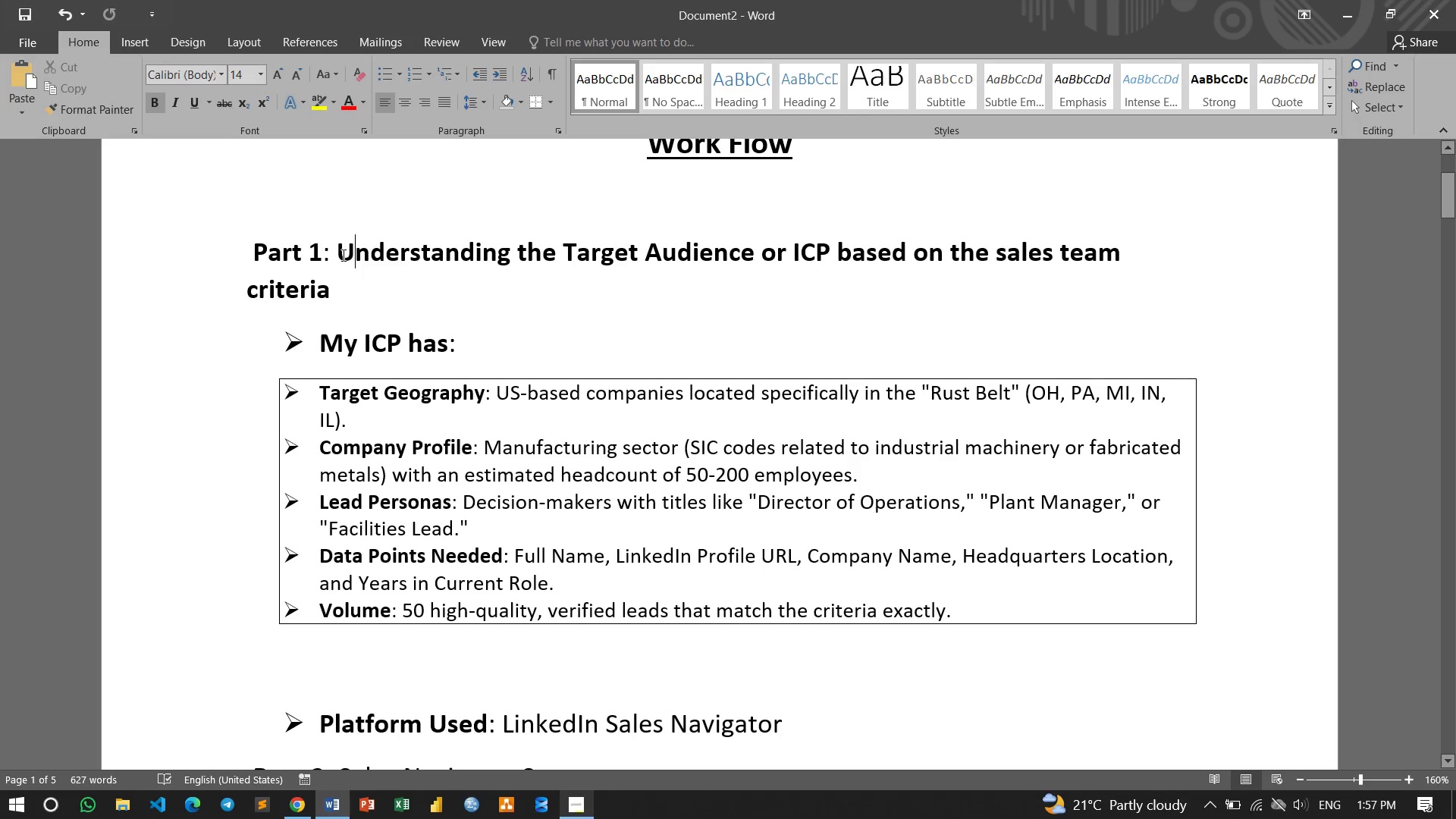 
left_click_drag(start_coordinate=[342, 255], to_coordinate=[1103, 278])
 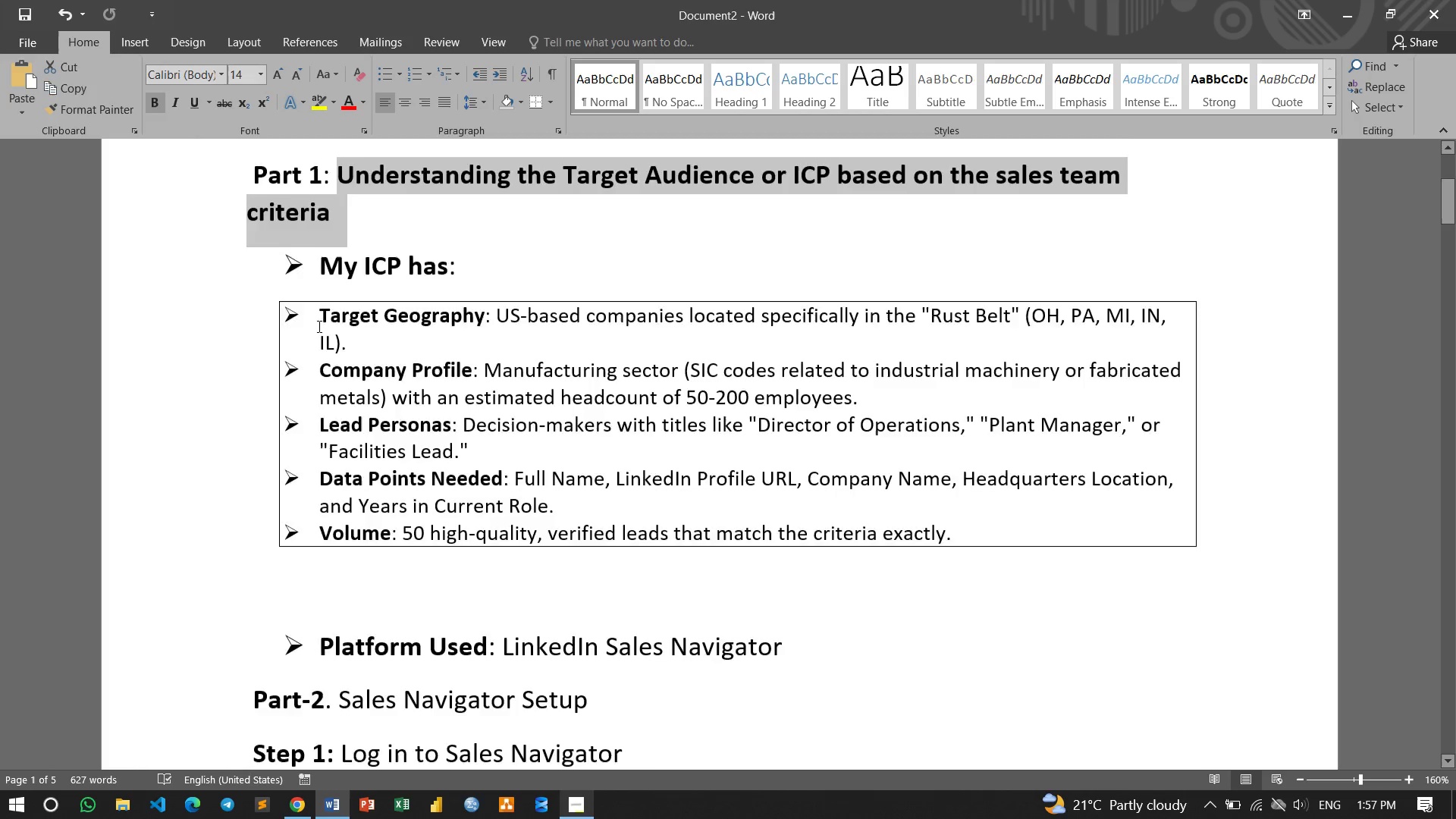 
scroll: coordinate [278, 426], scroll_direction: down, amount: 5.0
 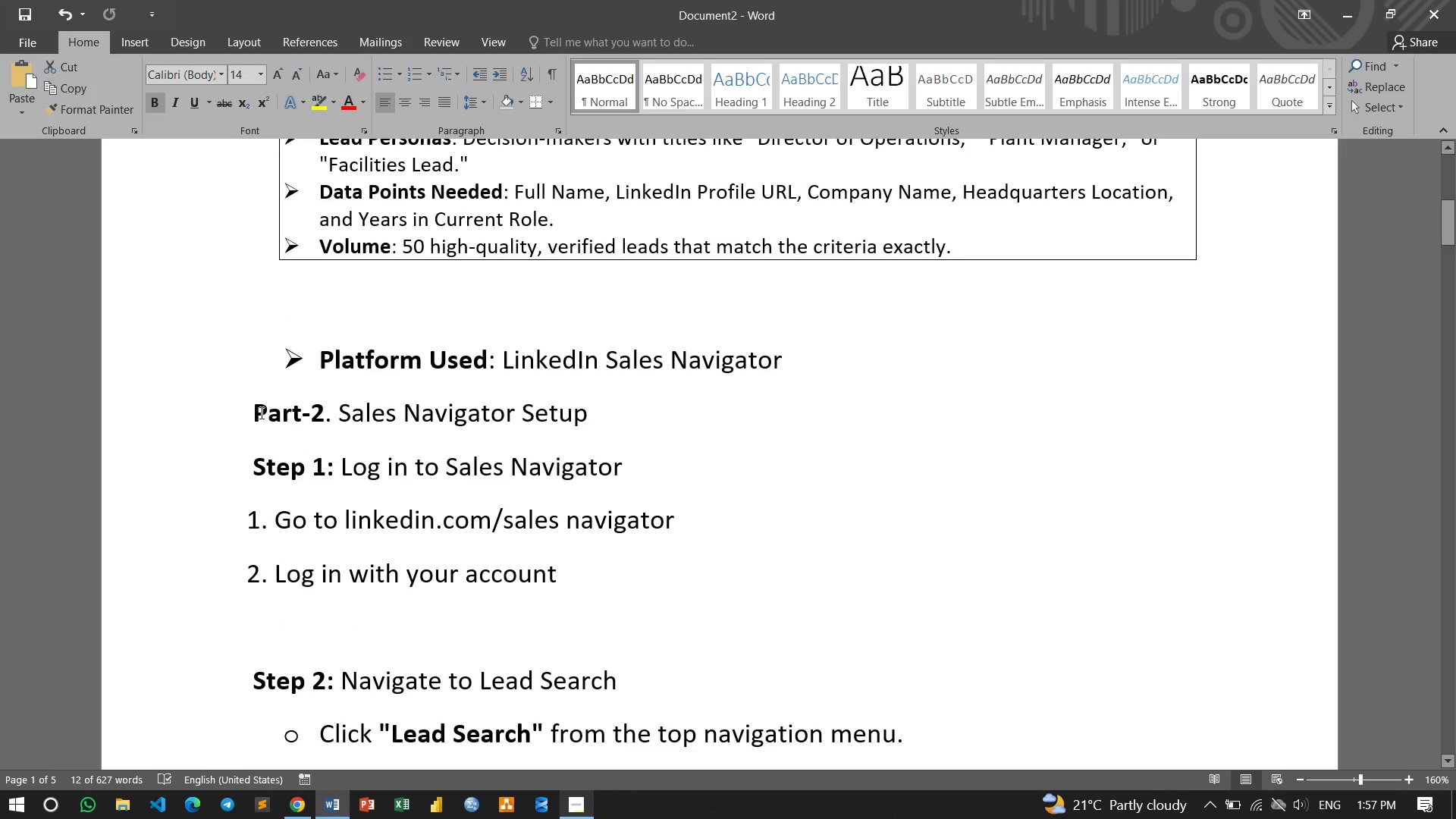 
left_click_drag(start_coordinate=[260, 411], to_coordinate=[312, 415])
 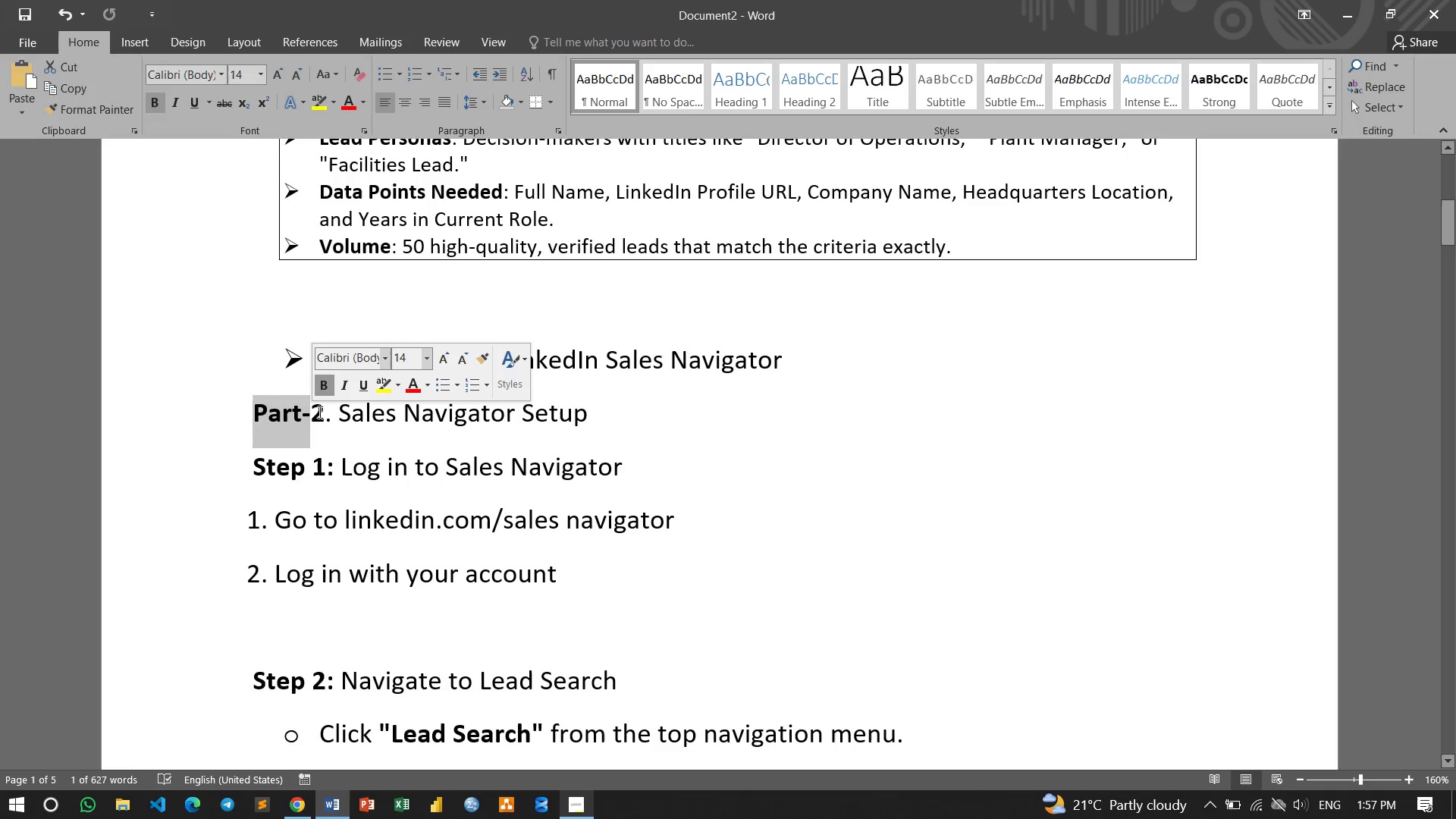 
left_click_drag(start_coordinate=[325, 413], to_coordinate=[256, 406])
 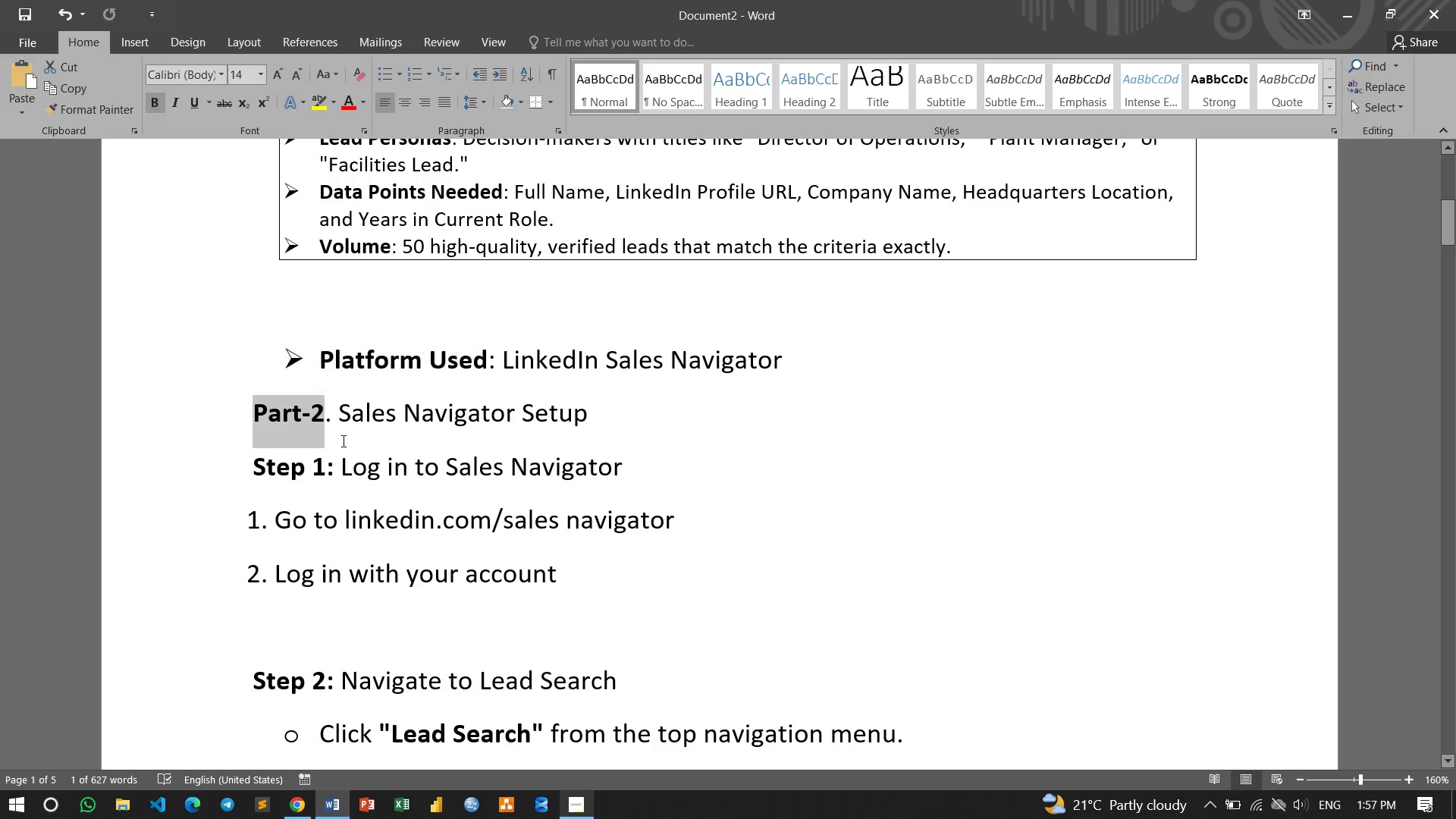 
left_click([342, 441])
 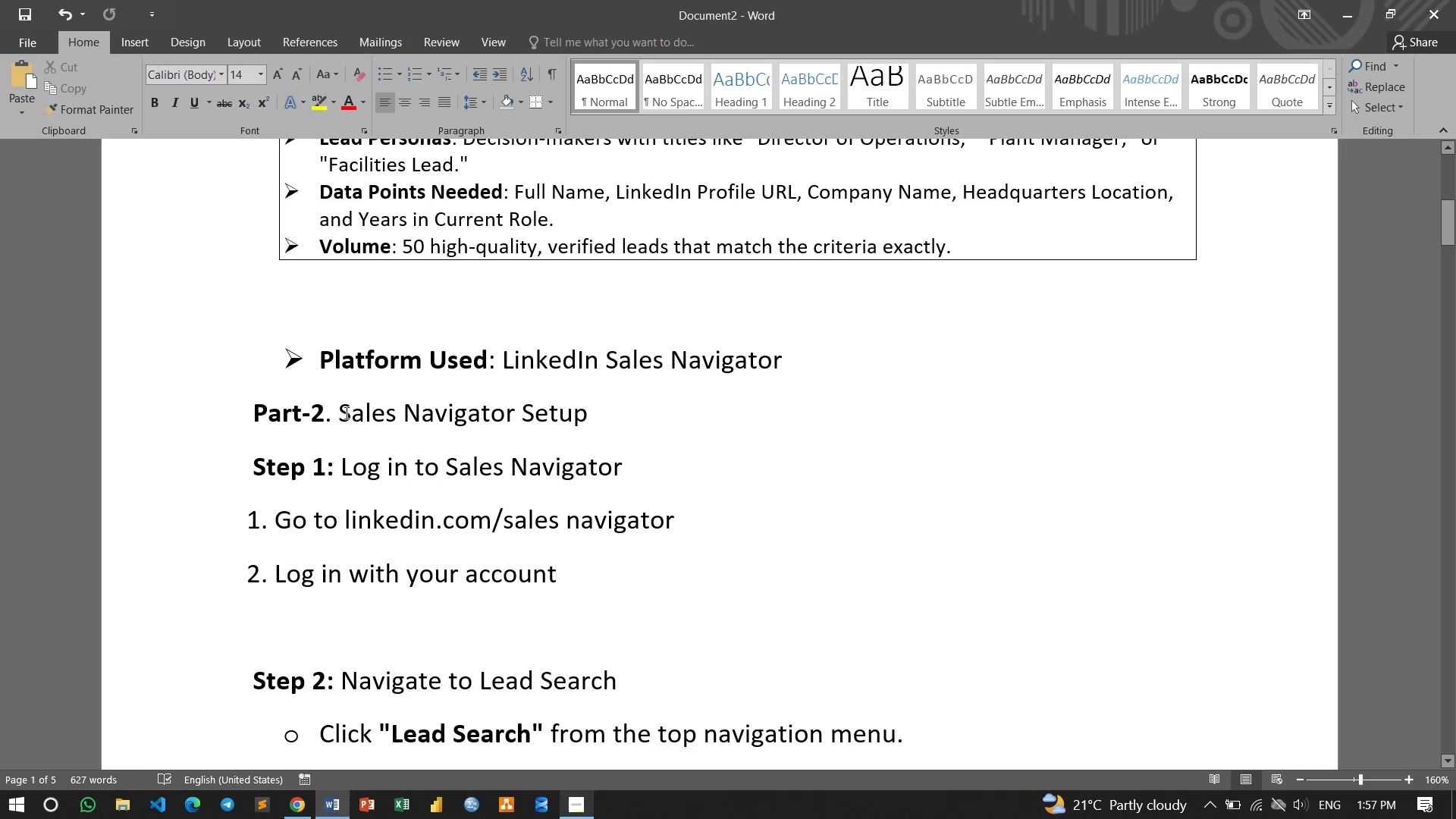 
left_click_drag(start_coordinate=[345, 413], to_coordinate=[566, 419])
 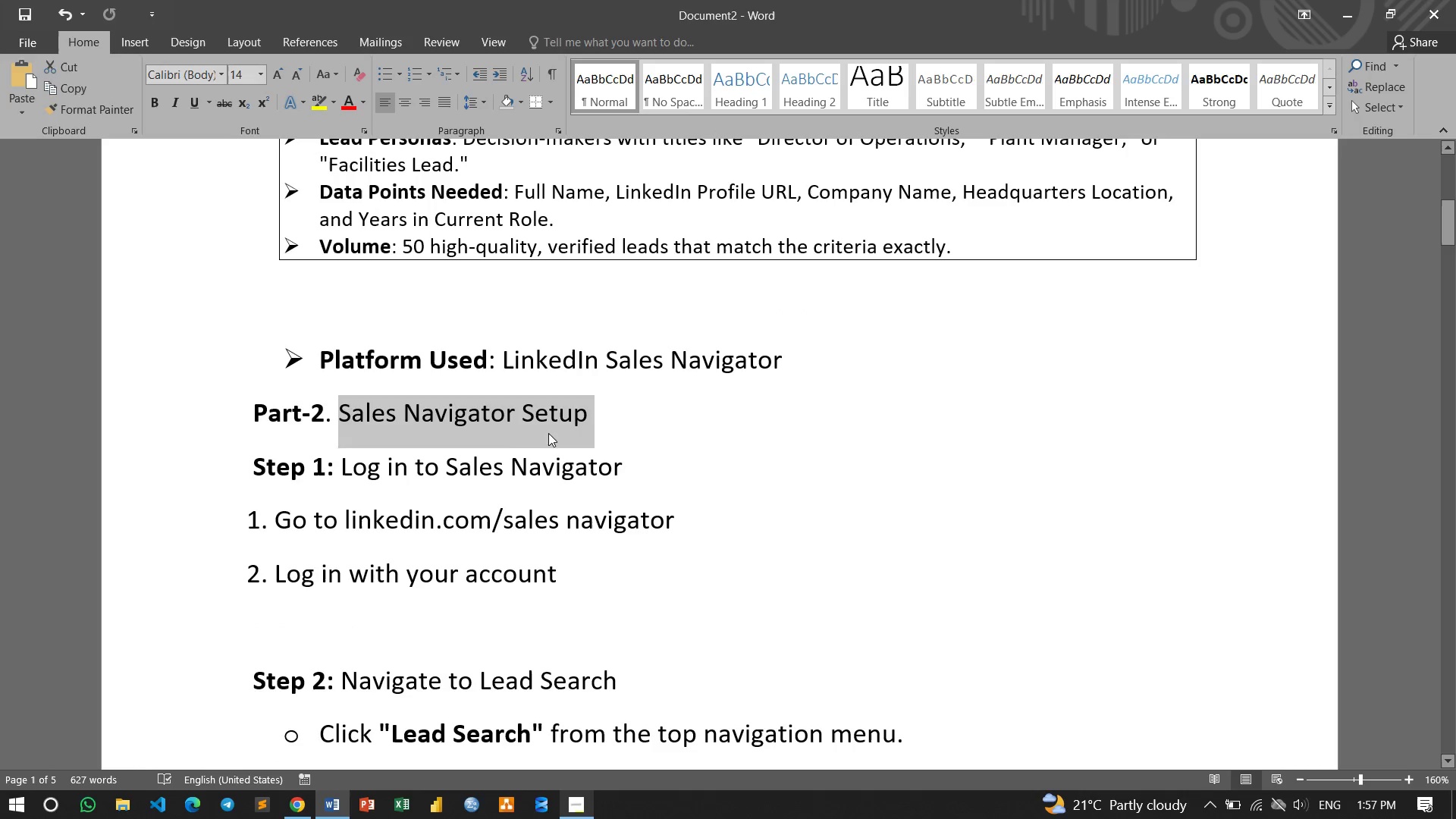 
left_click([548, 433])
 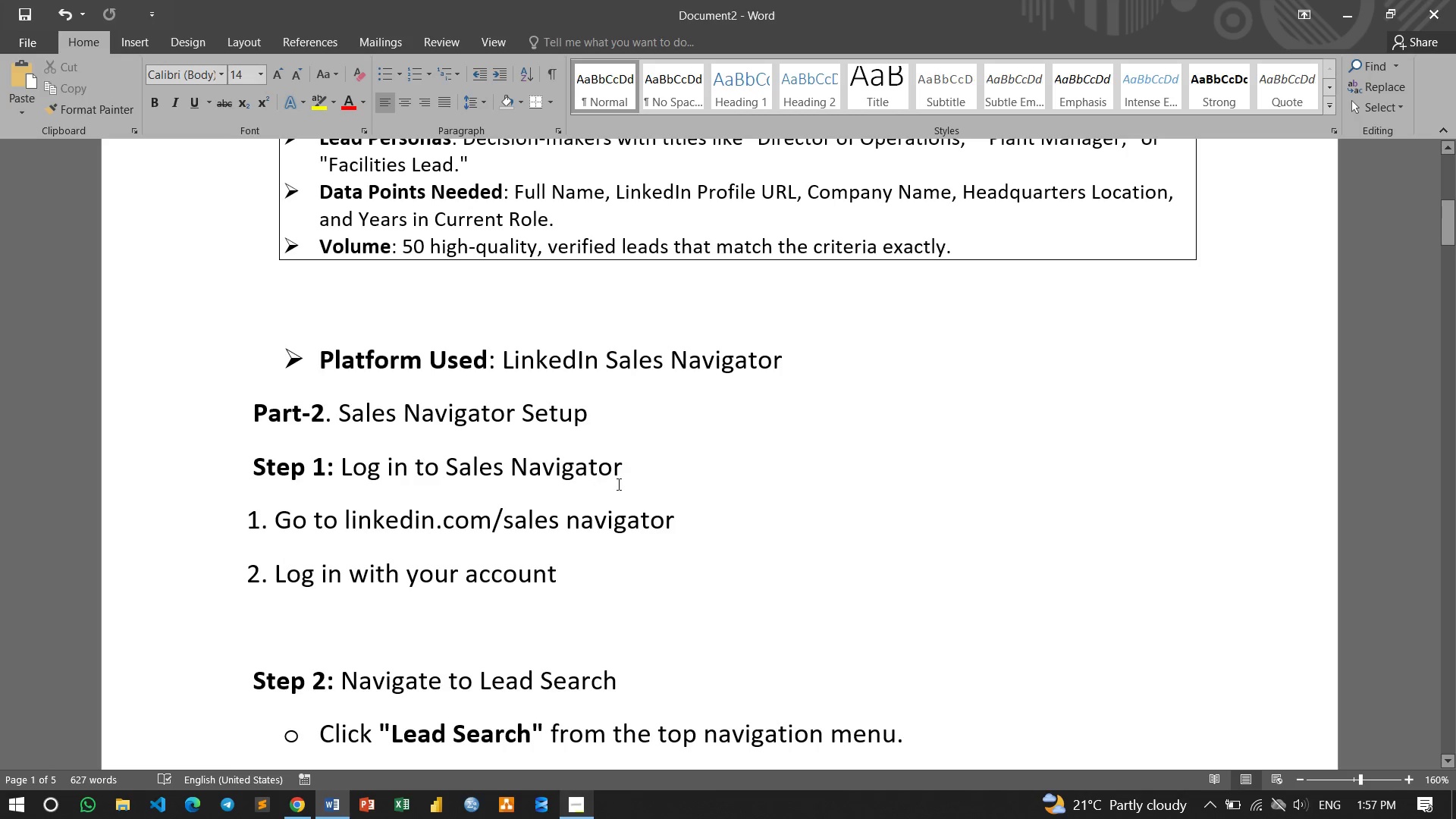 
left_click_drag(start_coordinate=[642, 468], to_coordinate=[363, 465])
 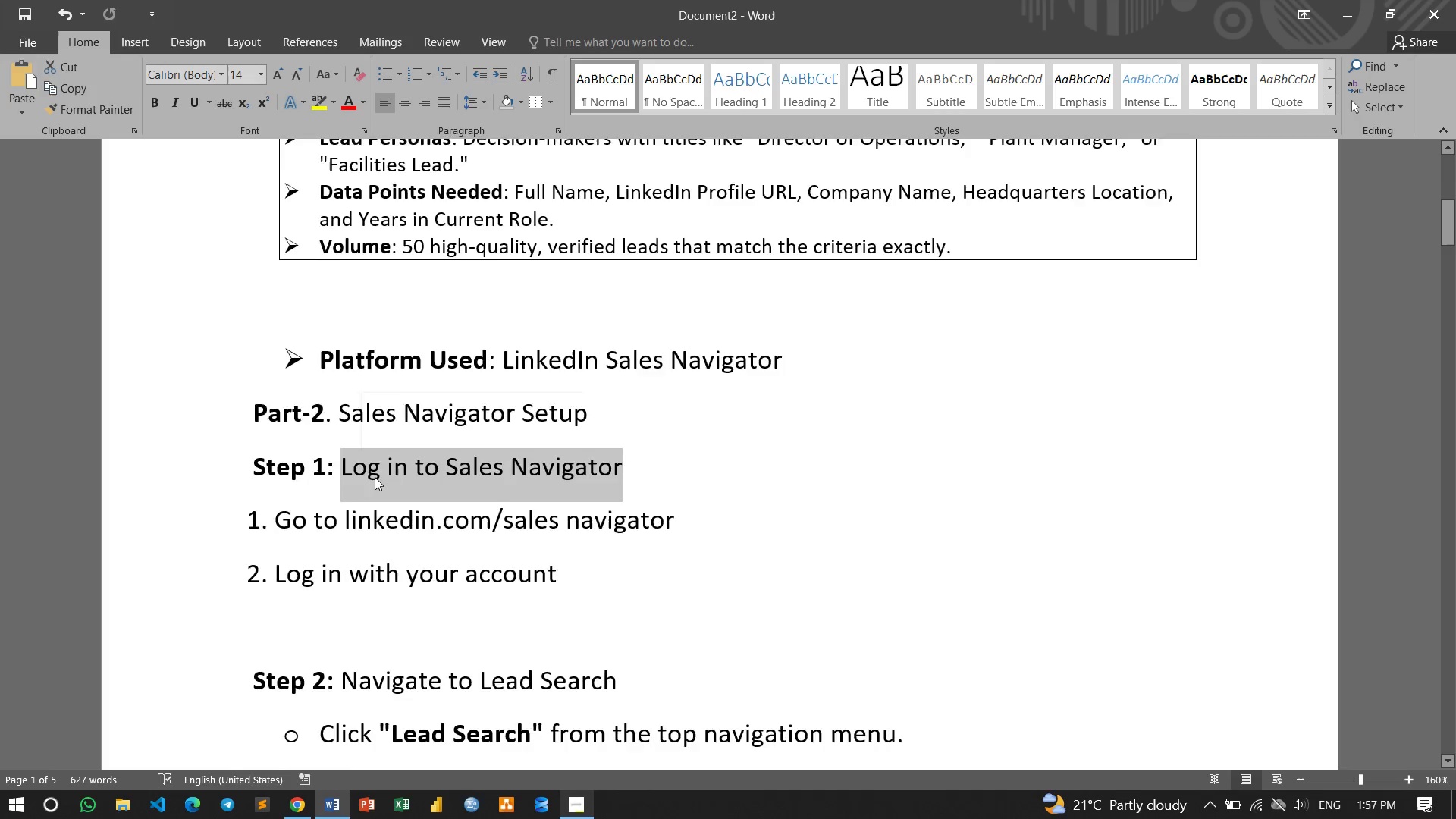 
scroll: coordinate [375, 477], scroll_direction: down, amount: 2.0
 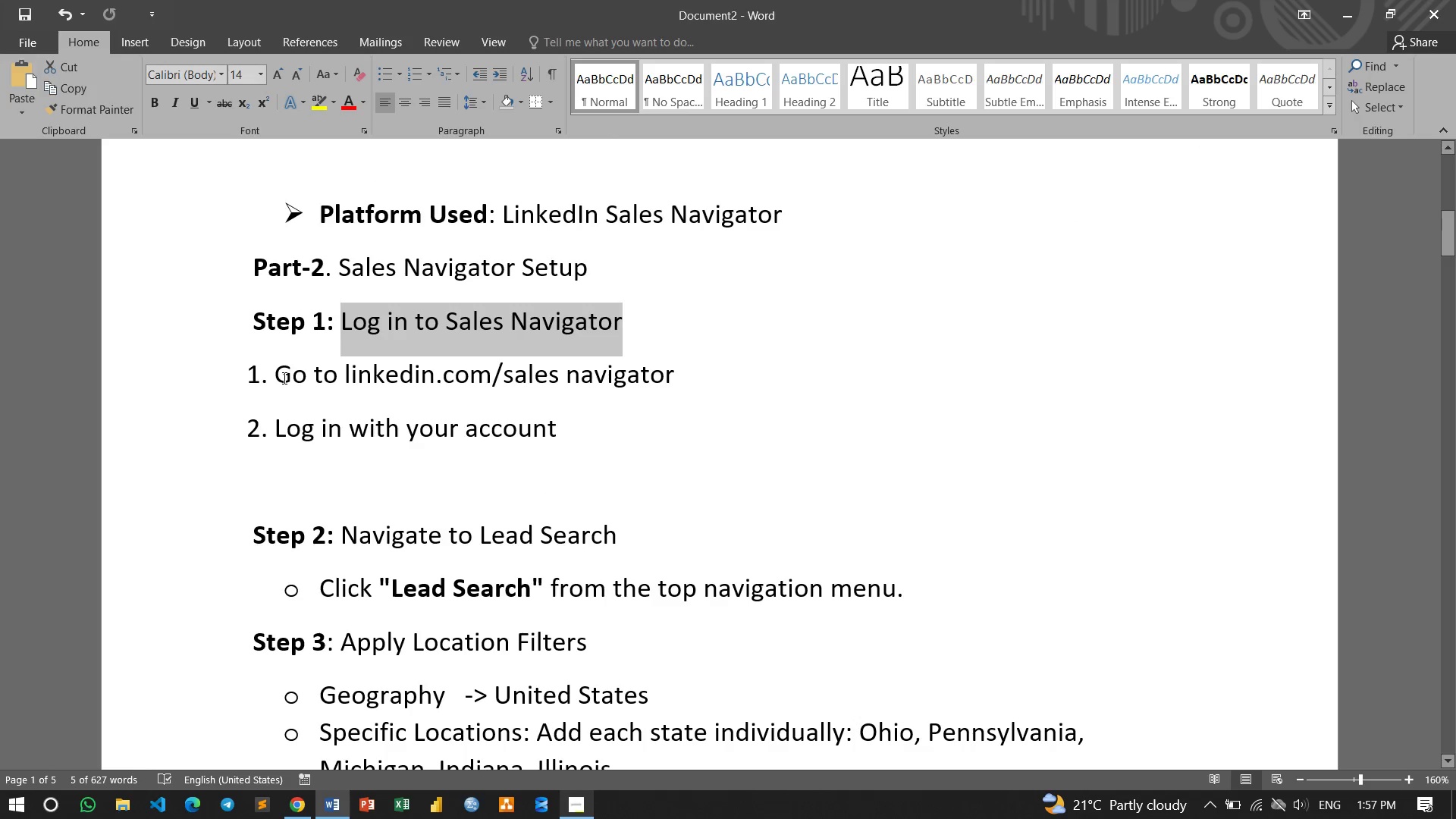 
left_click_drag(start_coordinate=[283, 378], to_coordinate=[660, 384])
 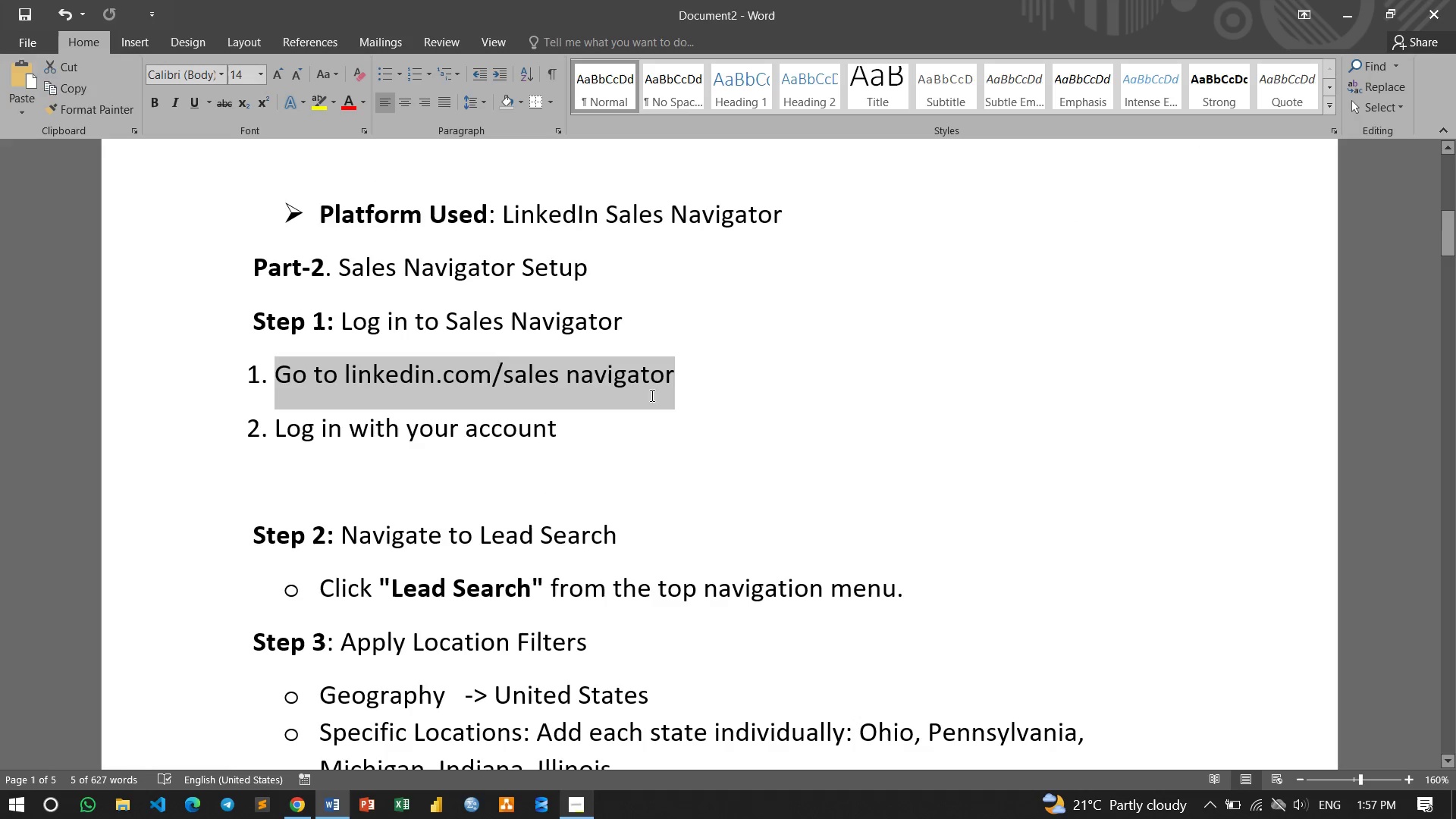 
left_click([651, 395])
 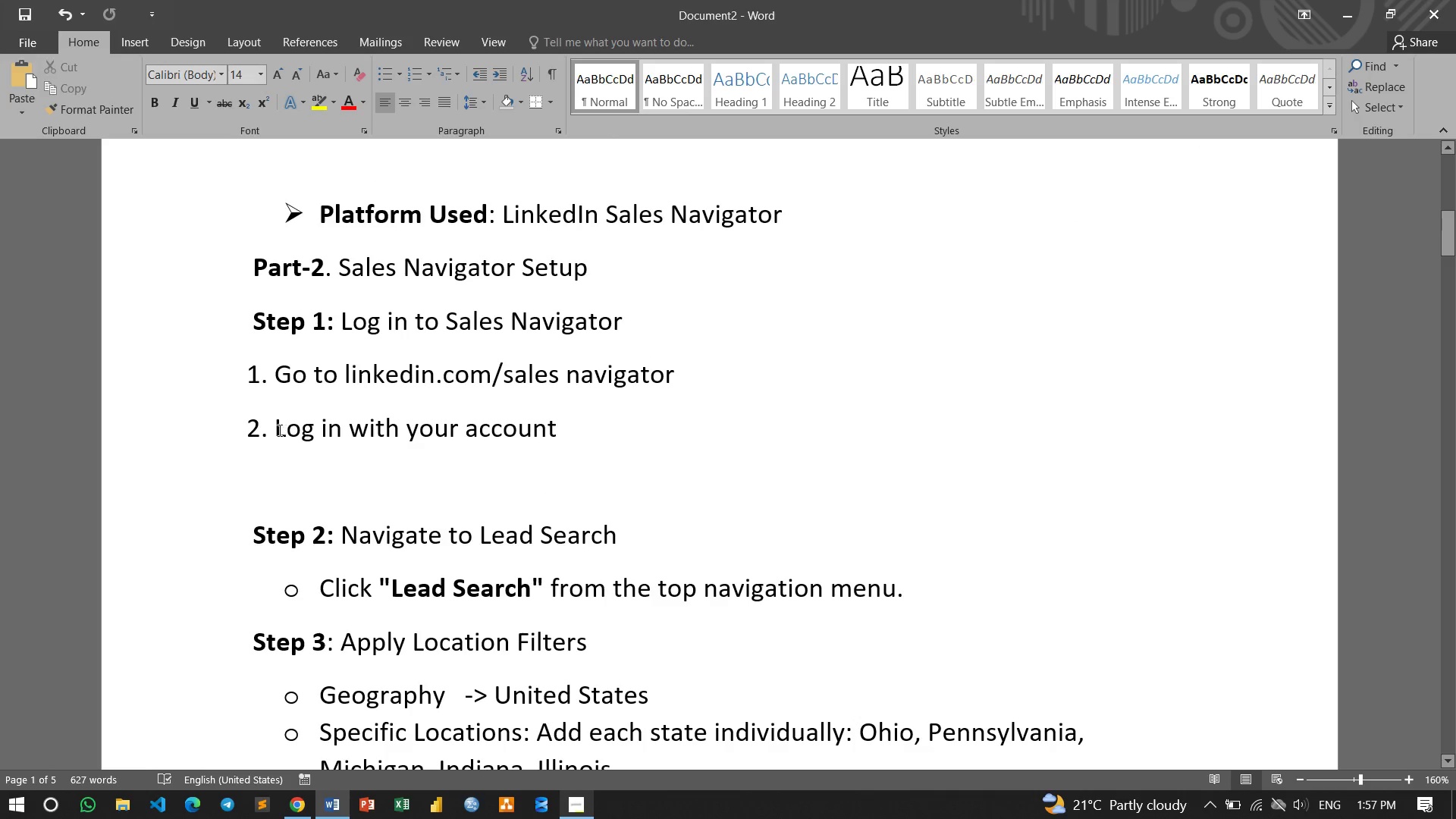 
left_click_drag(start_coordinate=[278, 430], to_coordinate=[546, 438])
 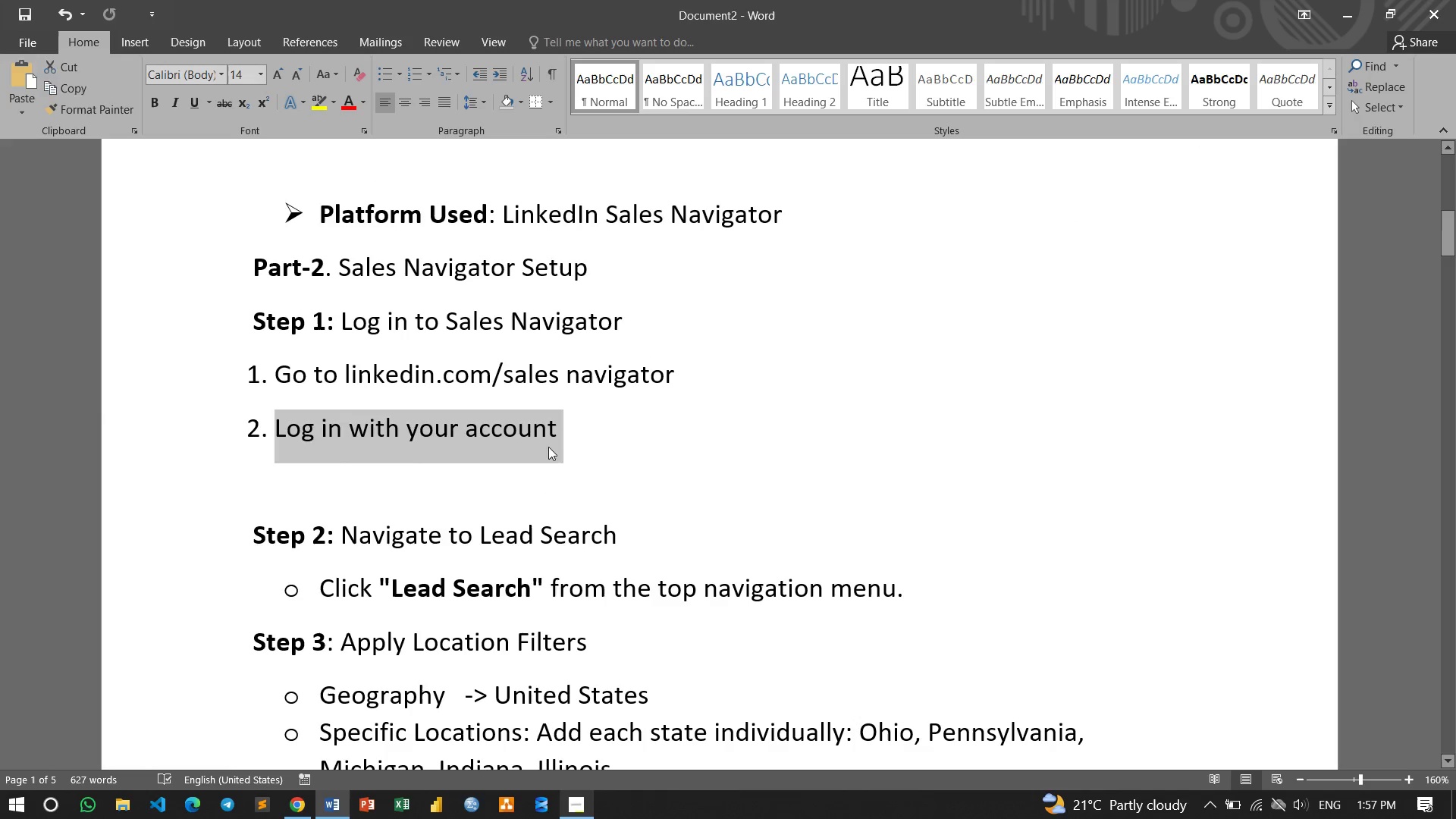 
left_click([548, 447])
 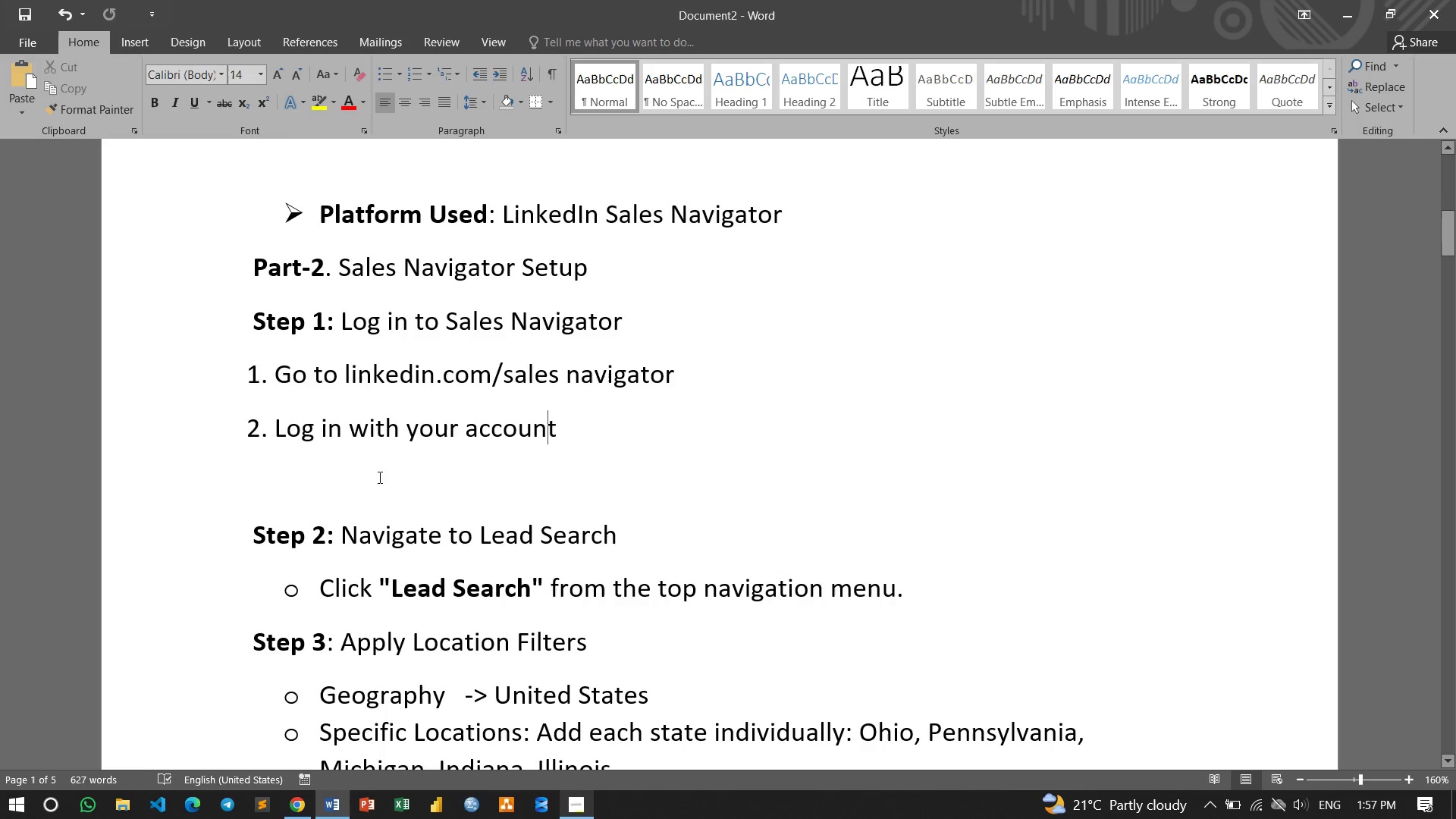 
scroll: coordinate [379, 478], scroll_direction: down, amount: 3.0
 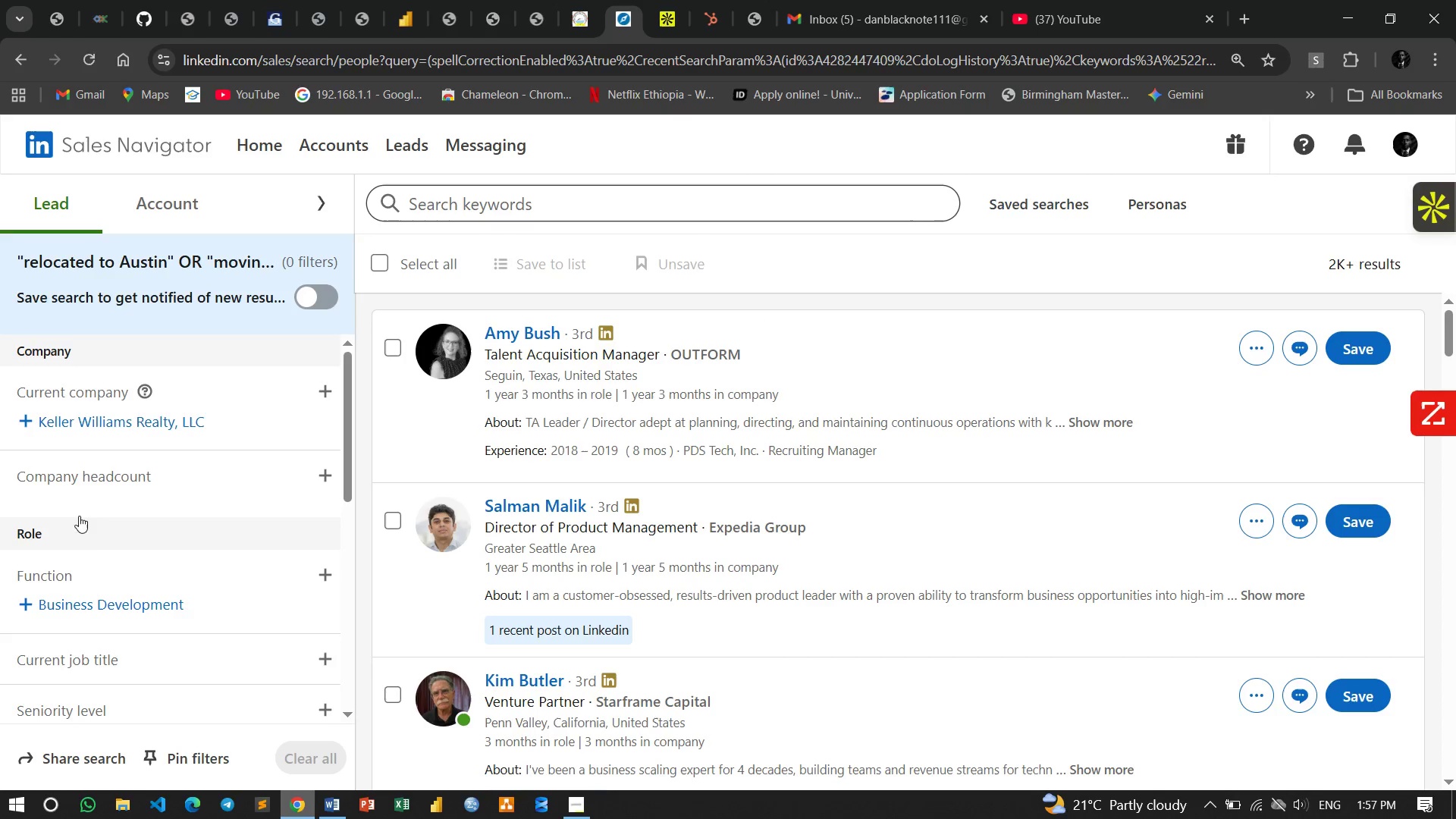 
left_click([1407, 152])
 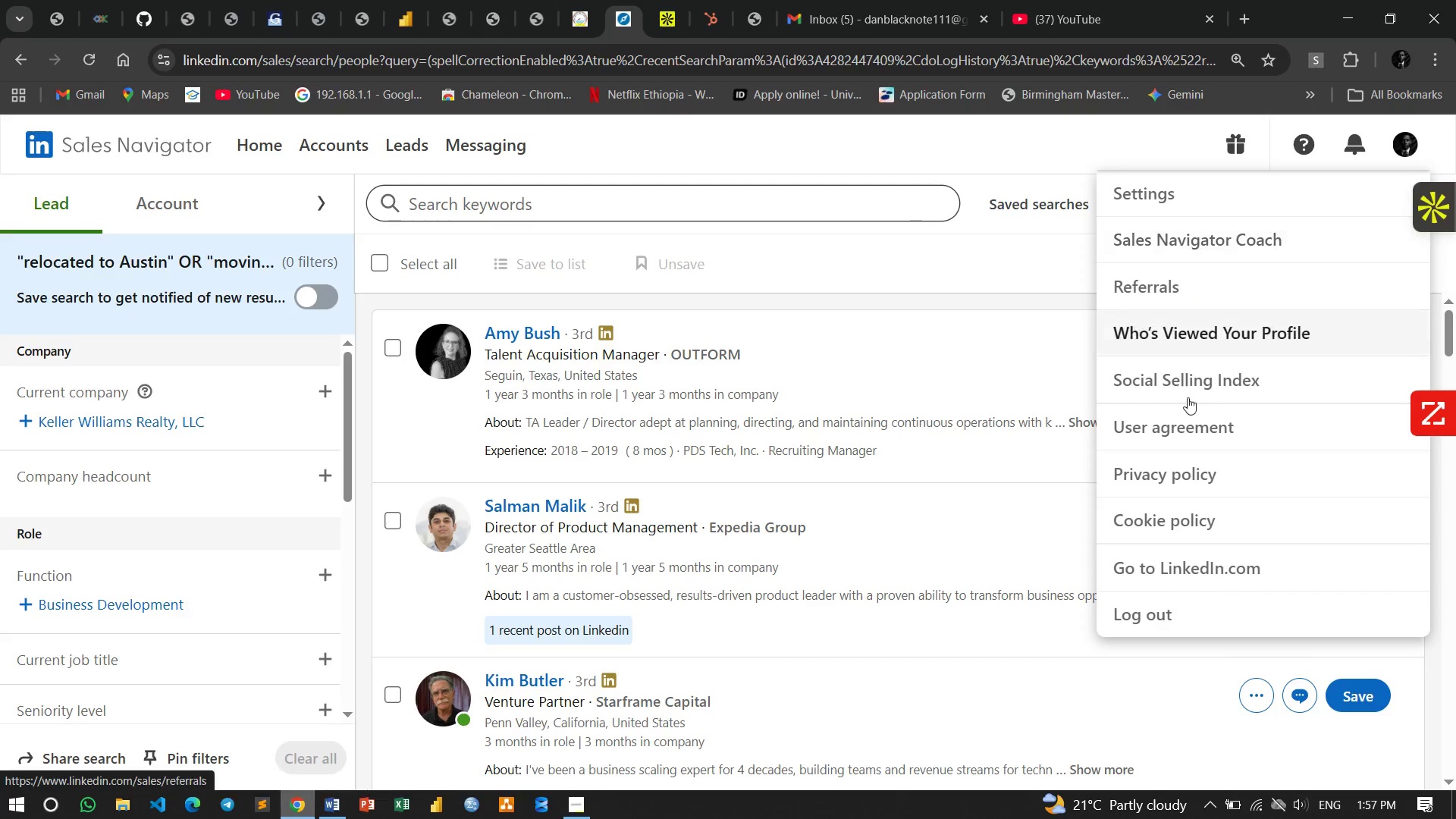 
scroll: coordinate [1243, 379], scroll_direction: down, amount: 2.0
 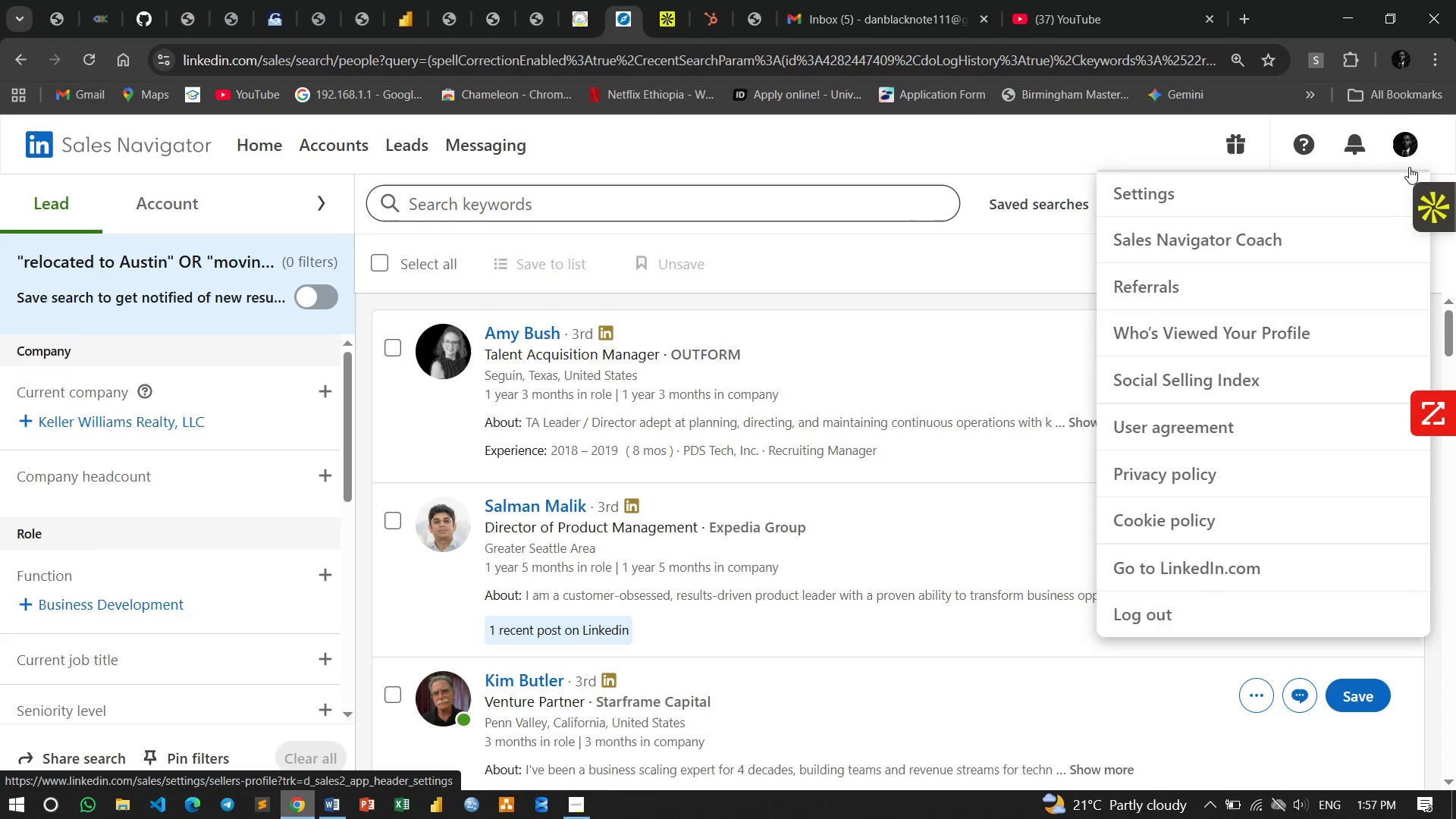 
left_click([1400, 140])
 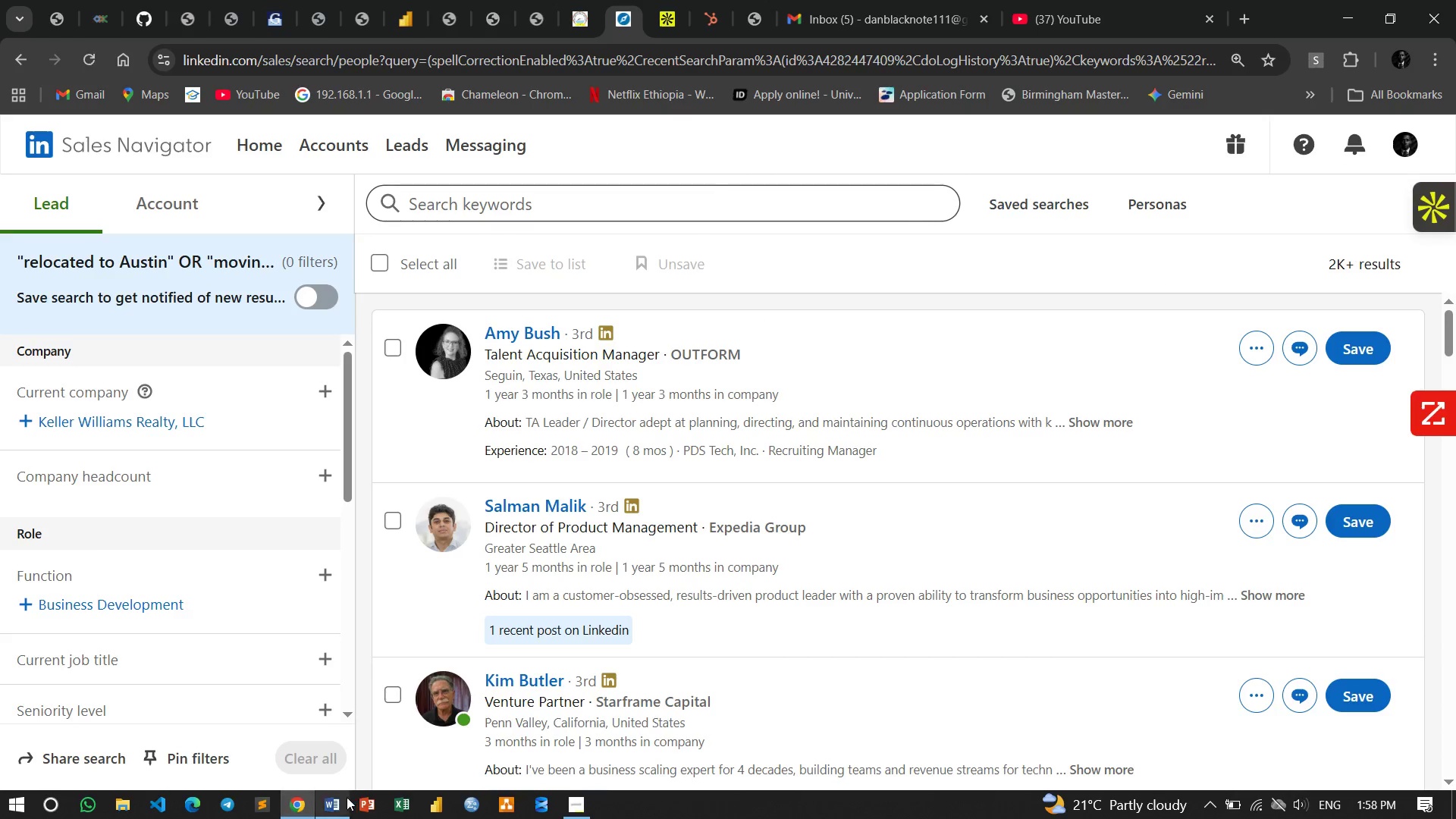 
left_click([339, 804])
 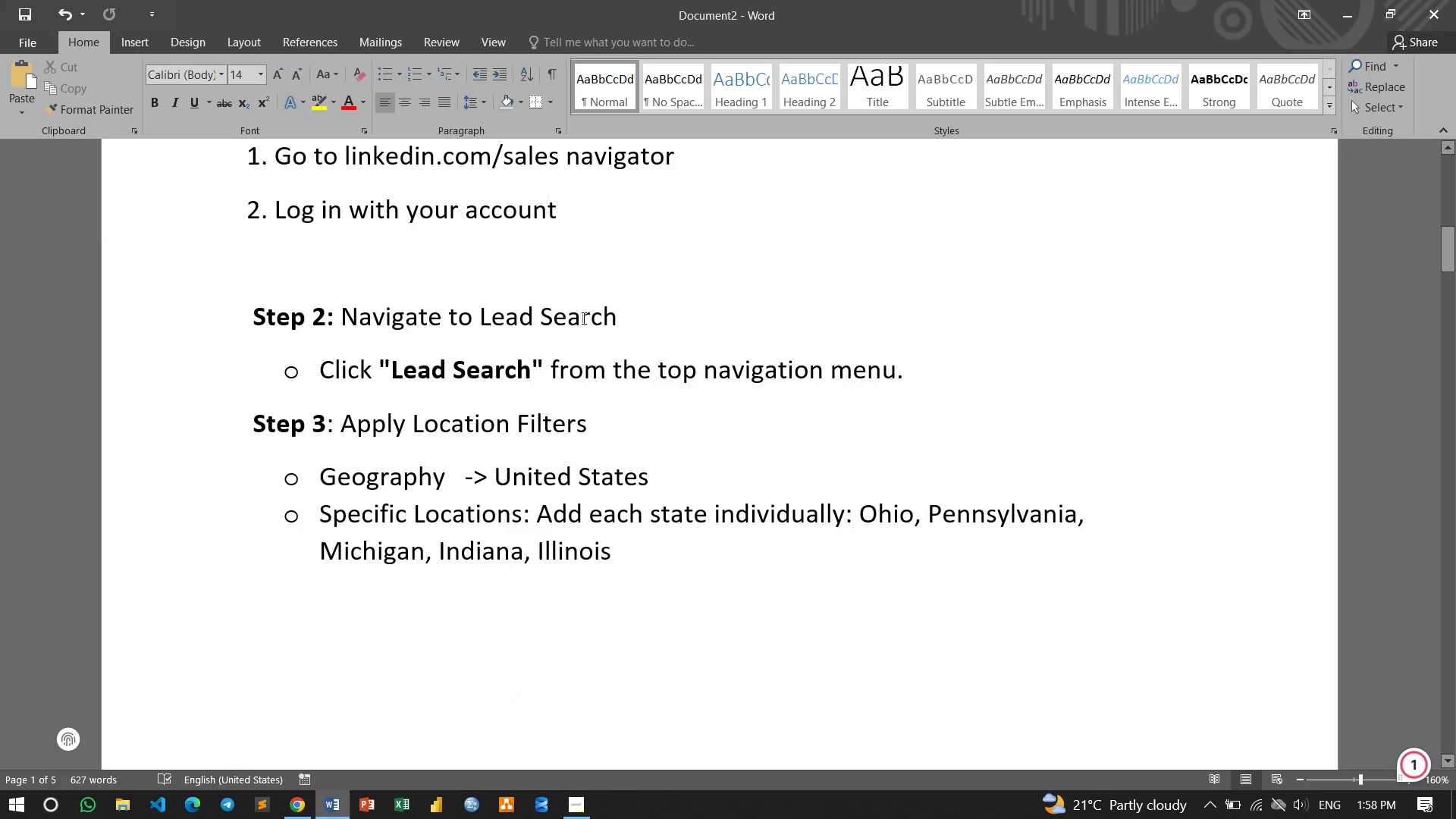 
left_click_drag(start_coordinate=[633, 315], to_coordinate=[392, 303])
 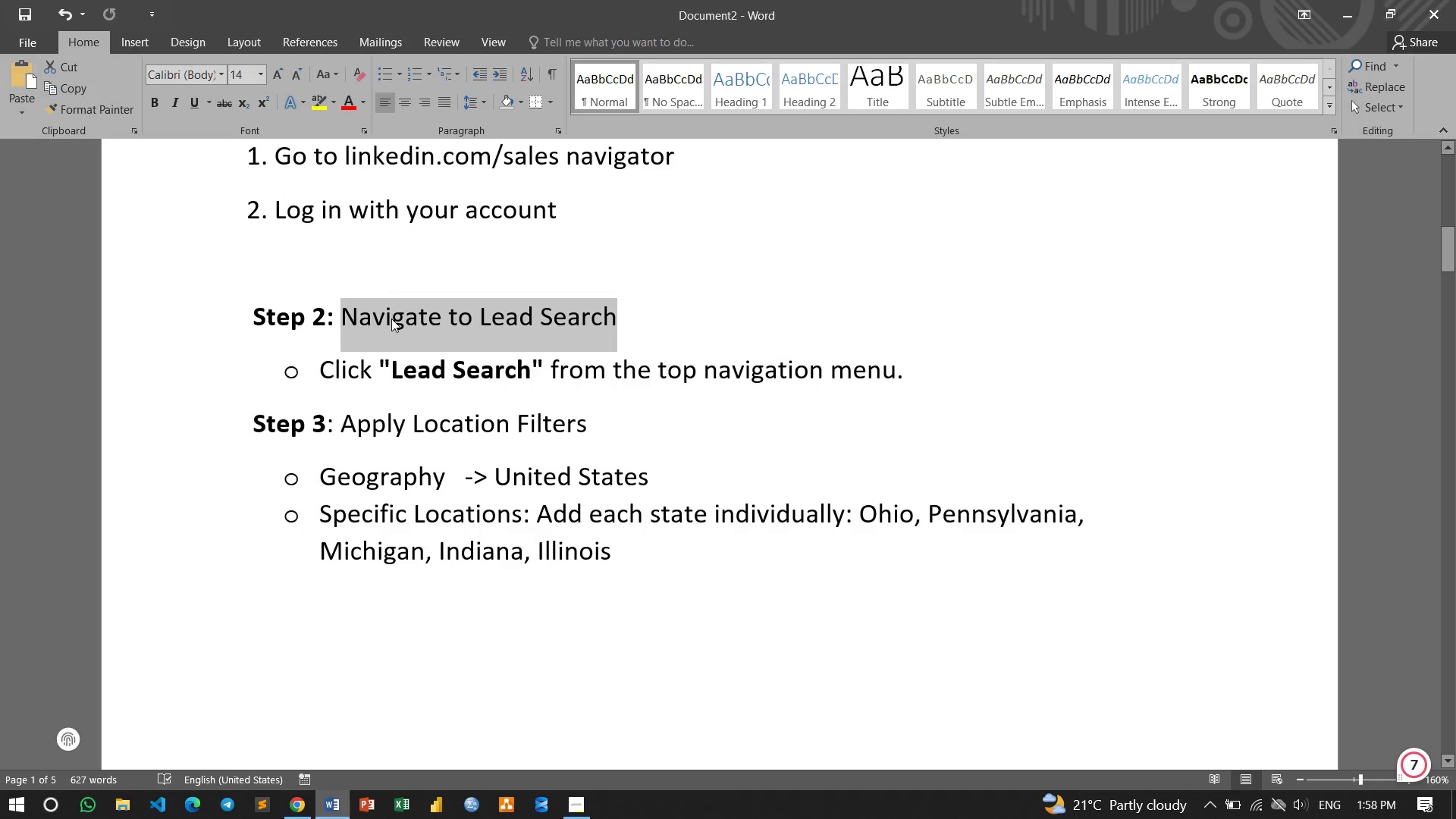 
left_click([391, 318])
 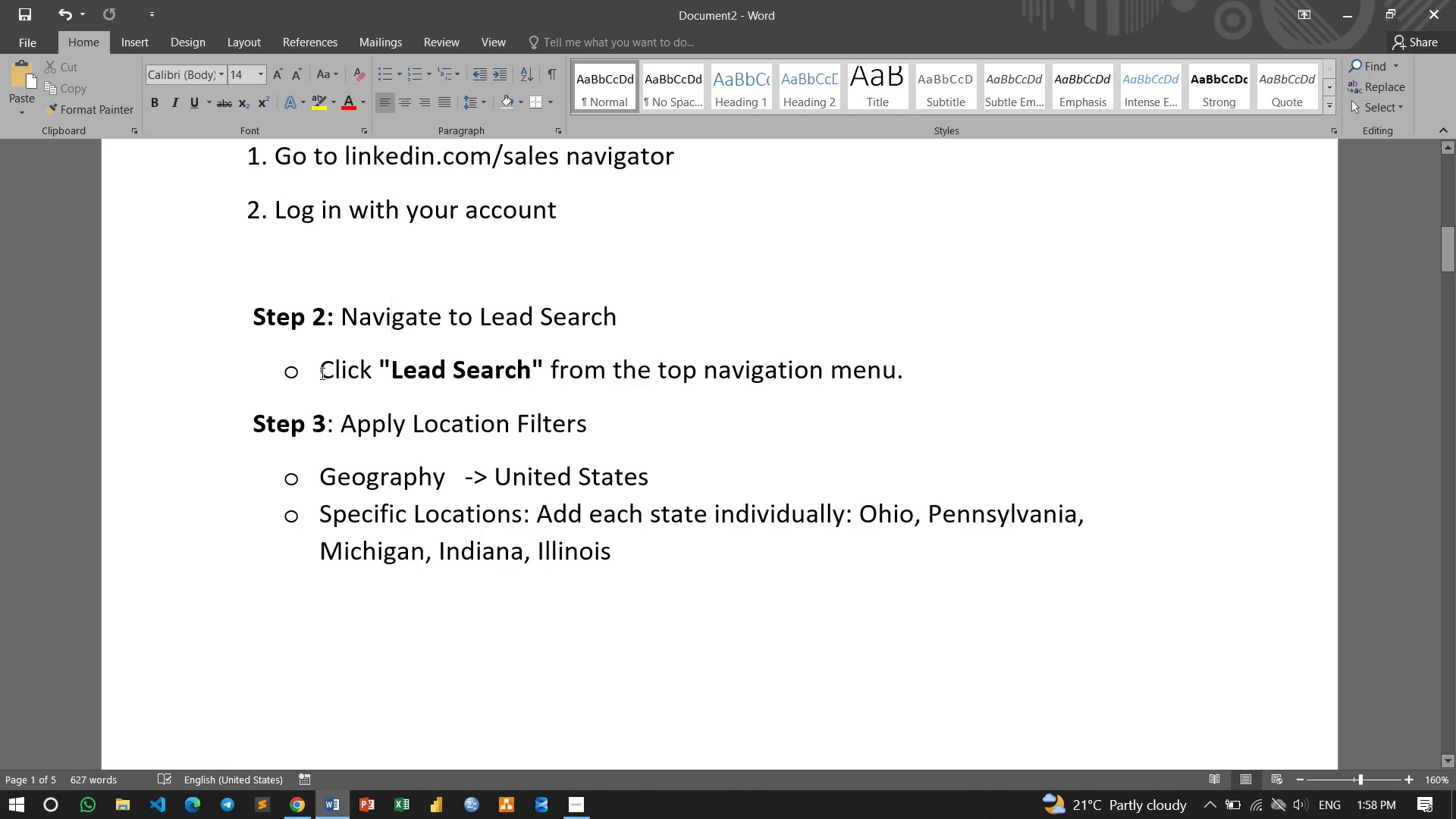 
left_click([321, 372])
 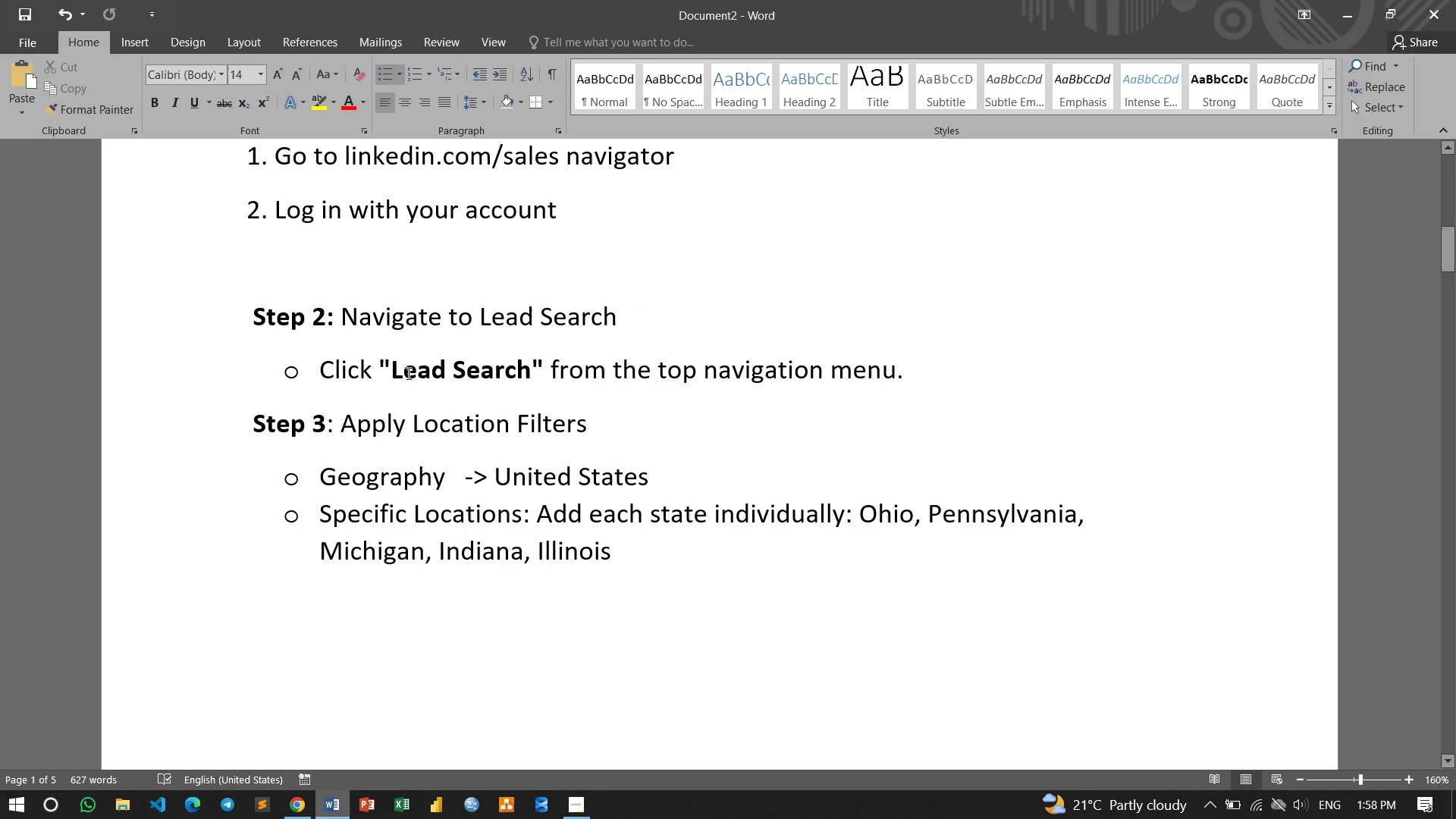 
left_click_drag(start_coordinate=[392, 367], to_coordinate=[510, 372])
 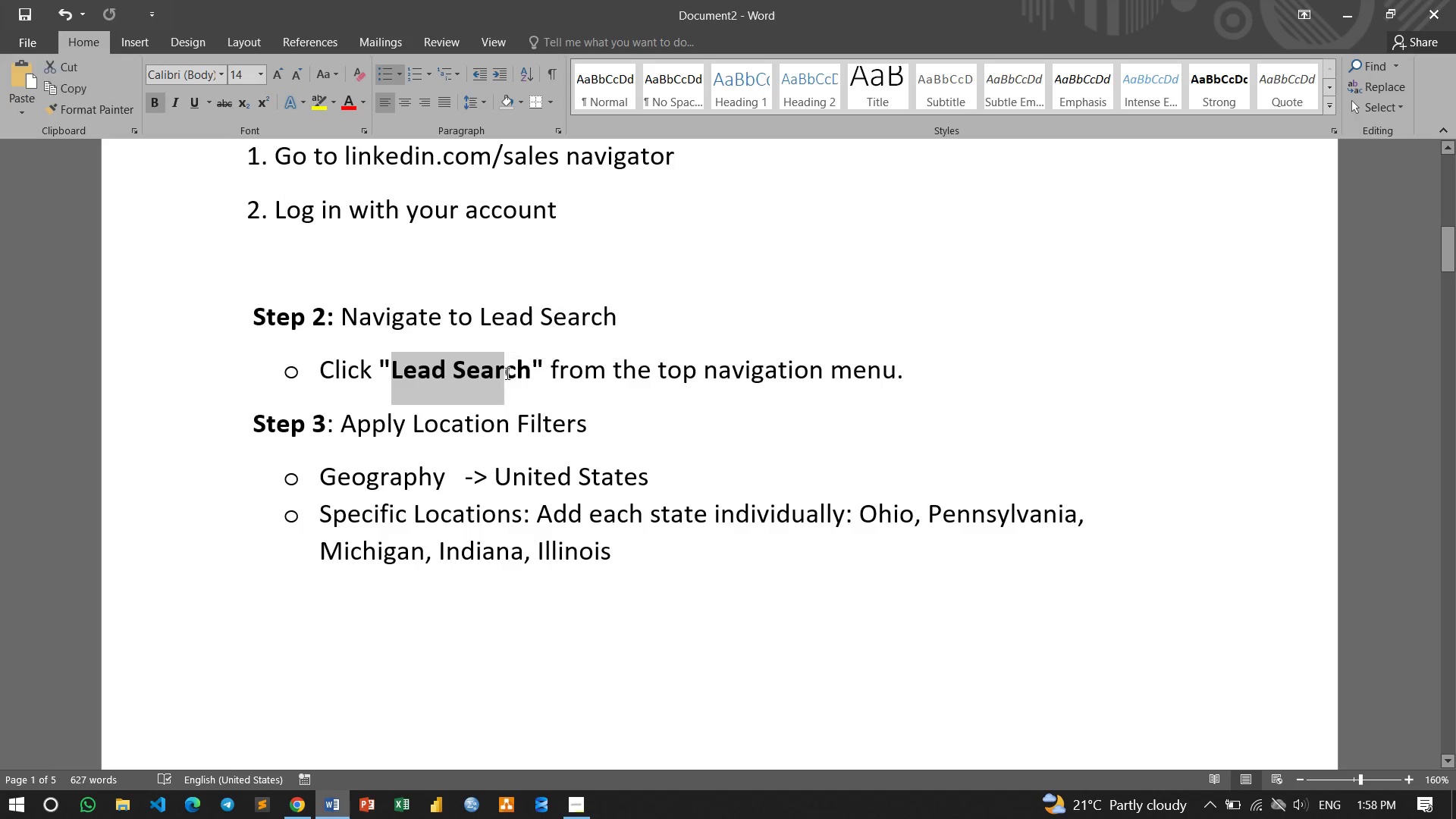 
left_click([510, 372])
 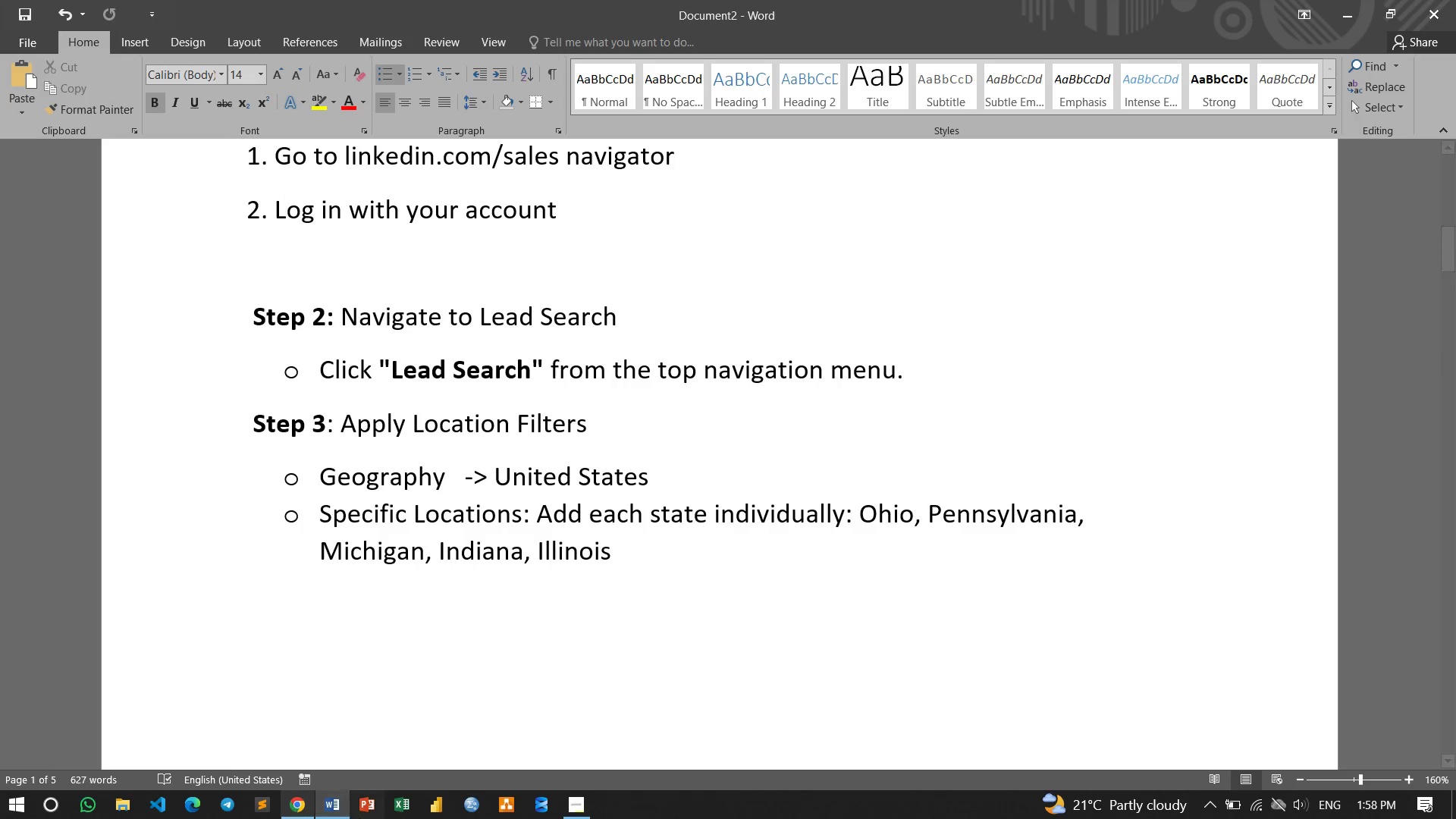 
left_click([294, 805])
 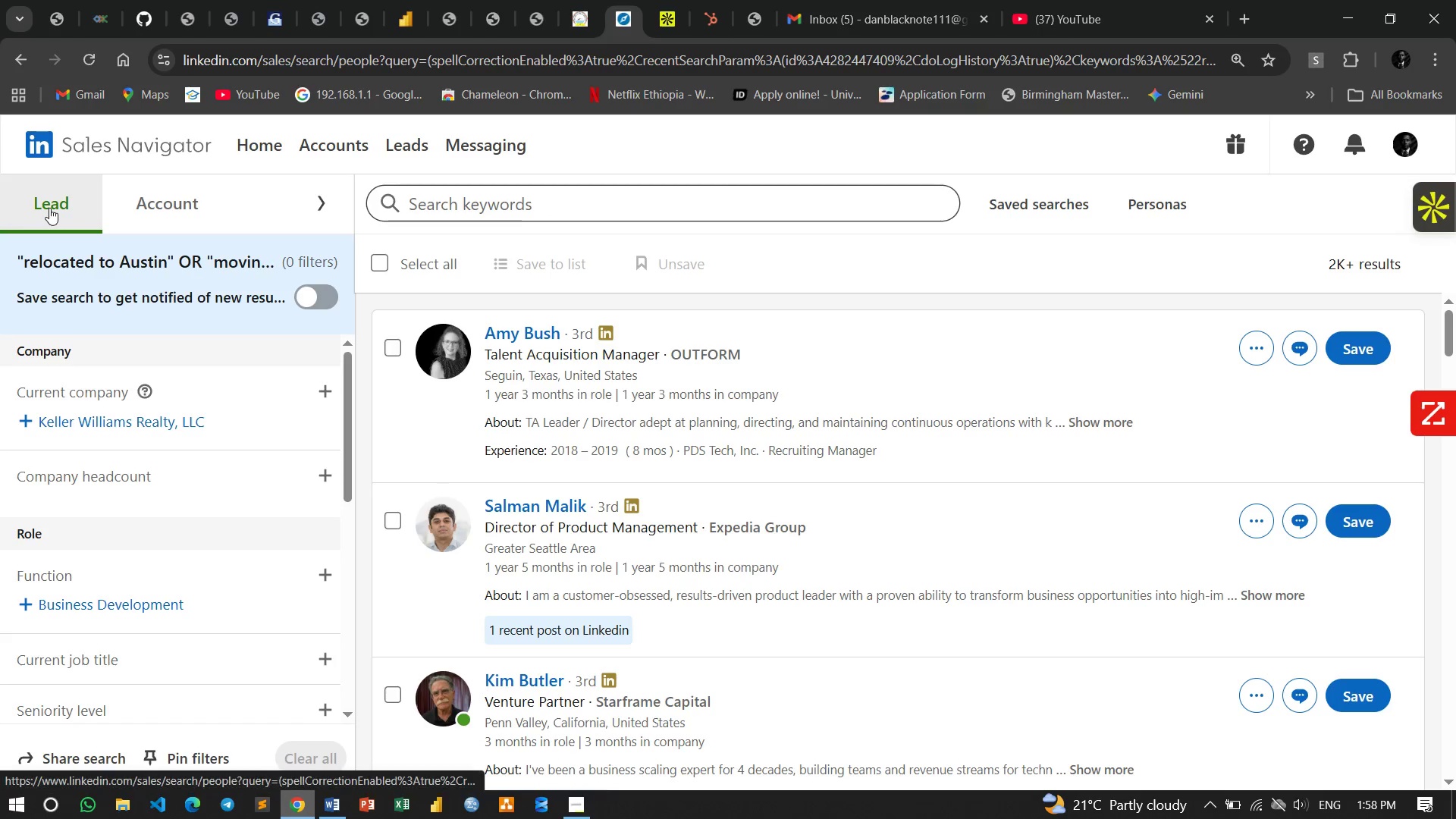 
wait(8.19)
 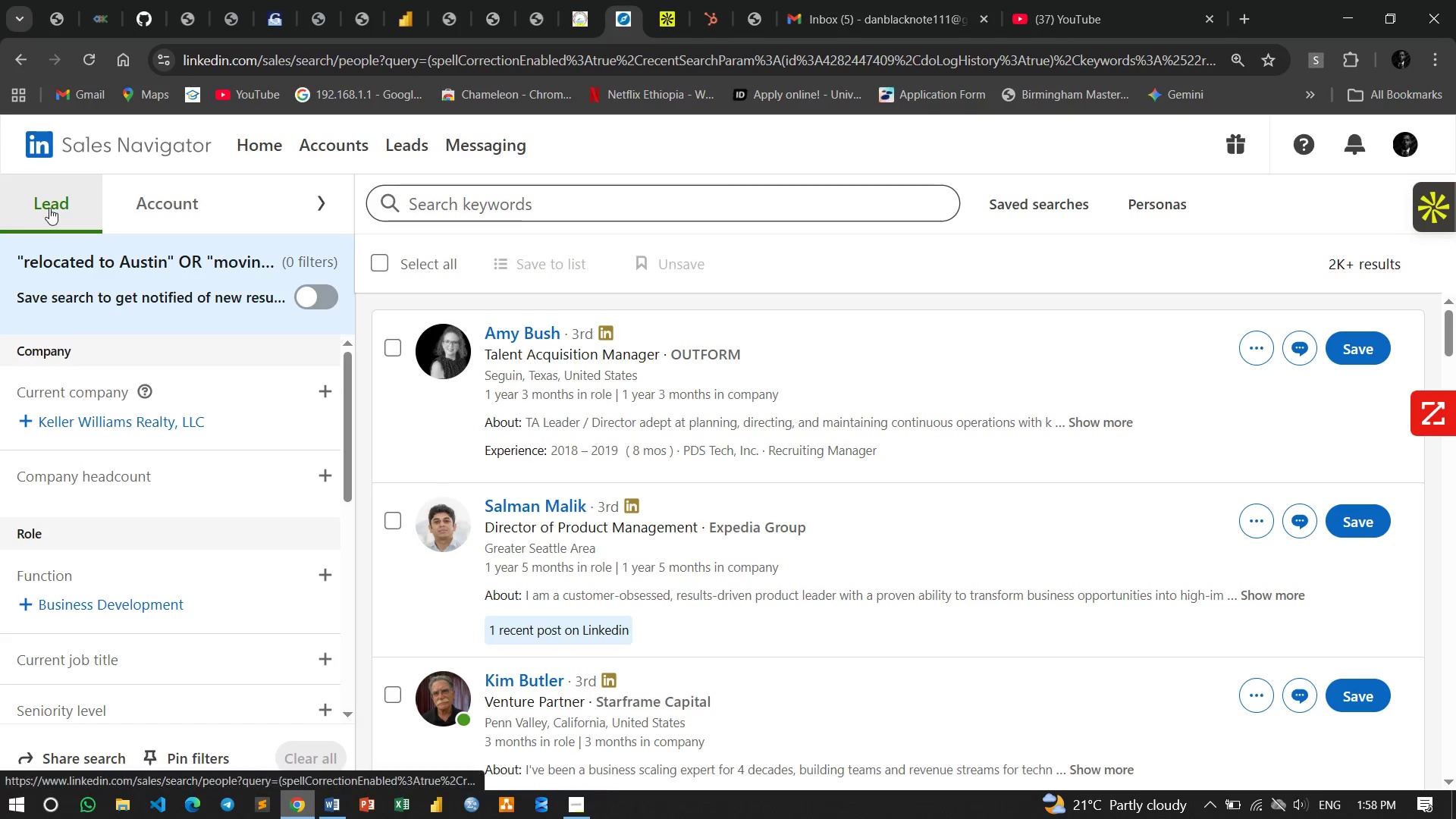 
left_click([408, 146])
 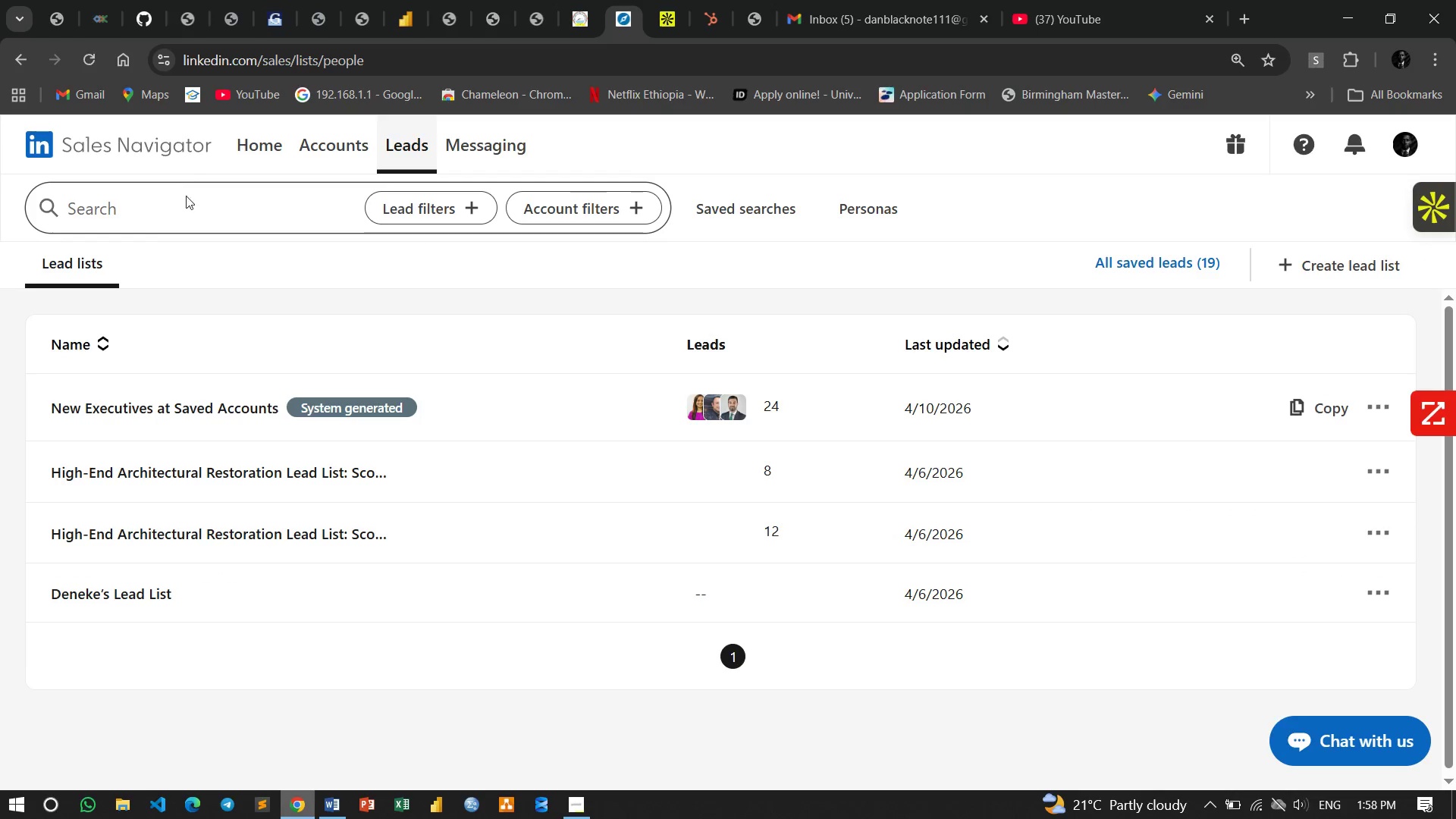 
left_click([178, 209])
 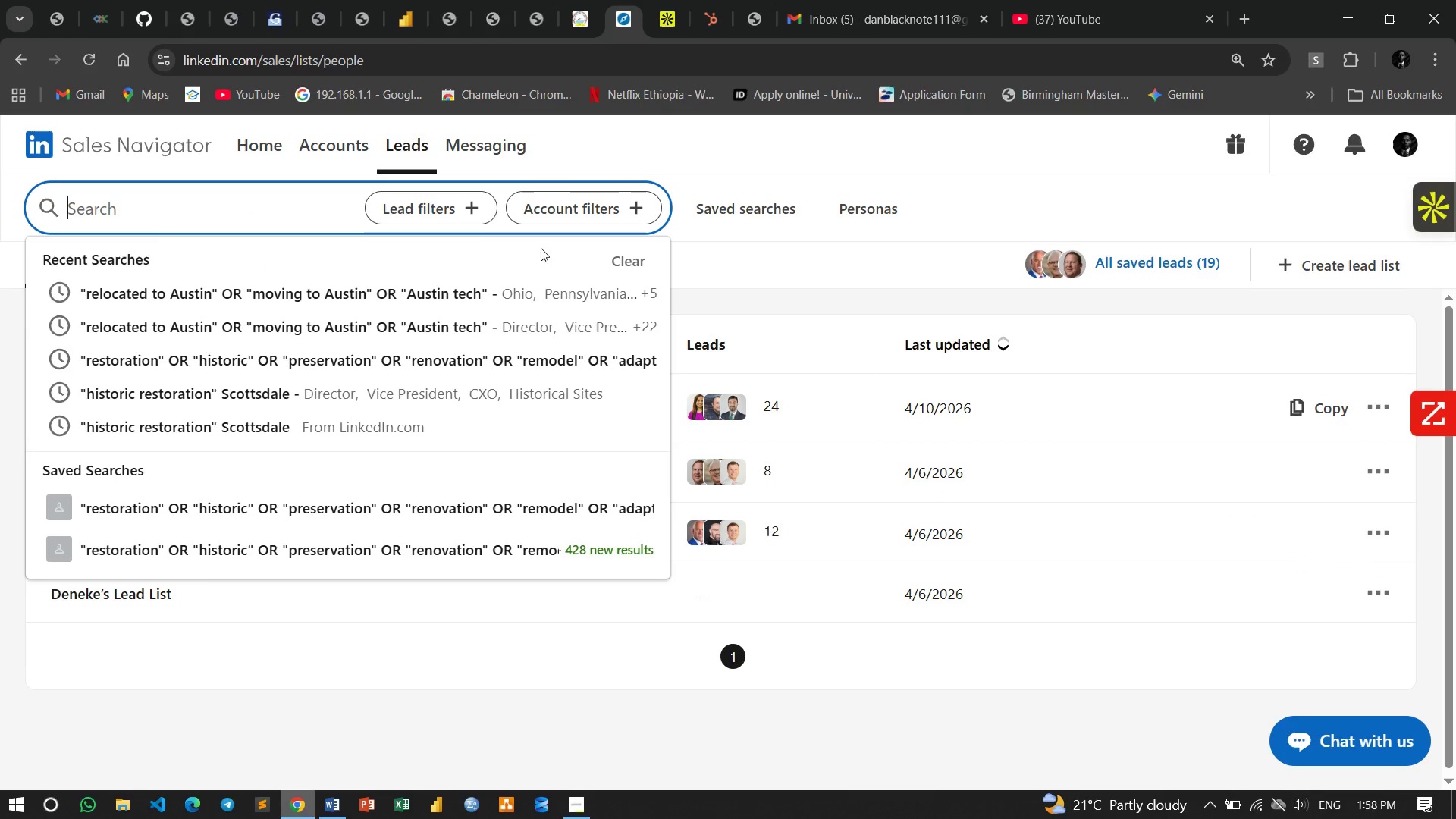 
left_click([418, 207])
 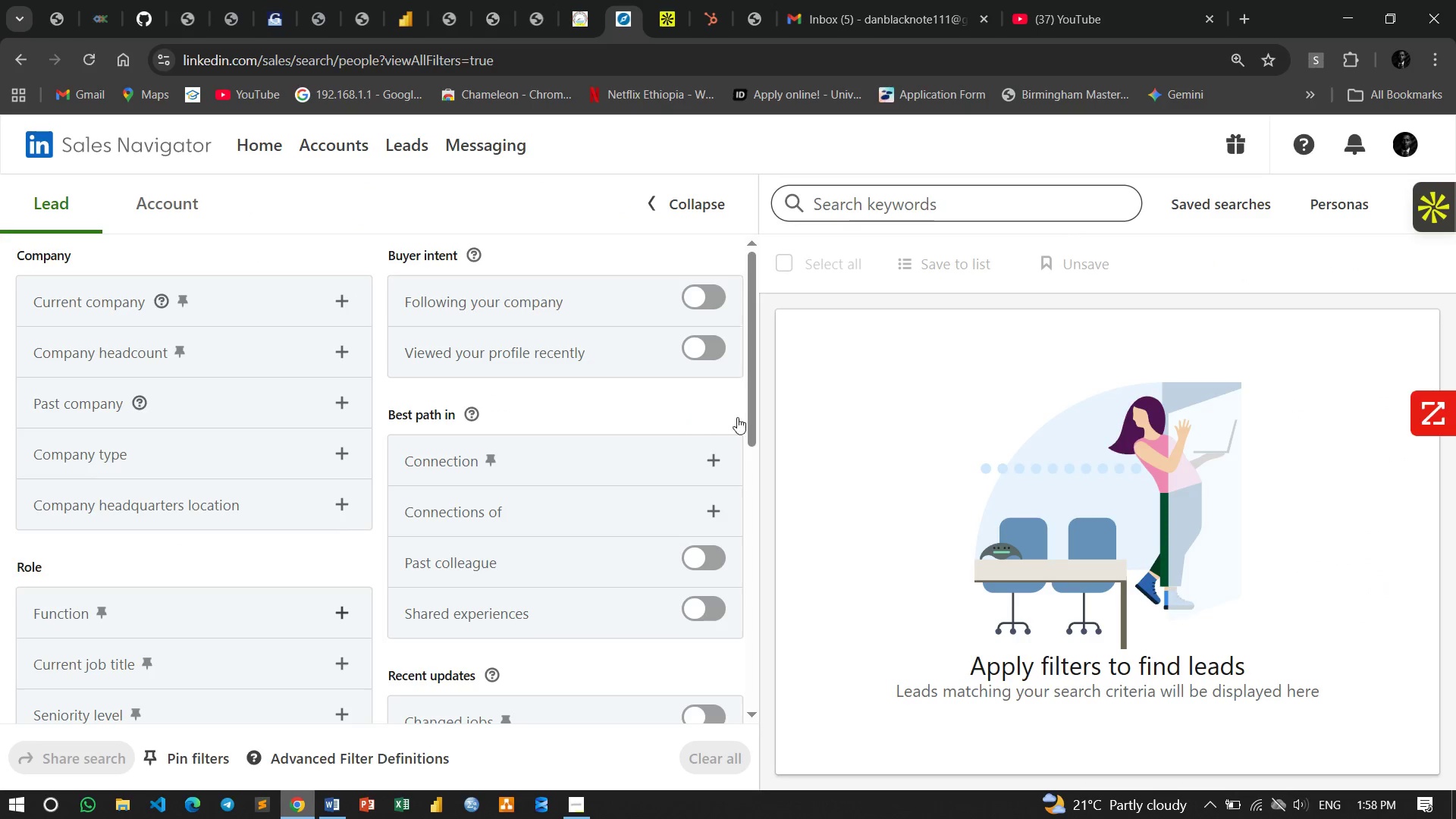 
left_click_drag(start_coordinate=[701, 206], to_coordinate=[467, 243])
 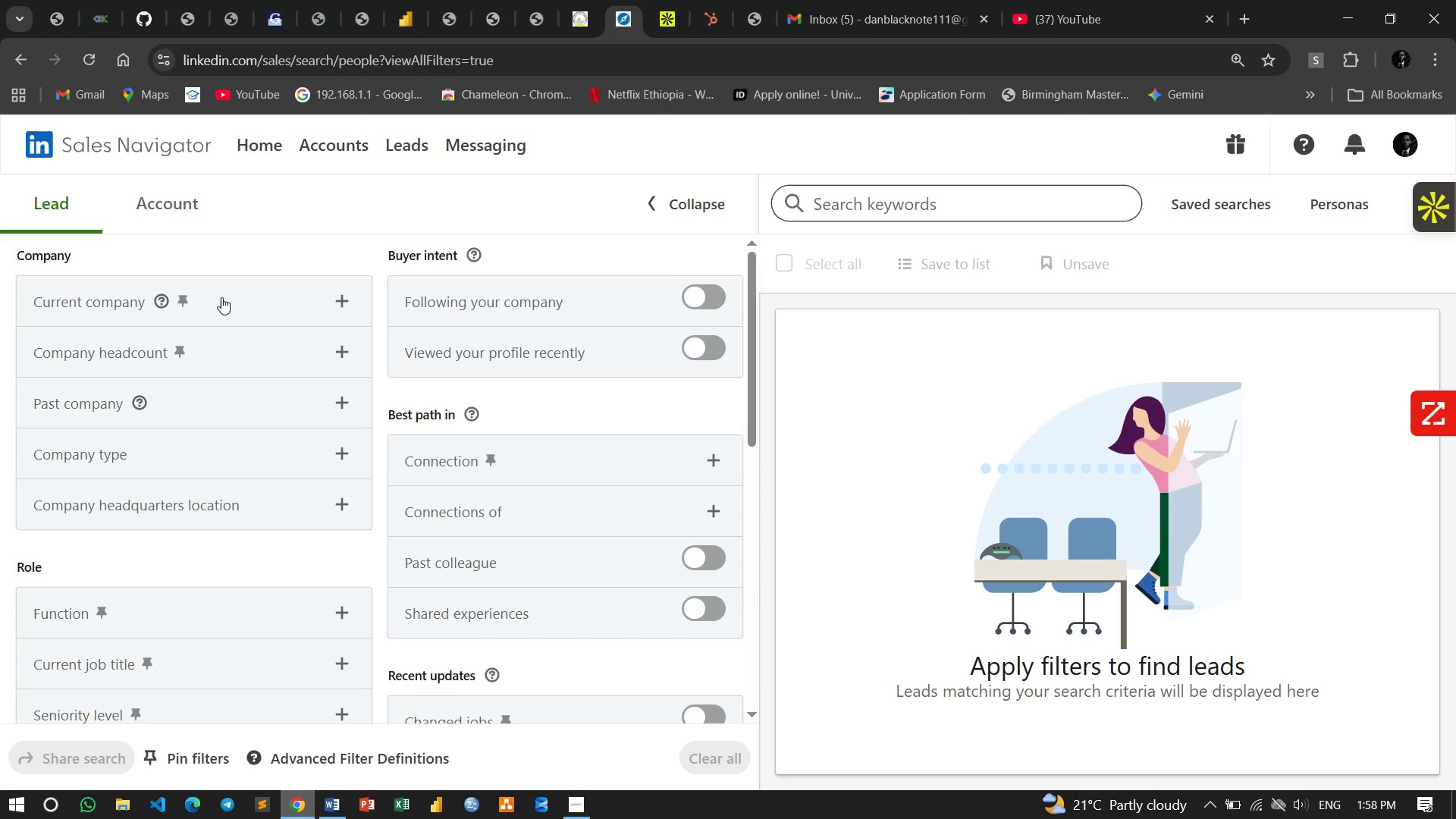 
scroll: coordinate [491, 380], scroll_direction: up, amount: 6.0
 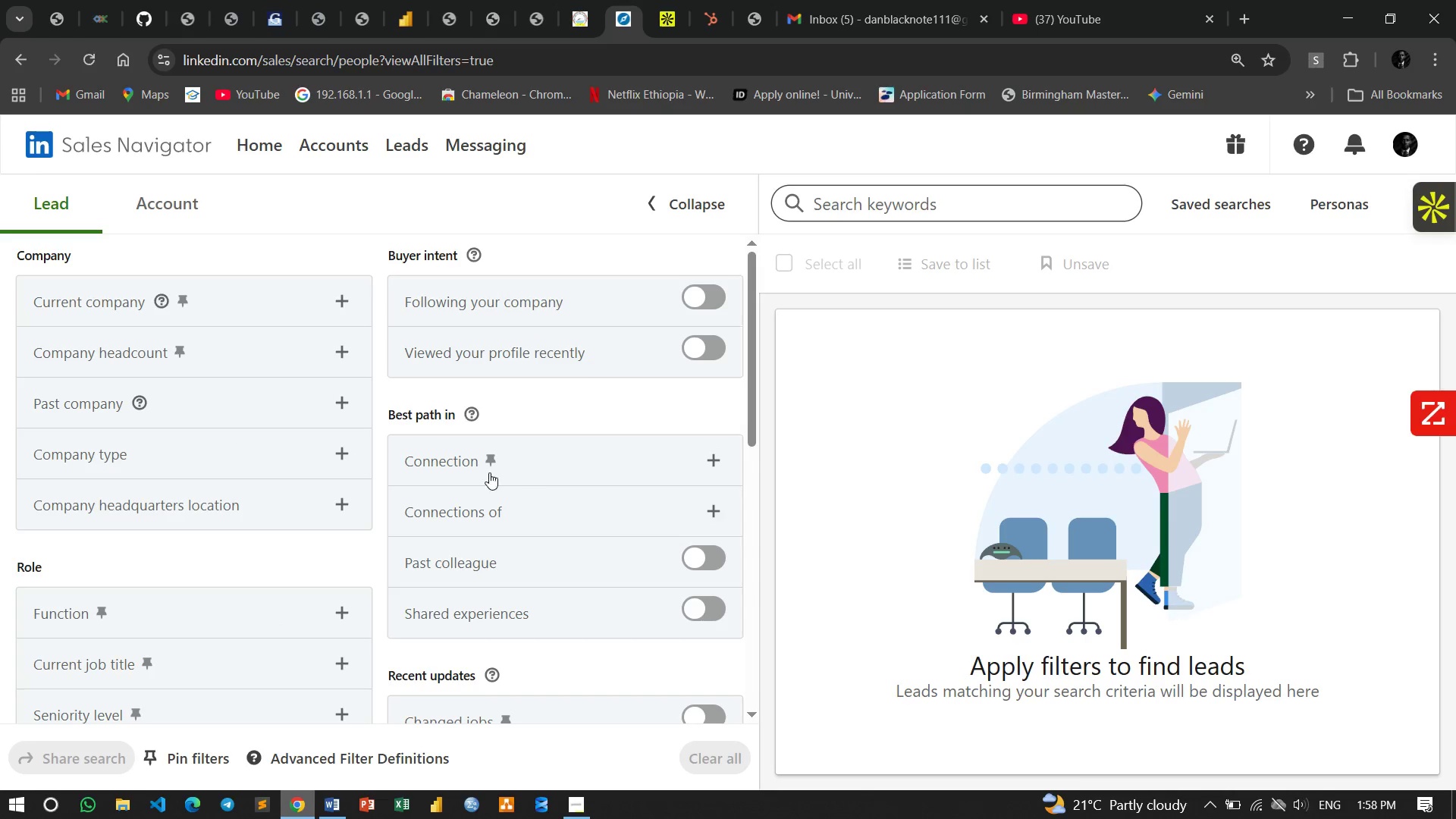 
scroll: coordinate [510, 545], scroll_direction: down, amount: 3.0
 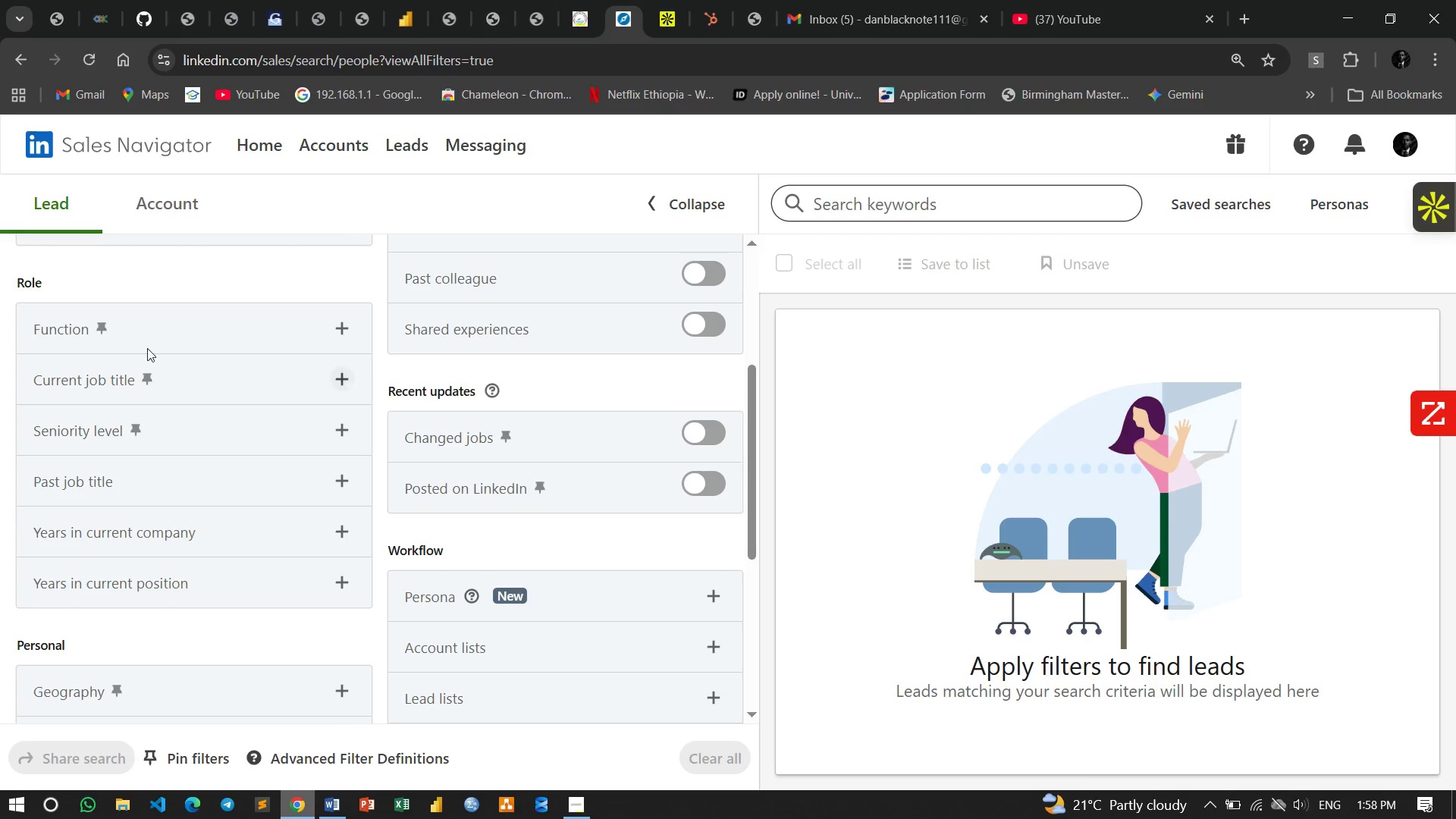 
wait(6.2)
 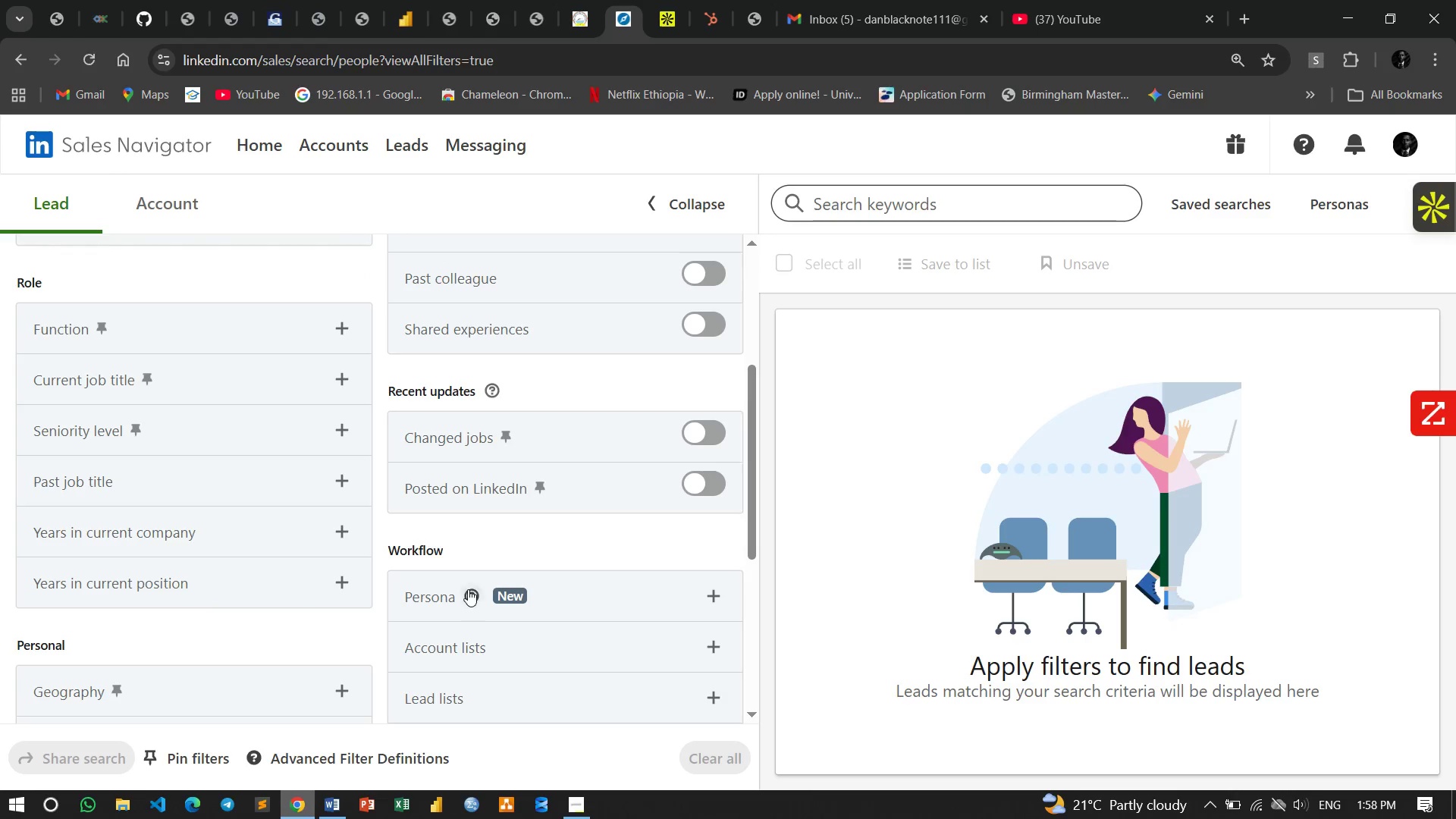 
scroll: coordinate [209, 461], scroll_direction: down, amount: 8.0
 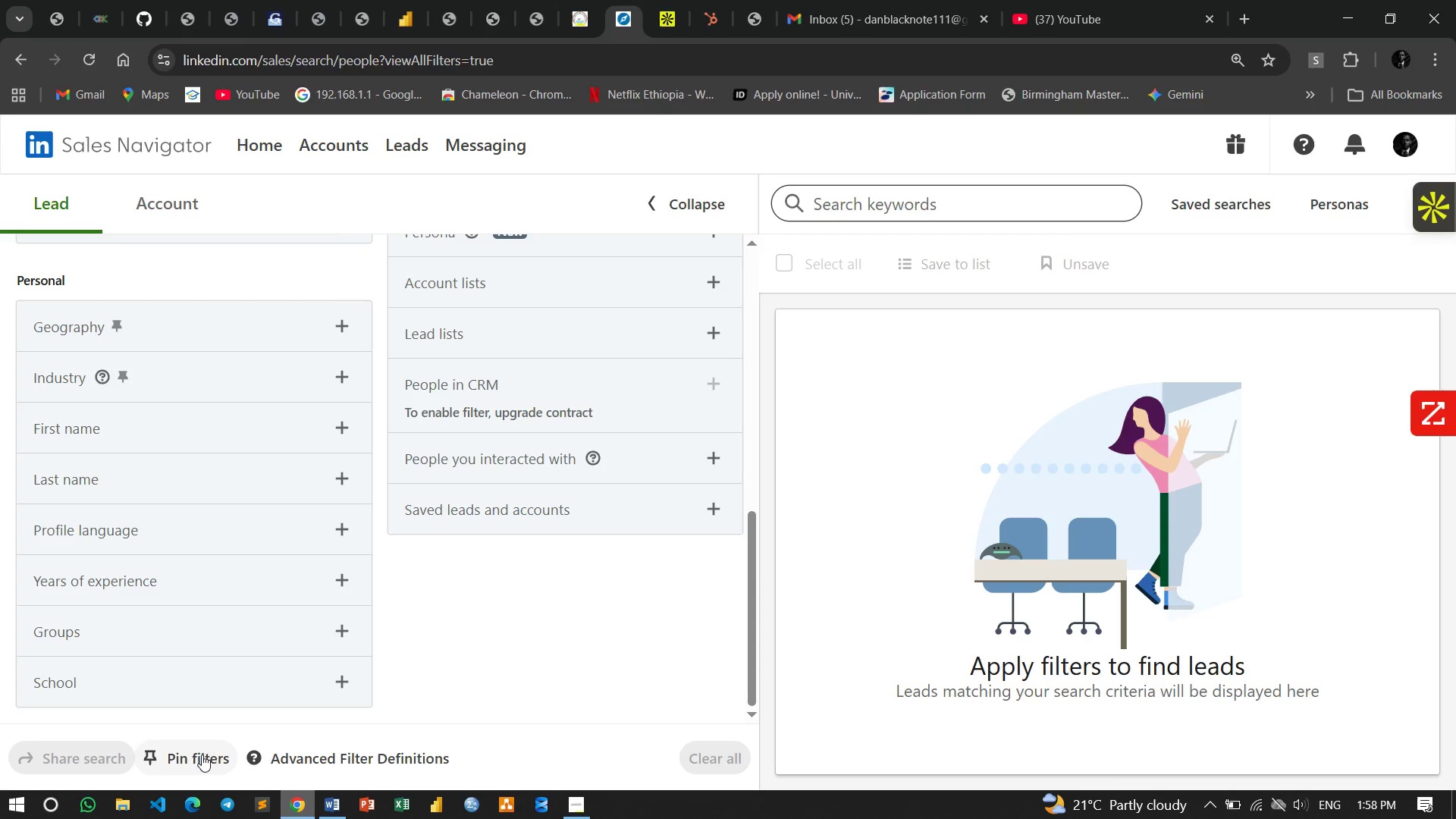 
scroll: coordinate [617, 289], scroll_direction: up, amount: 9.0
 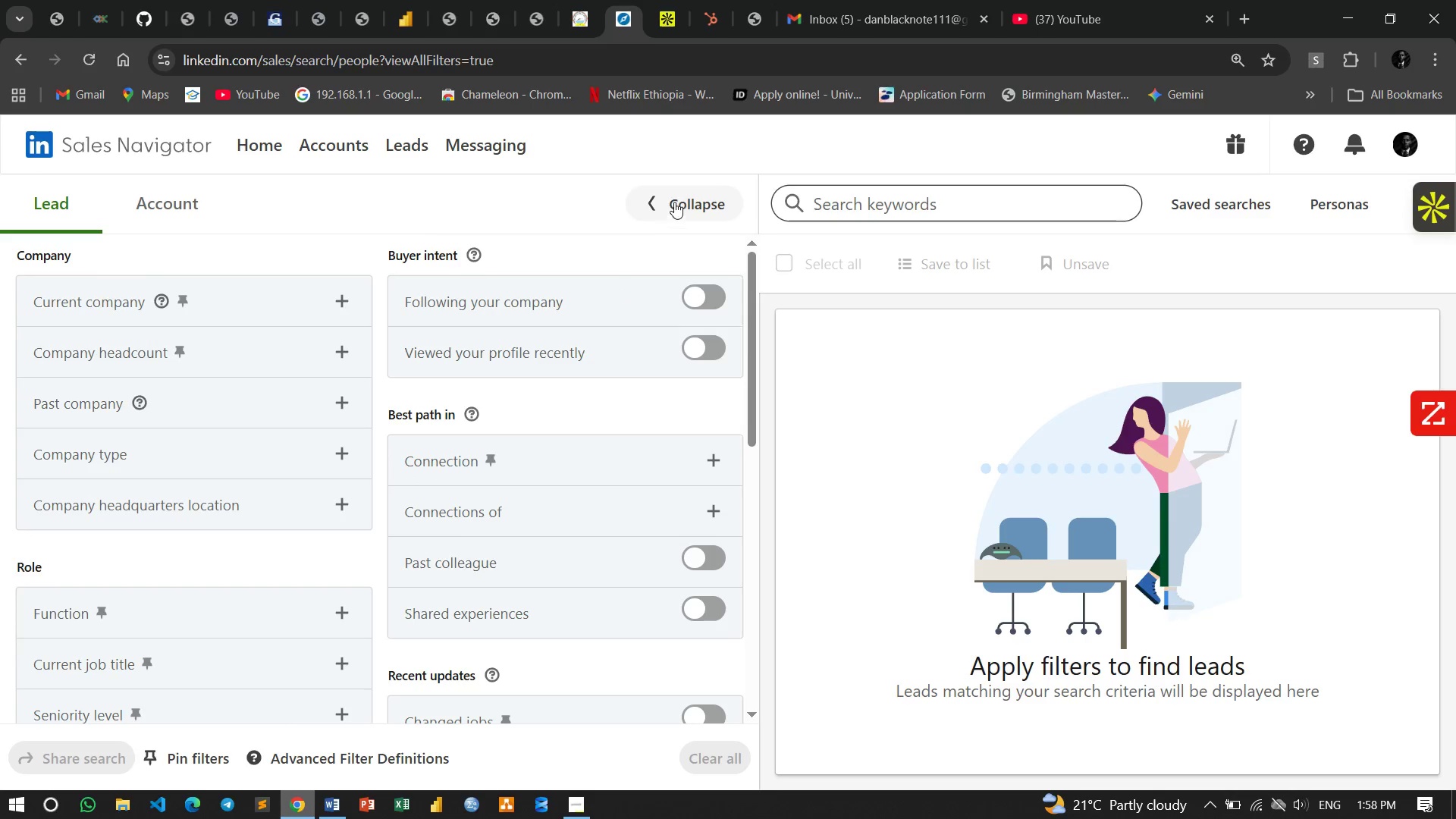 
left_click([676, 200])
 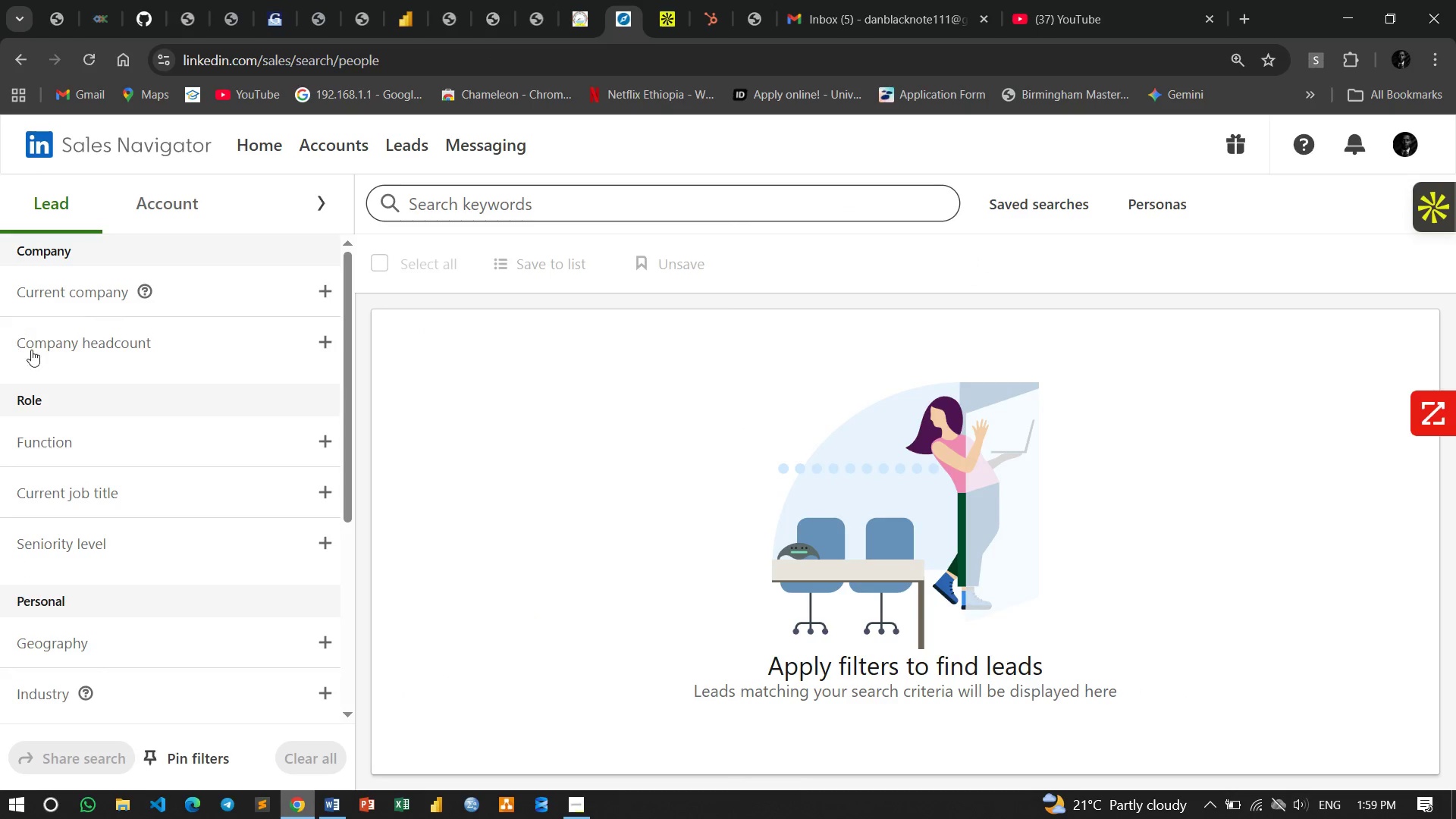 
scroll: coordinate [73, 388], scroll_direction: up, amount: 4.0
 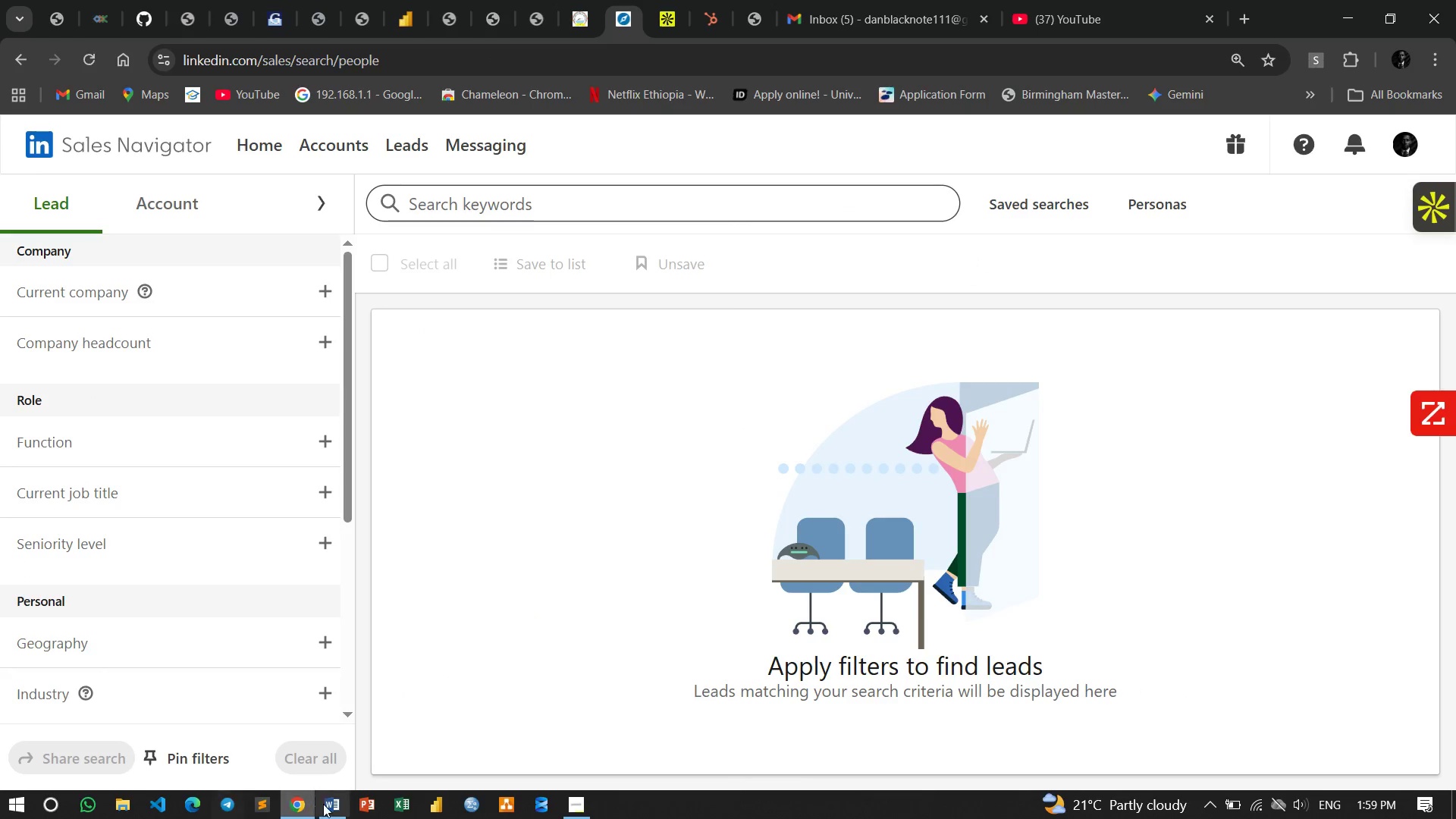 
left_click([324, 805])
 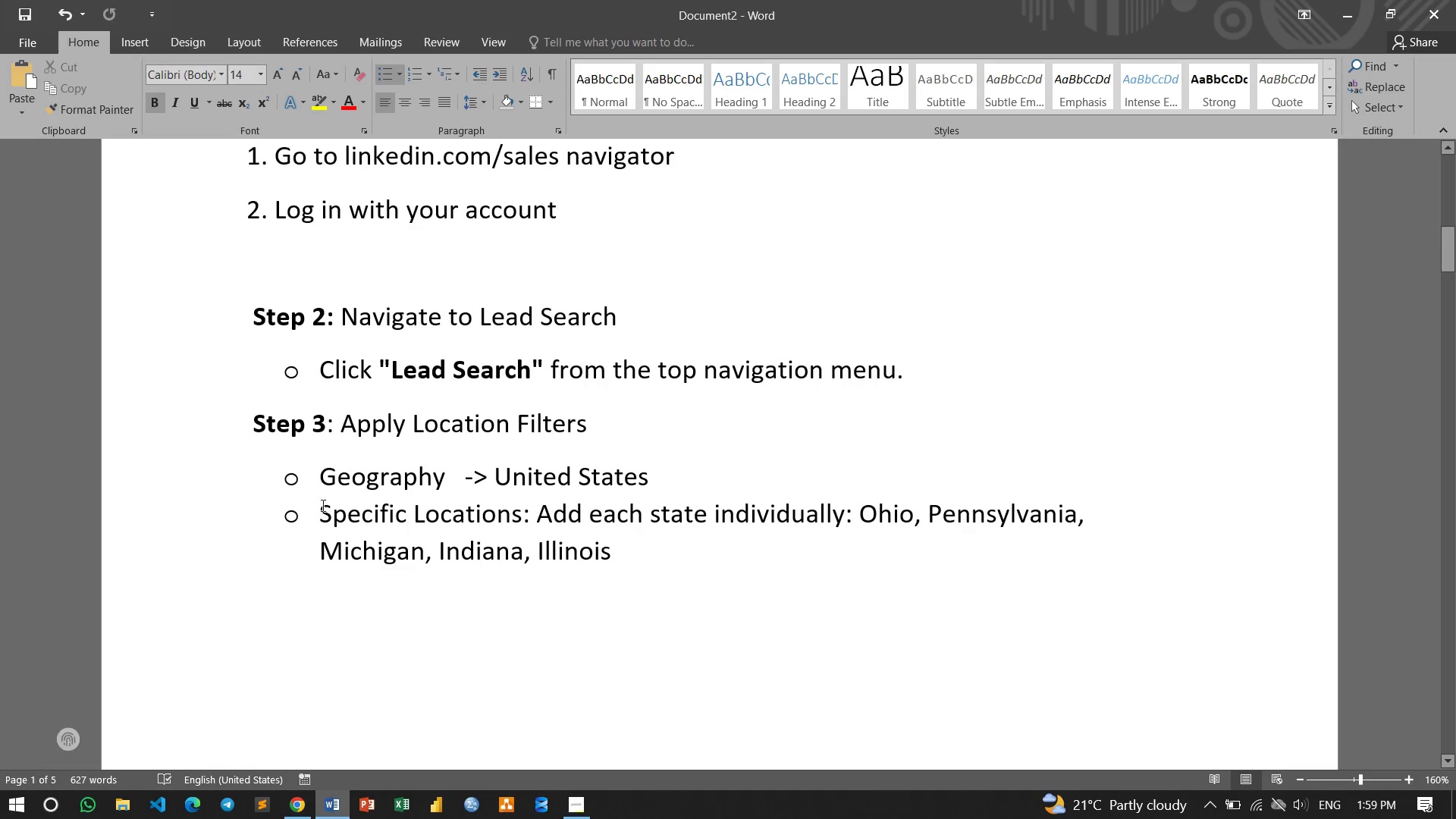 
scroll: coordinate [378, 400], scroll_direction: down, amount: 2.0
 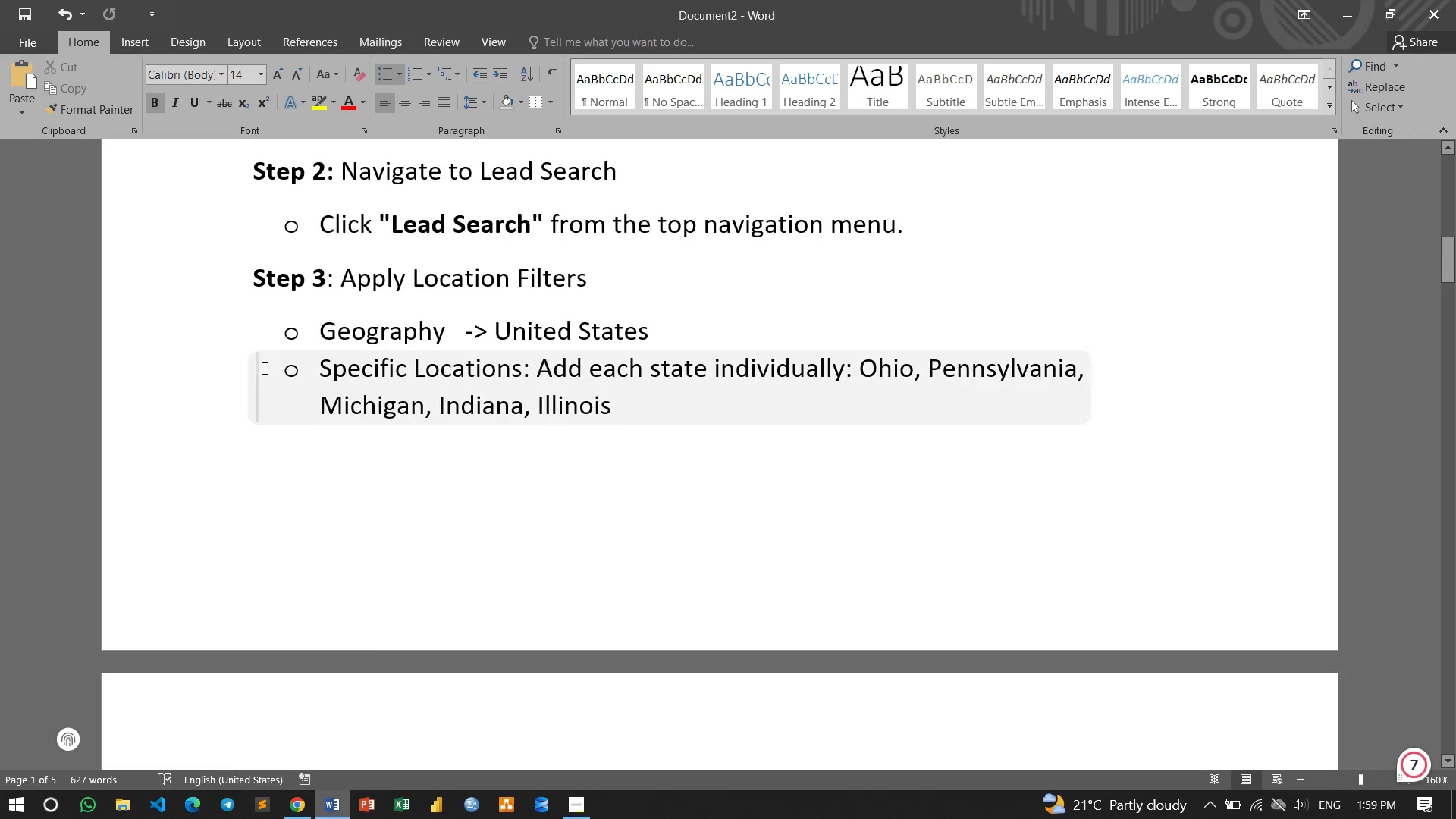 
left_click_drag(start_coordinate=[442, 331], to_coordinate=[320, 328])
 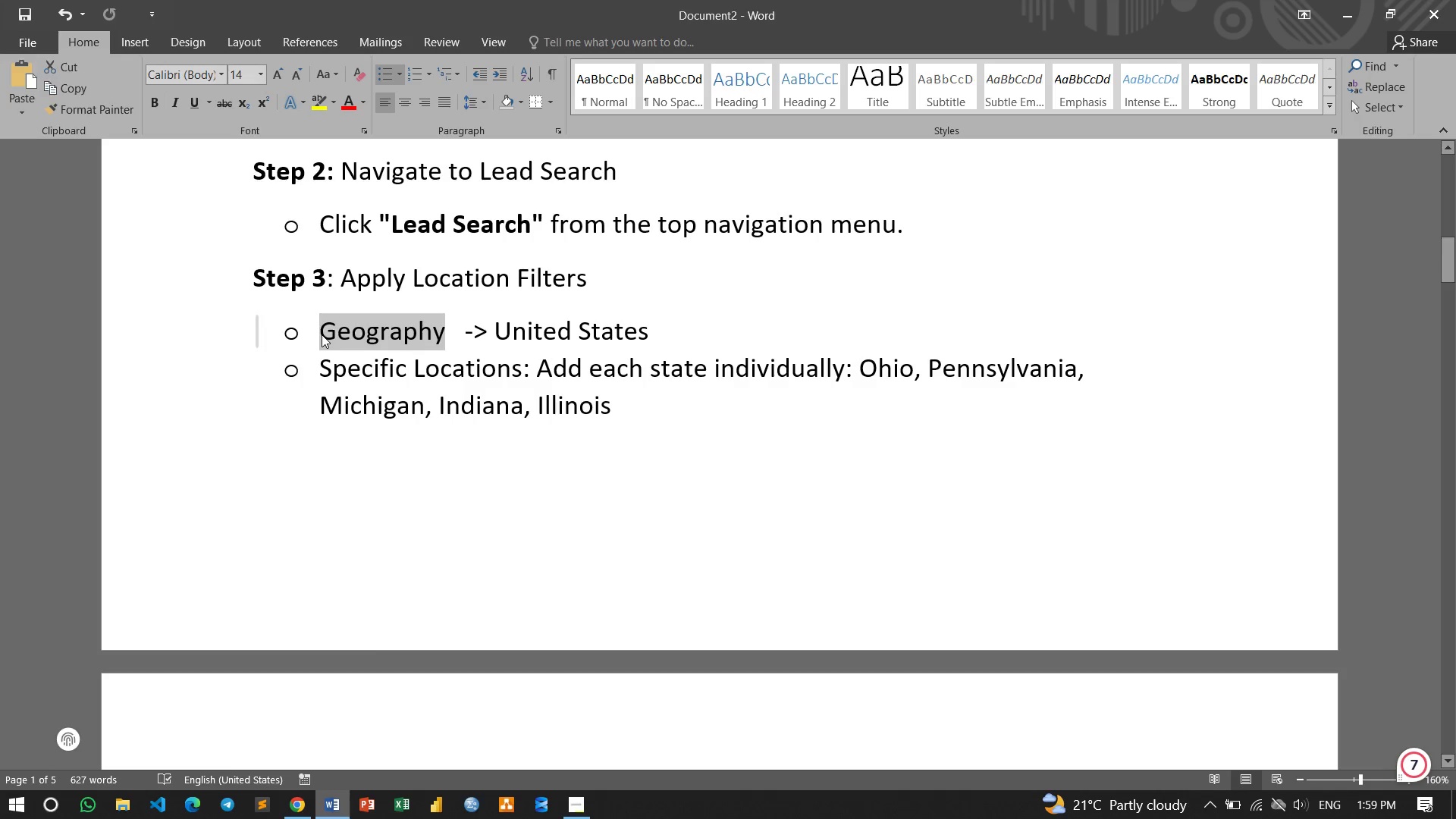 
left_click([322, 334])
 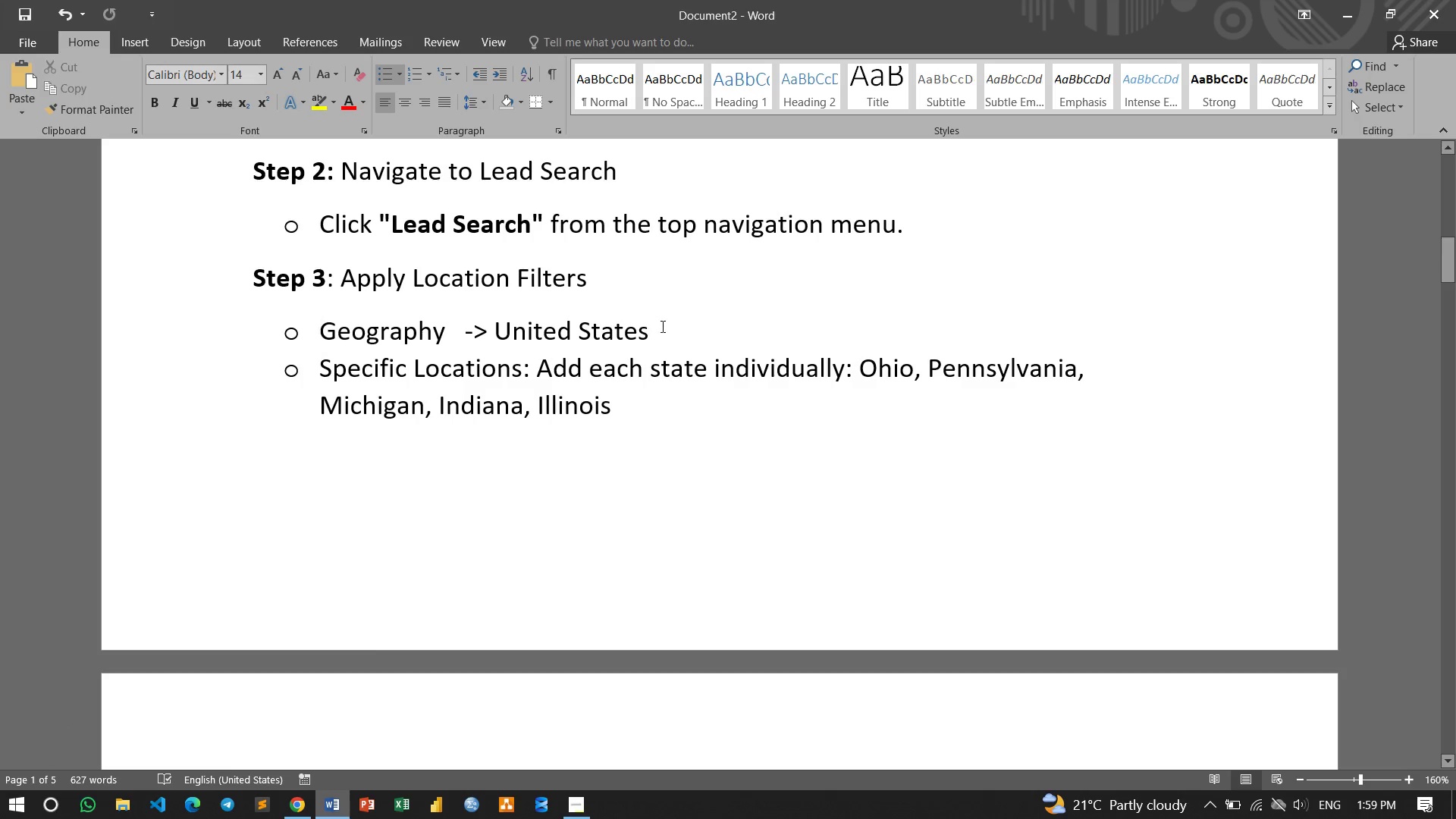 
left_click_drag(start_coordinate=[661, 327], to_coordinate=[497, 323])
 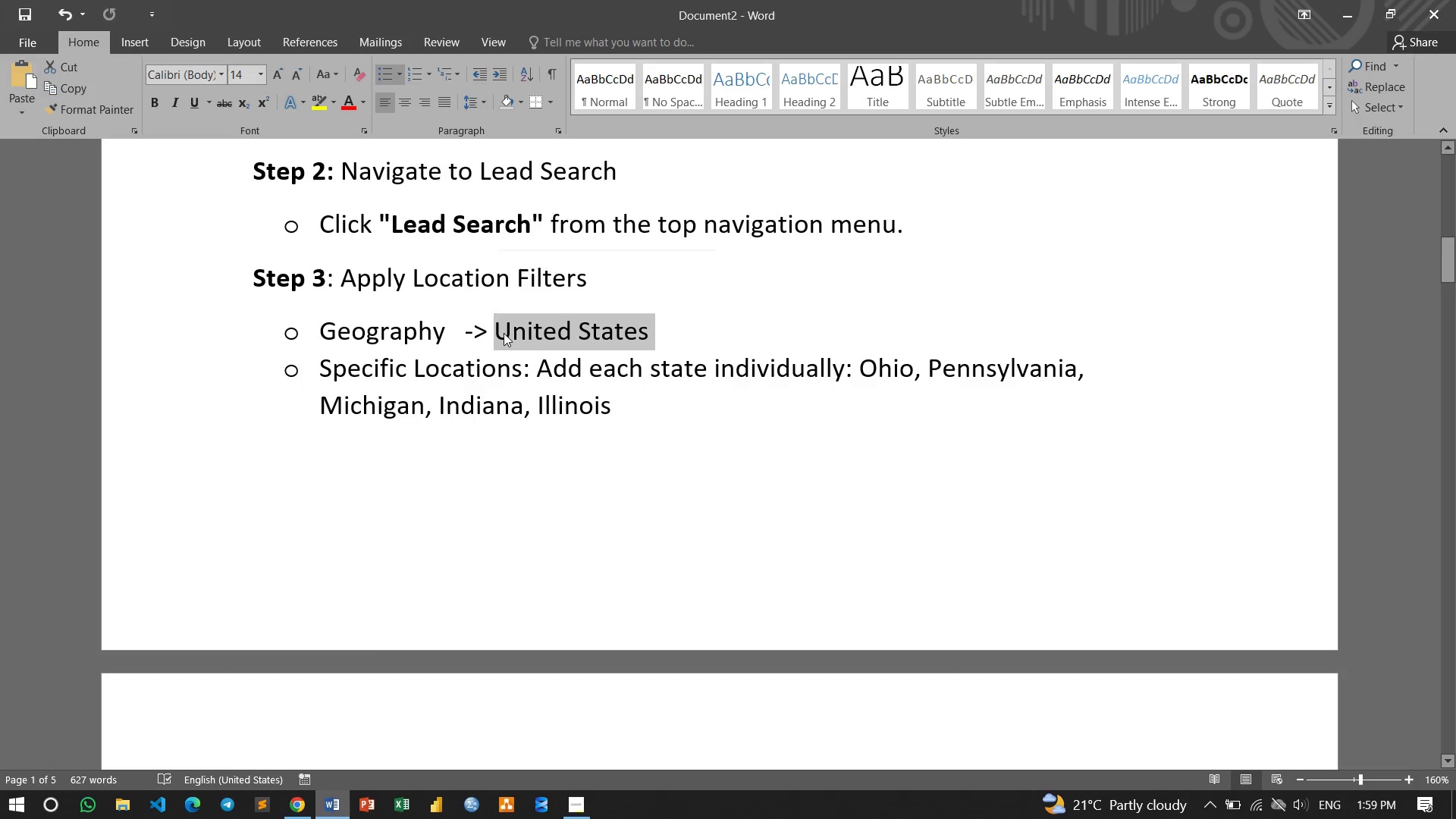 
left_click([504, 333])
 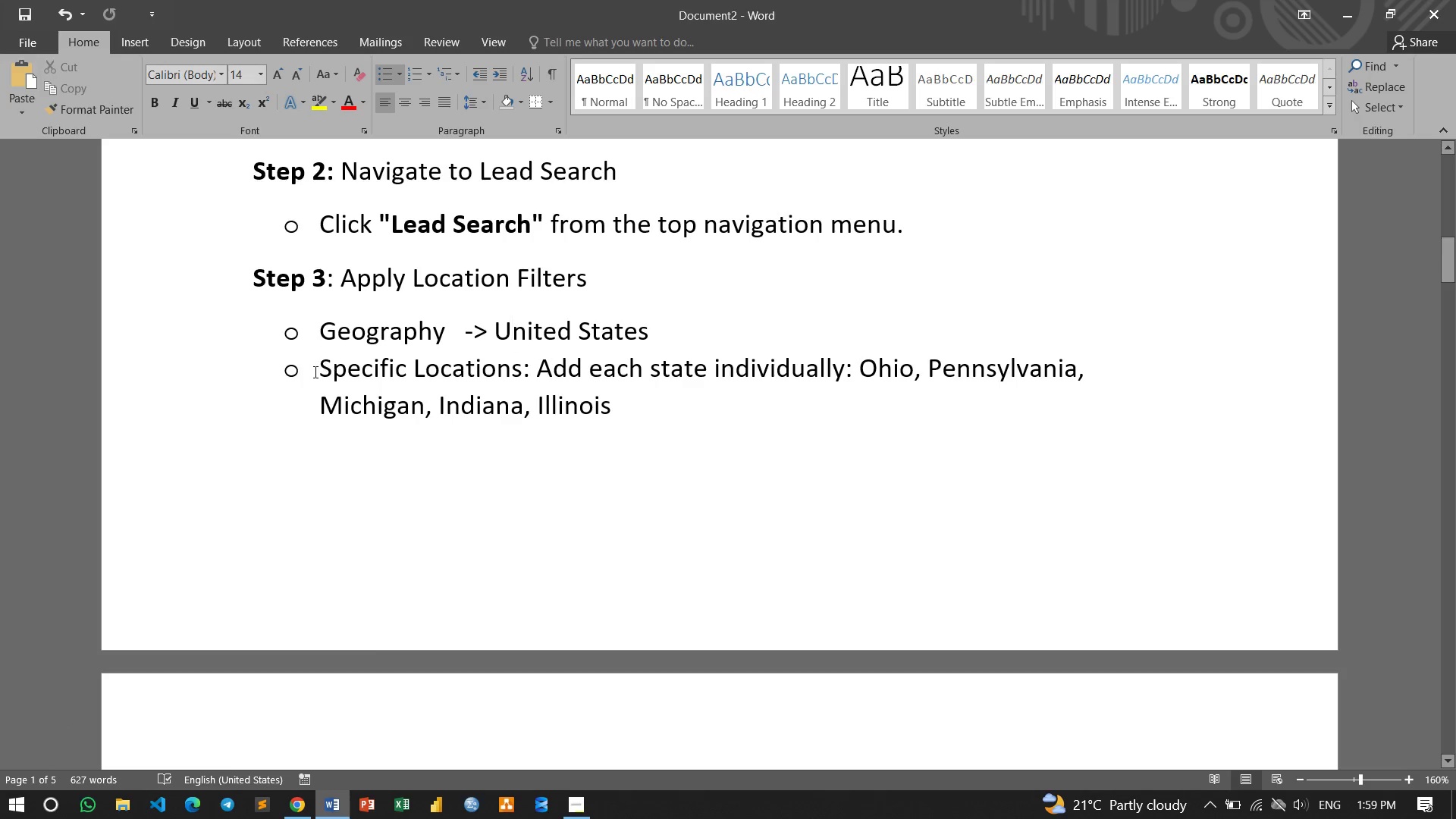 
left_click_drag(start_coordinate=[319, 372], to_coordinate=[507, 369])
 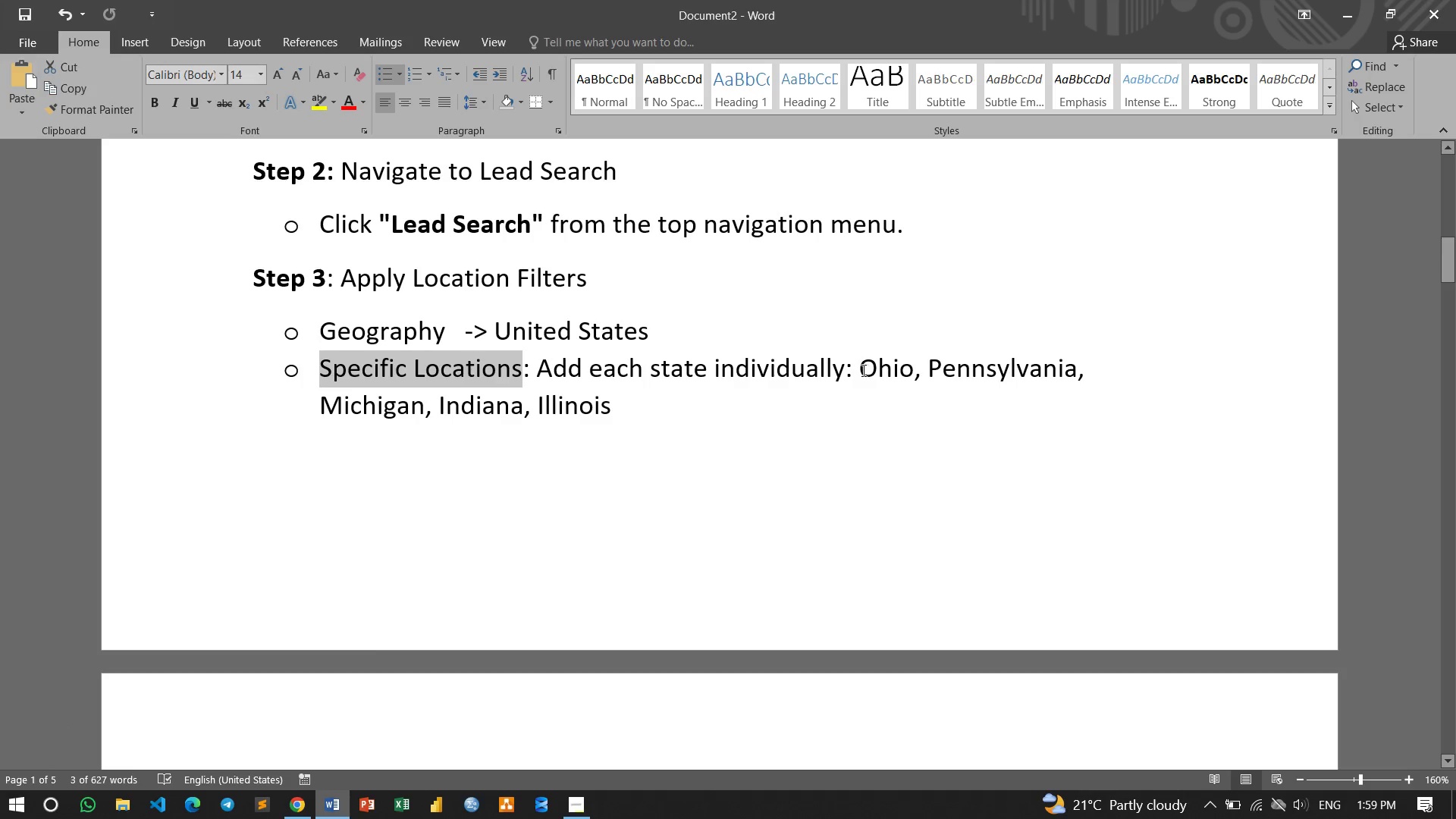 
left_click_drag(start_coordinate=[857, 370], to_coordinate=[908, 371])
 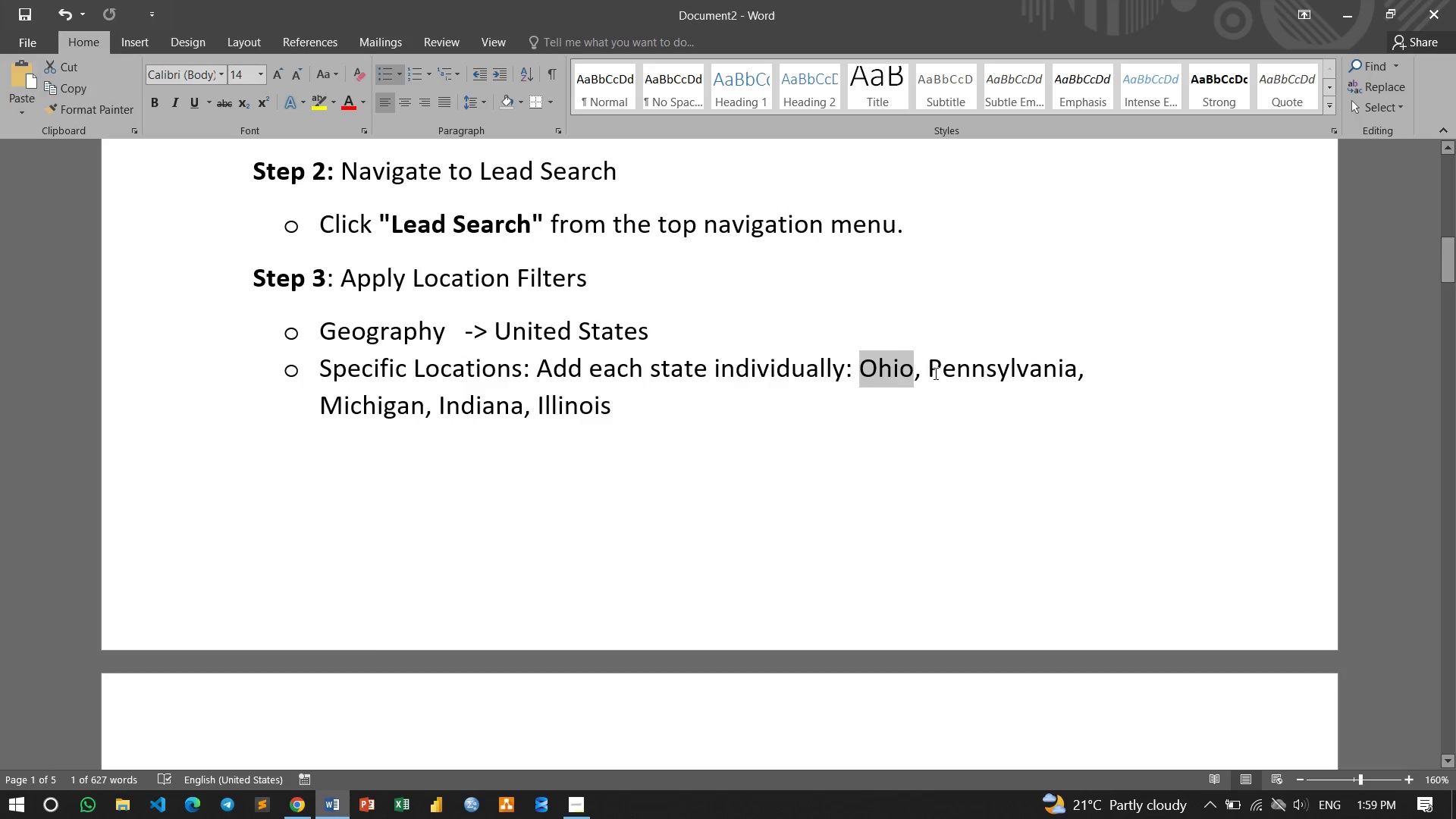 
left_click_drag(start_coordinate=[933, 374], to_coordinate=[1074, 375])
 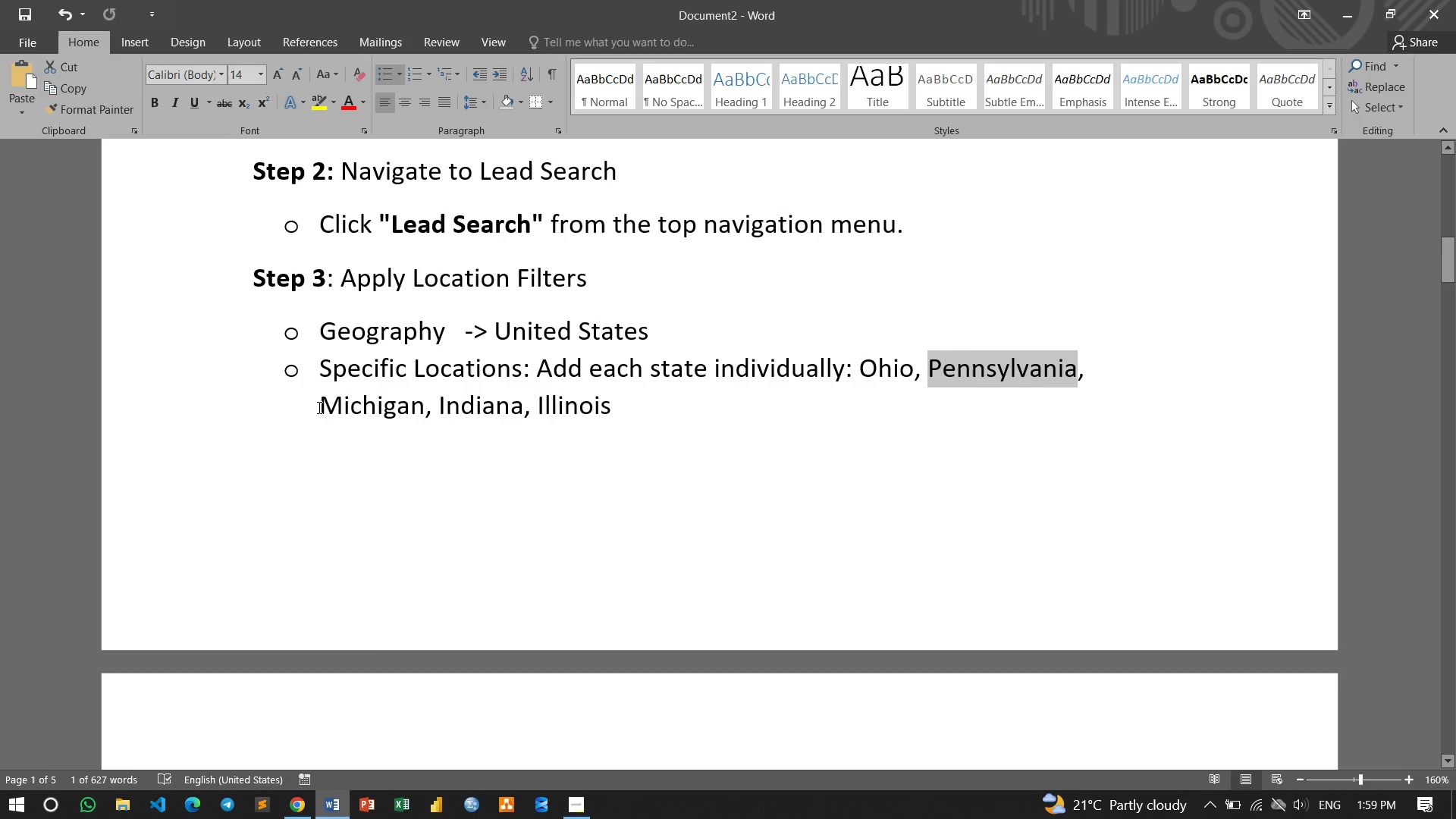 
left_click_drag(start_coordinate=[314, 407], to_coordinate=[419, 407])
 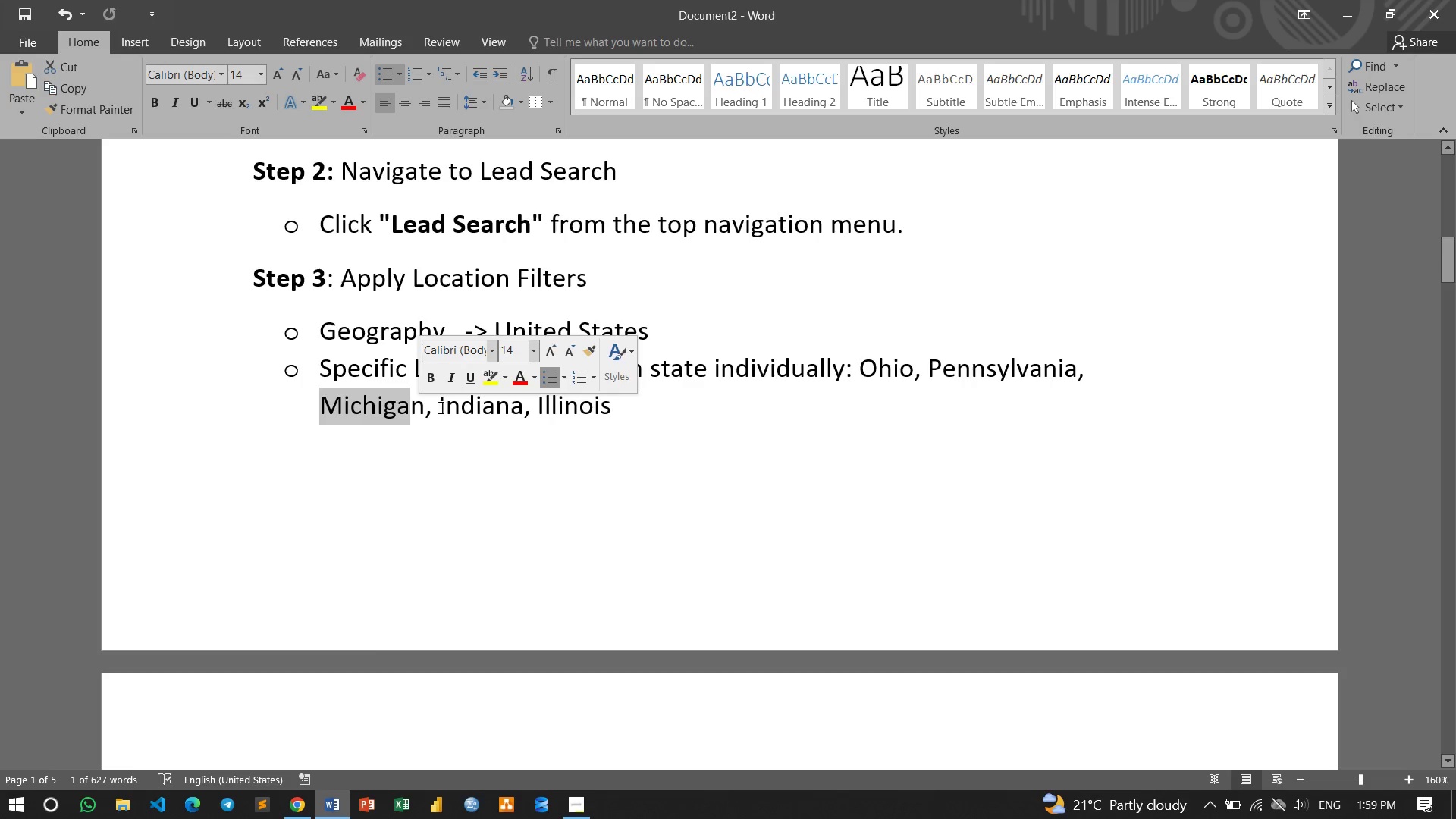 
left_click_drag(start_coordinate=[439, 407], to_coordinate=[522, 407])
 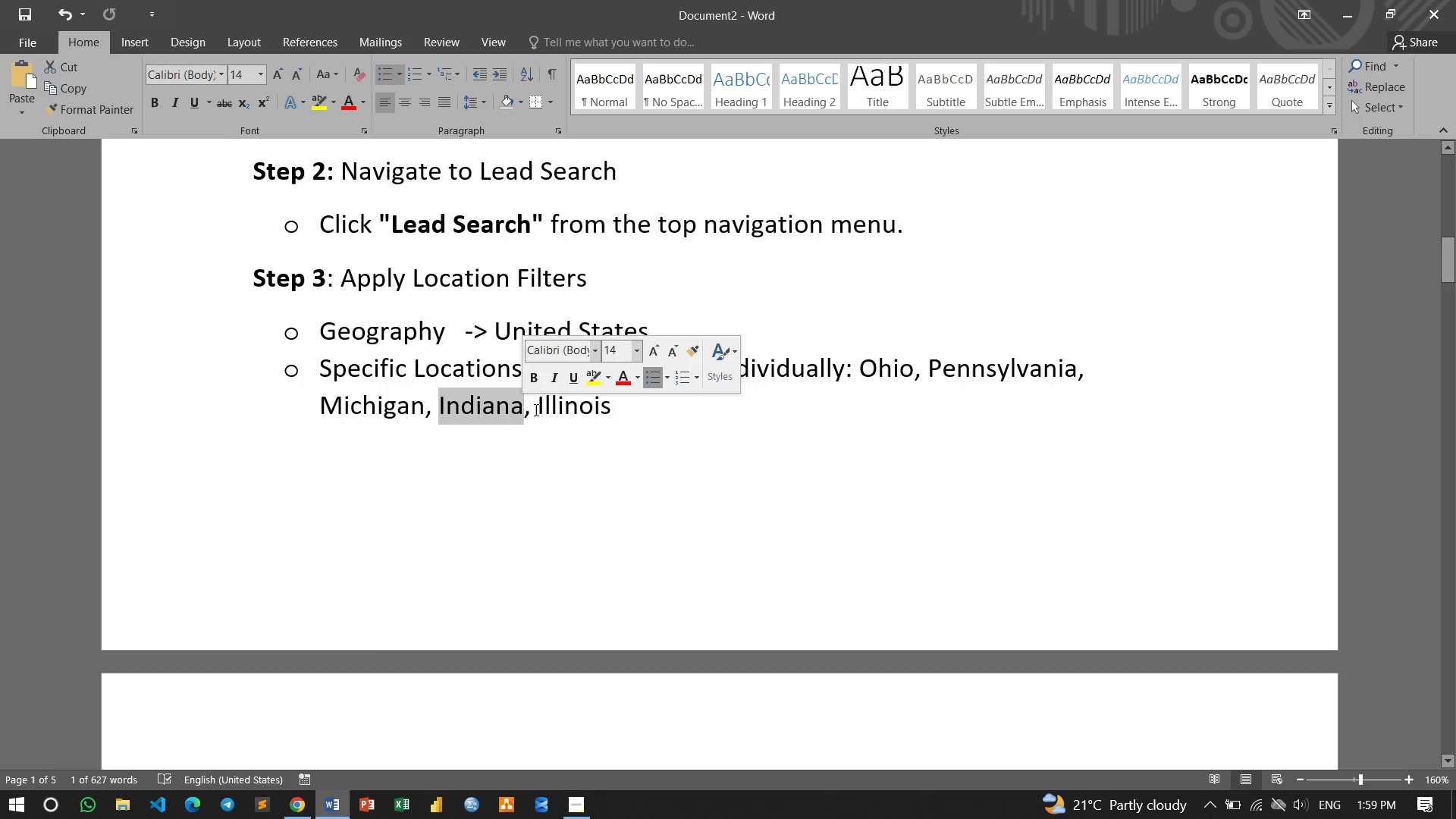 
left_click_drag(start_coordinate=[535, 410], to_coordinate=[614, 412])
 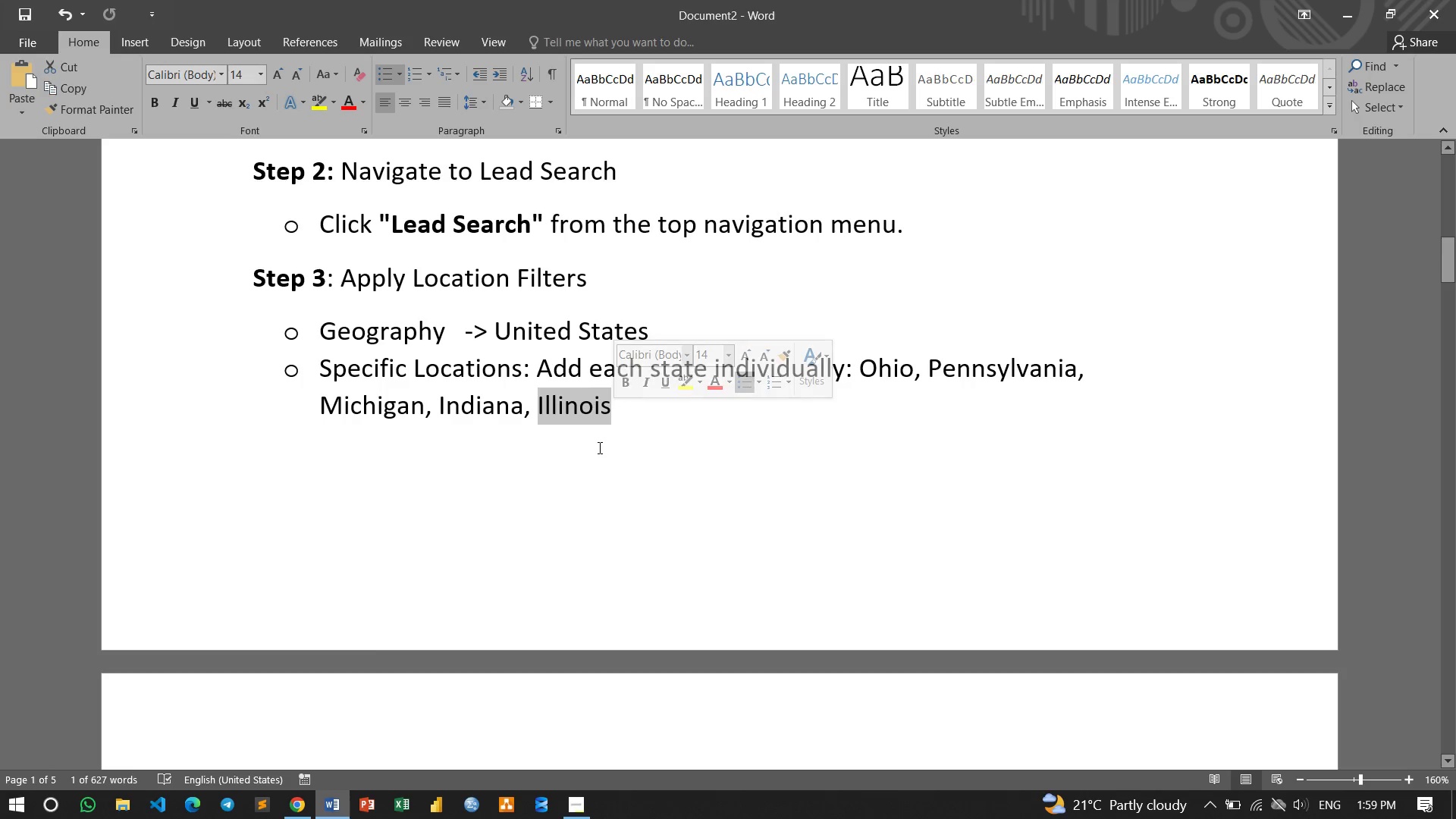 
left_click([598, 447])
 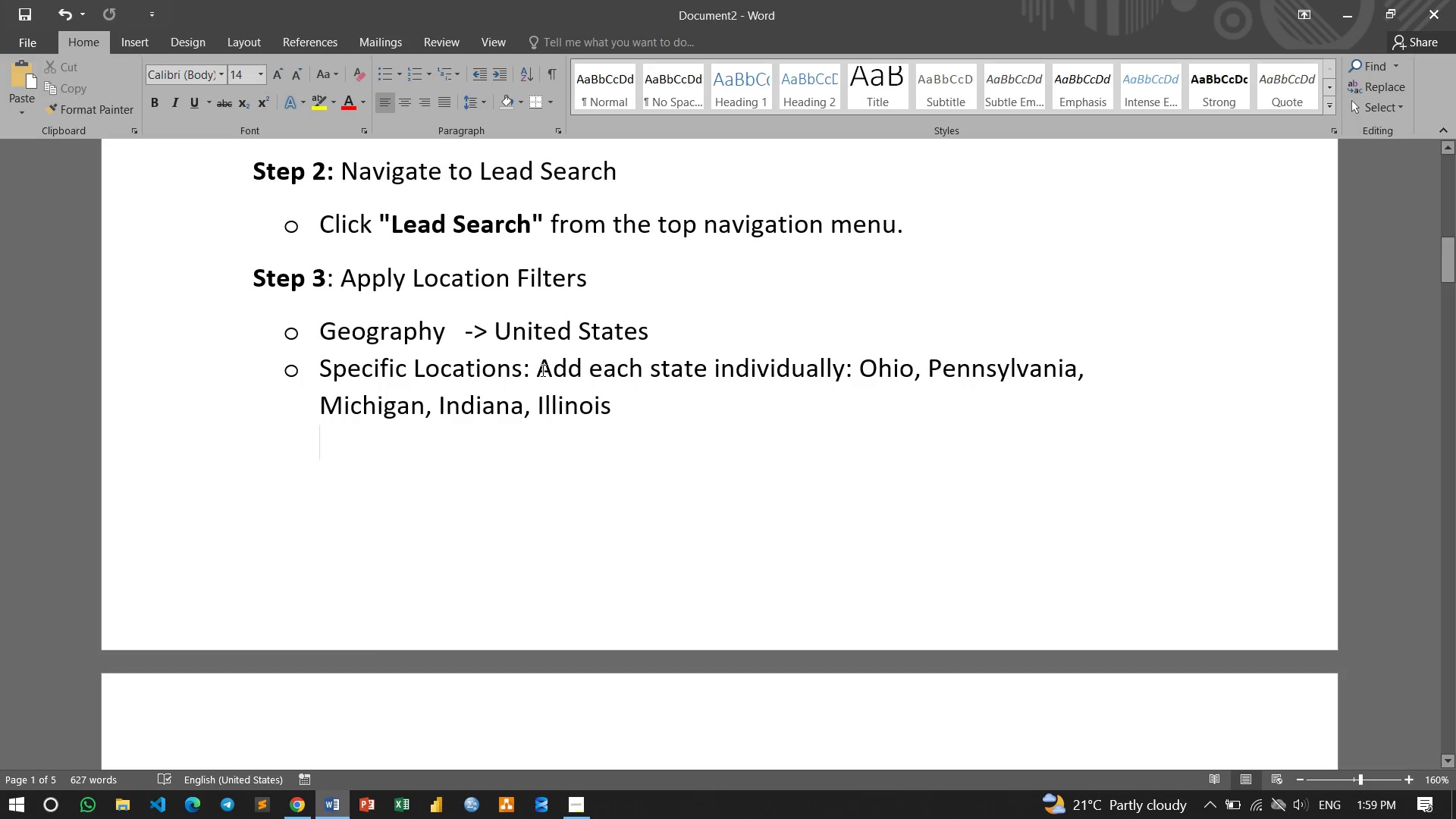 
left_click_drag(start_coordinate=[540, 370], to_coordinate=[842, 375])
 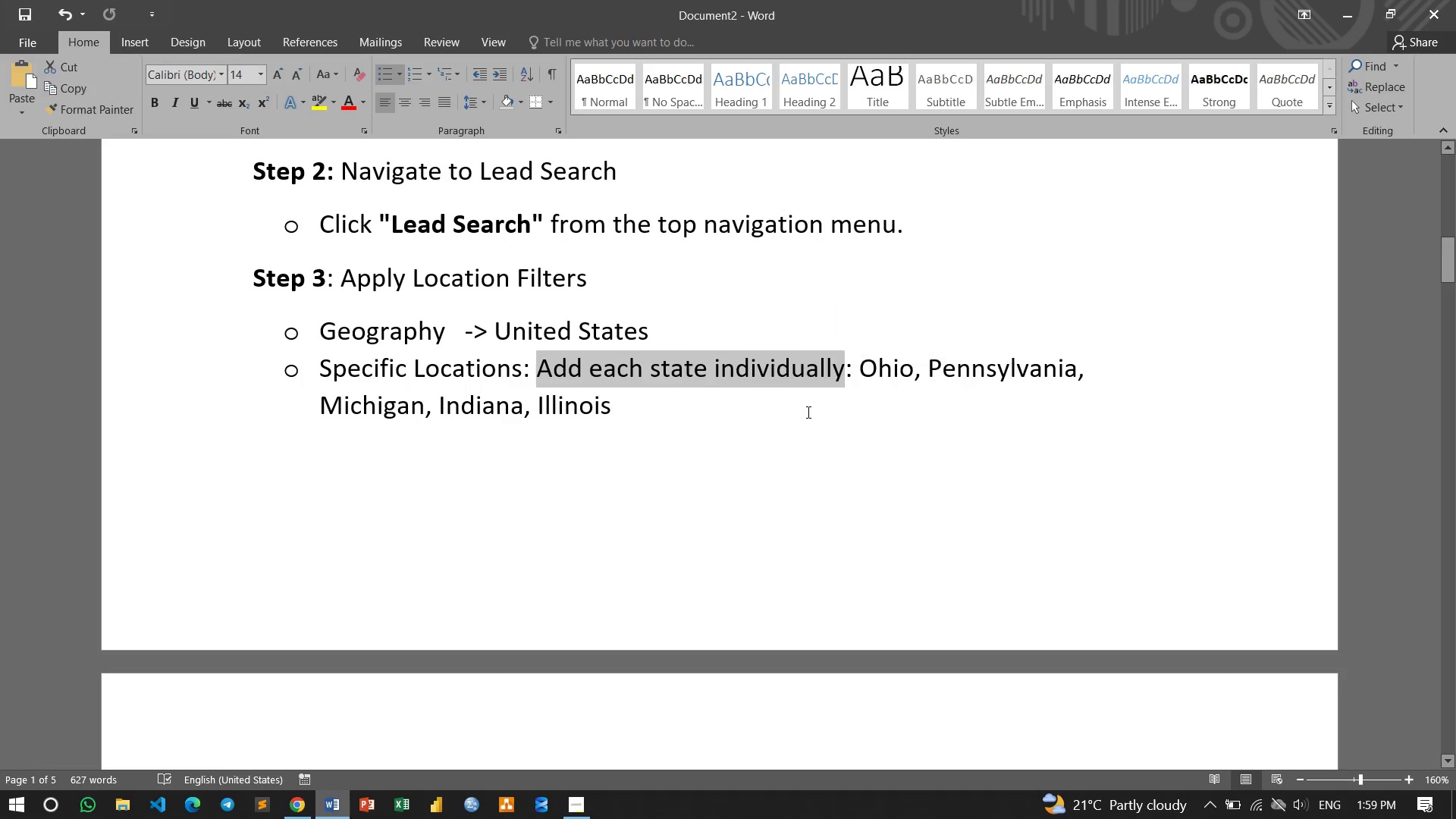 
left_click([807, 412])
 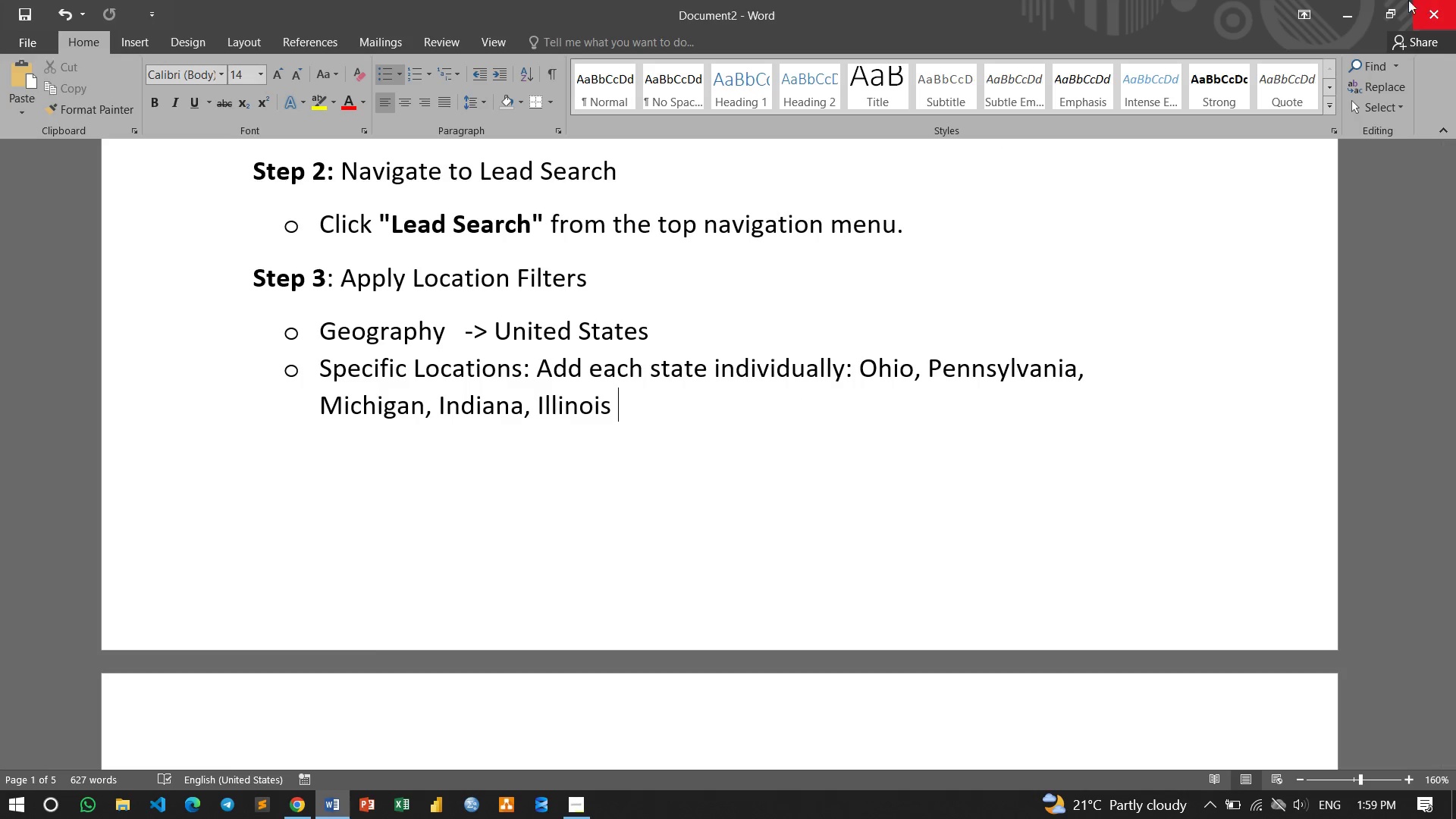 
left_click([1341, 19])
 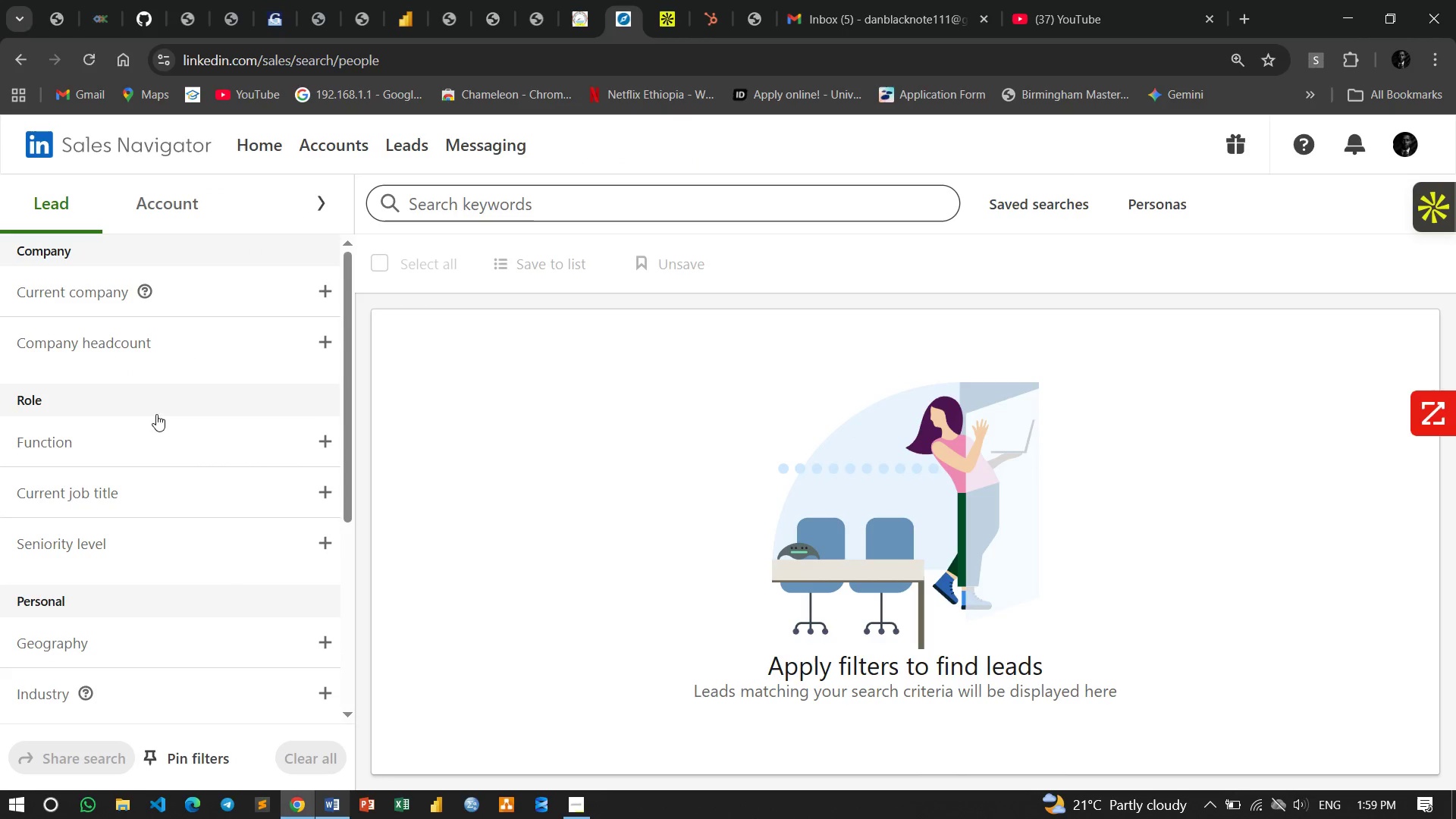 
scroll: coordinate [121, 378], scroll_direction: up, amount: 10.0
 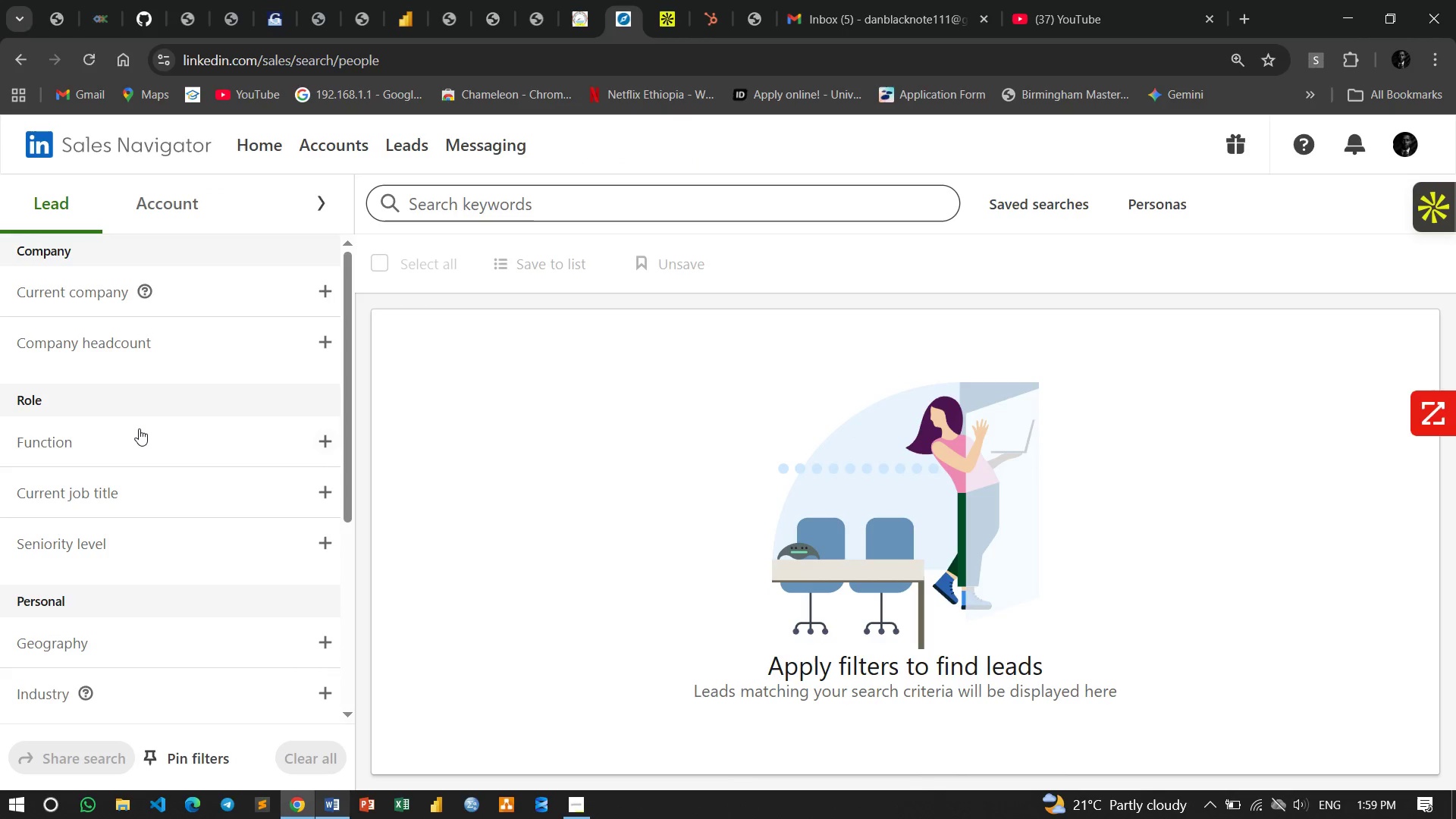 
scroll: coordinate [139, 428], scroll_direction: down, amount: 2.0
 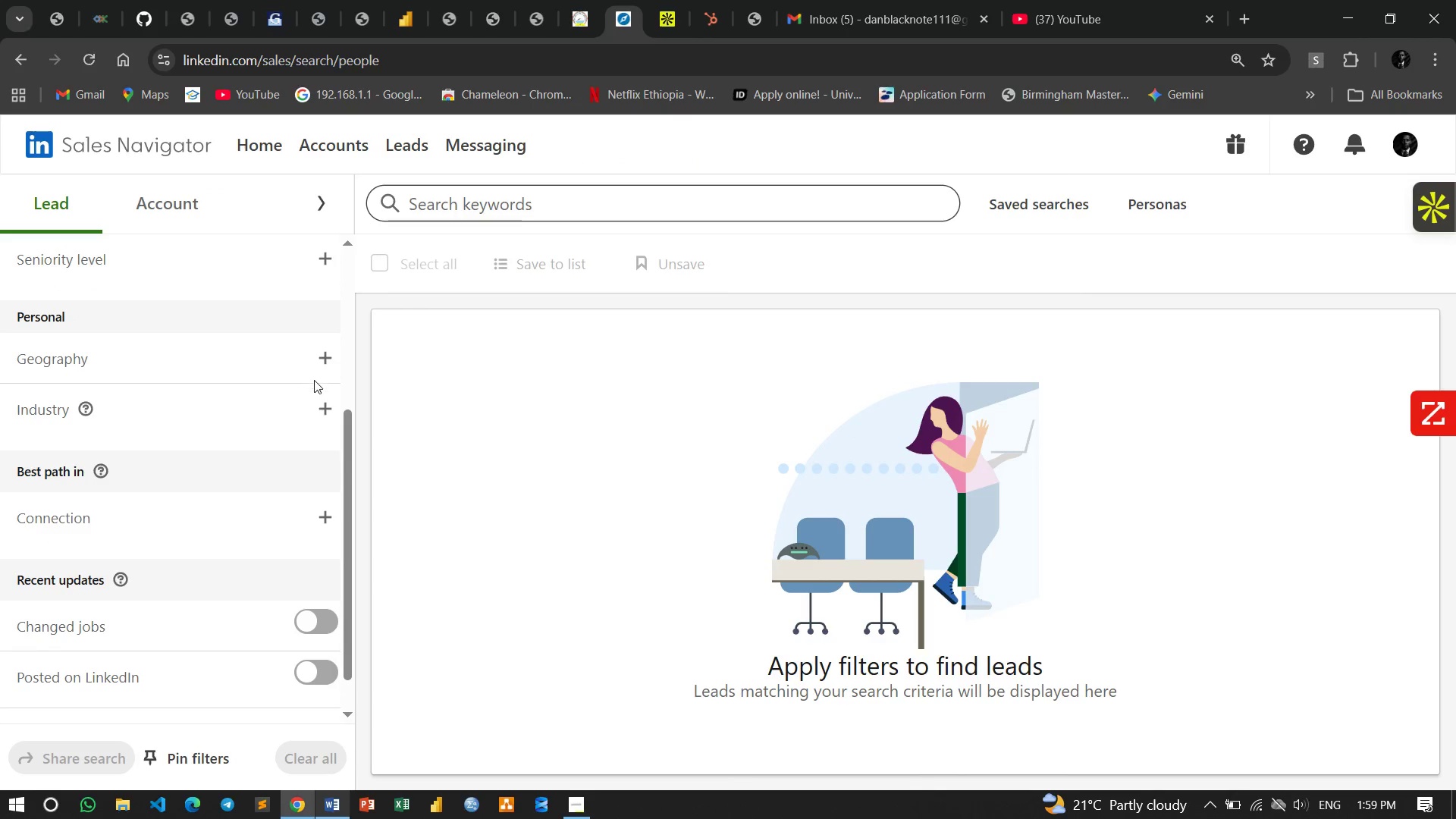 
left_click([322, 359])
 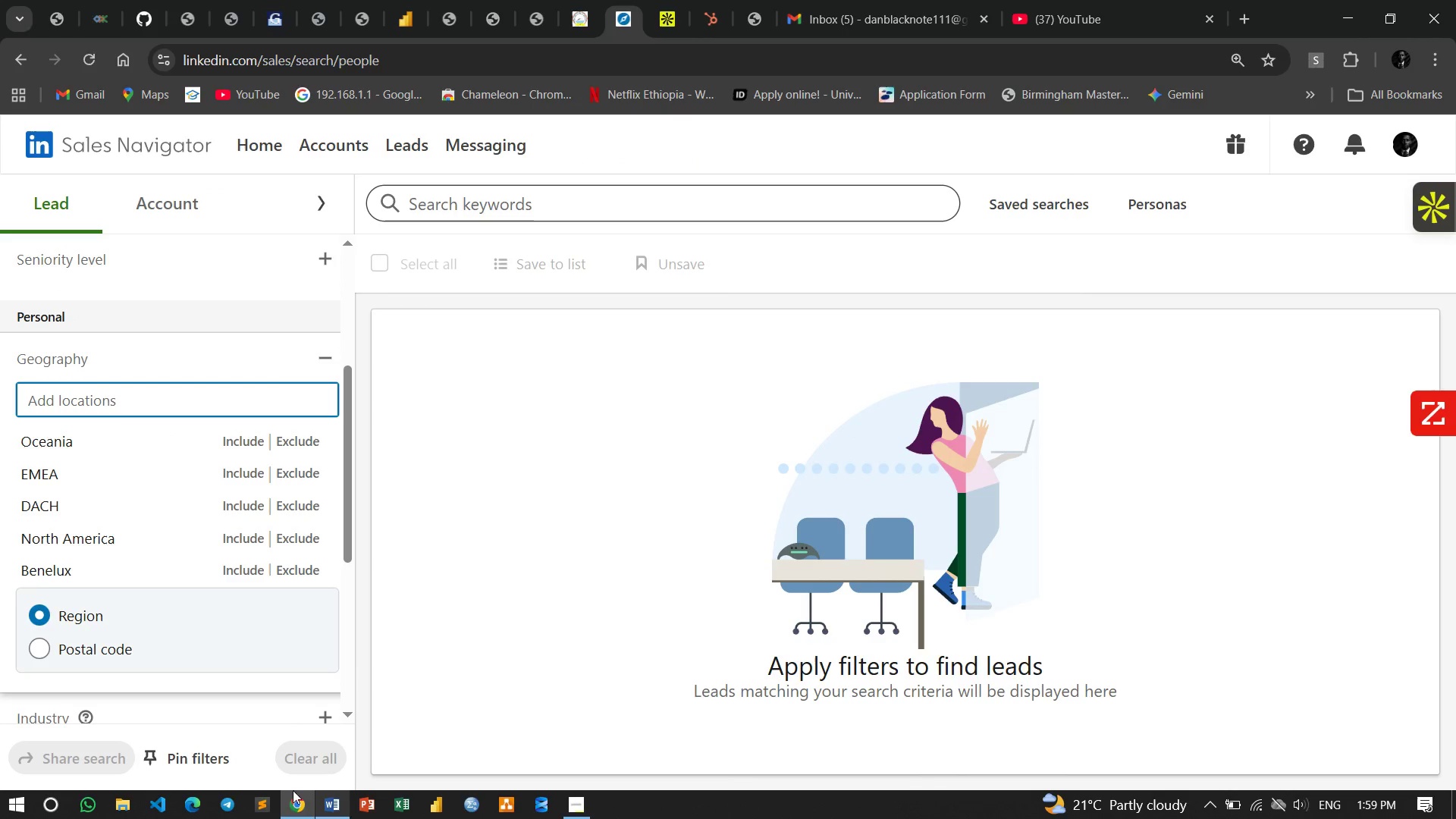 
left_click([336, 805])
 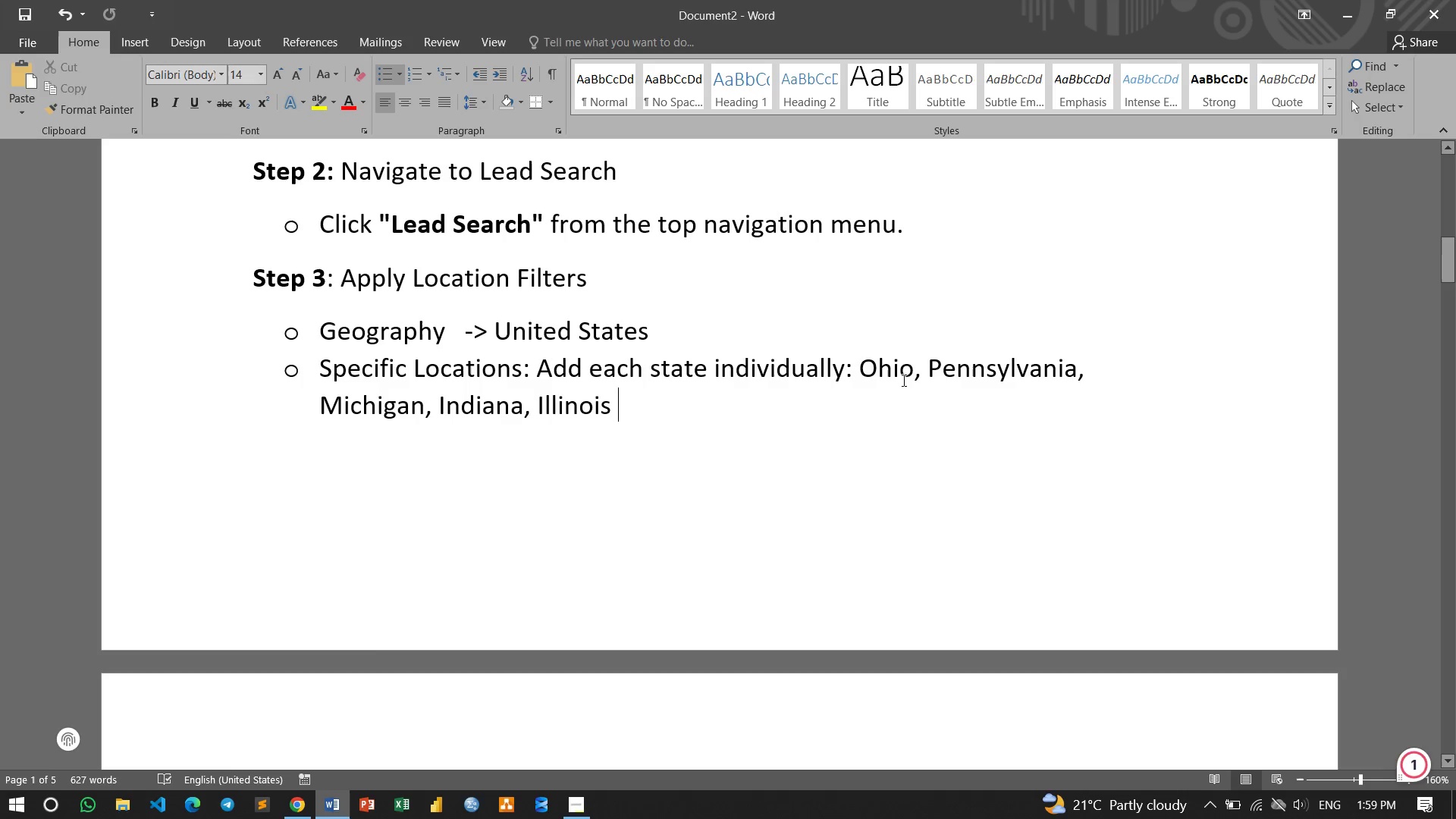 
left_click_drag(start_coordinate=[912, 368], to_coordinate=[864, 357])
 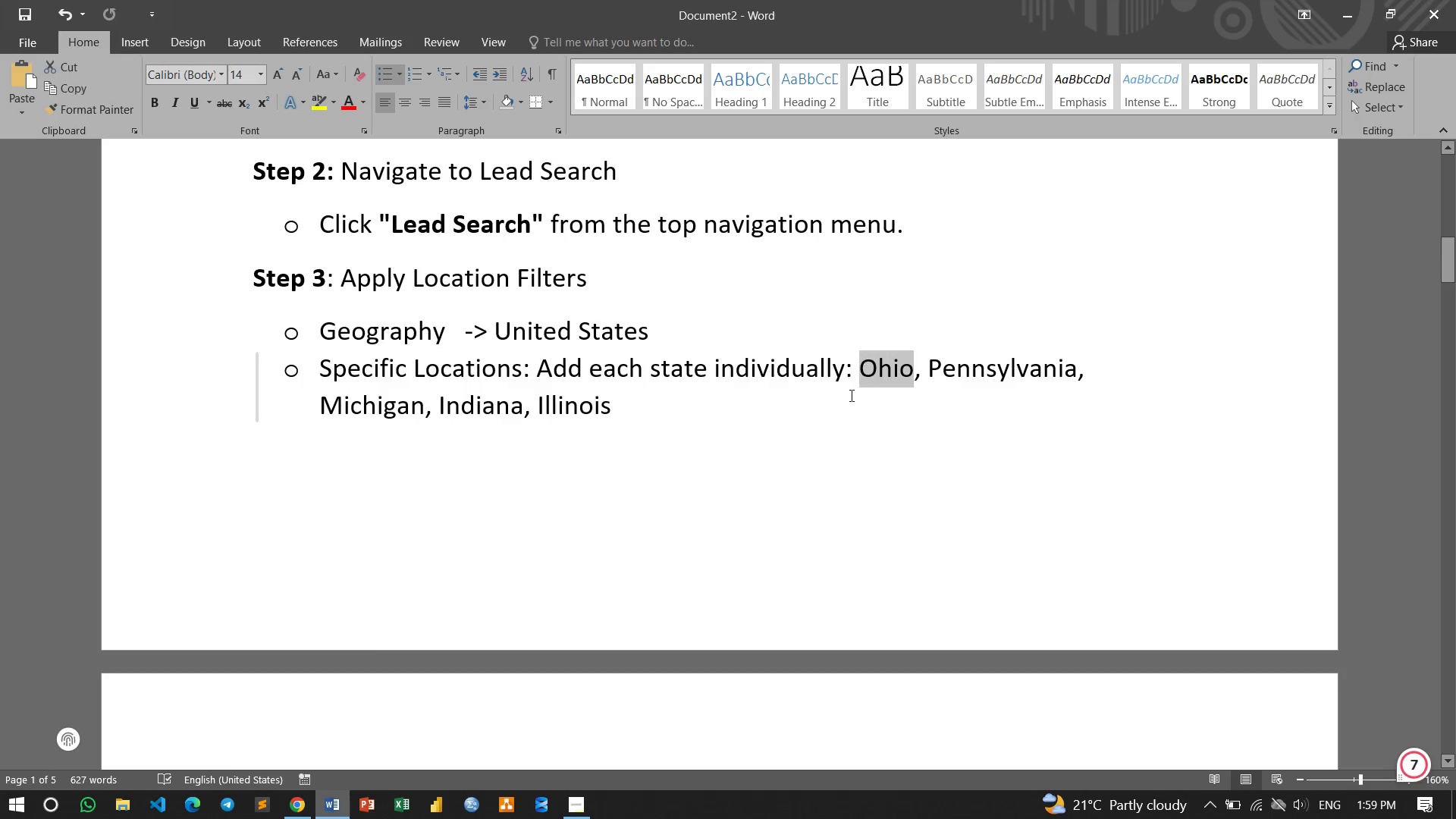 
key(Control+C)
 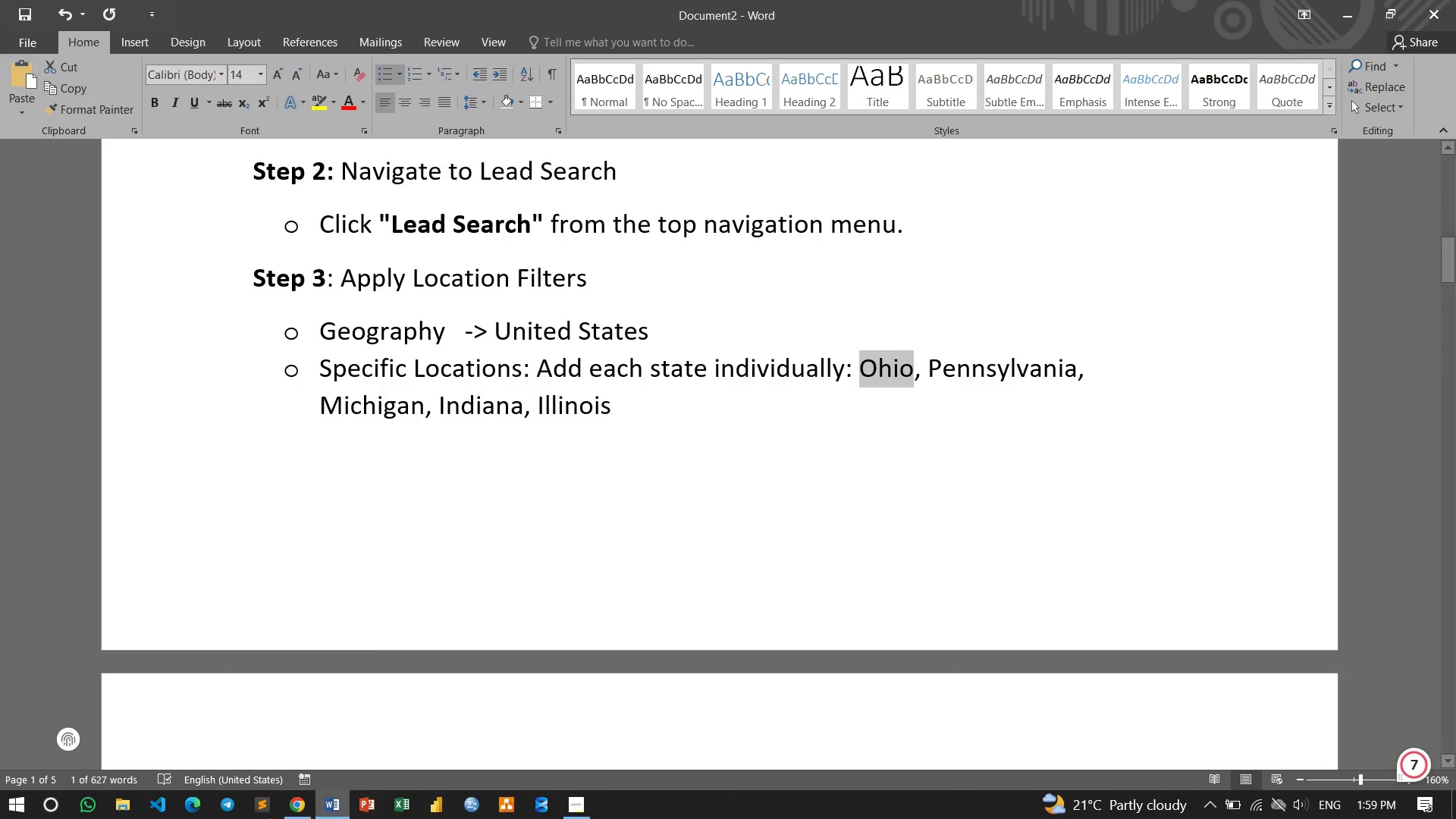 
key(Control+C)
 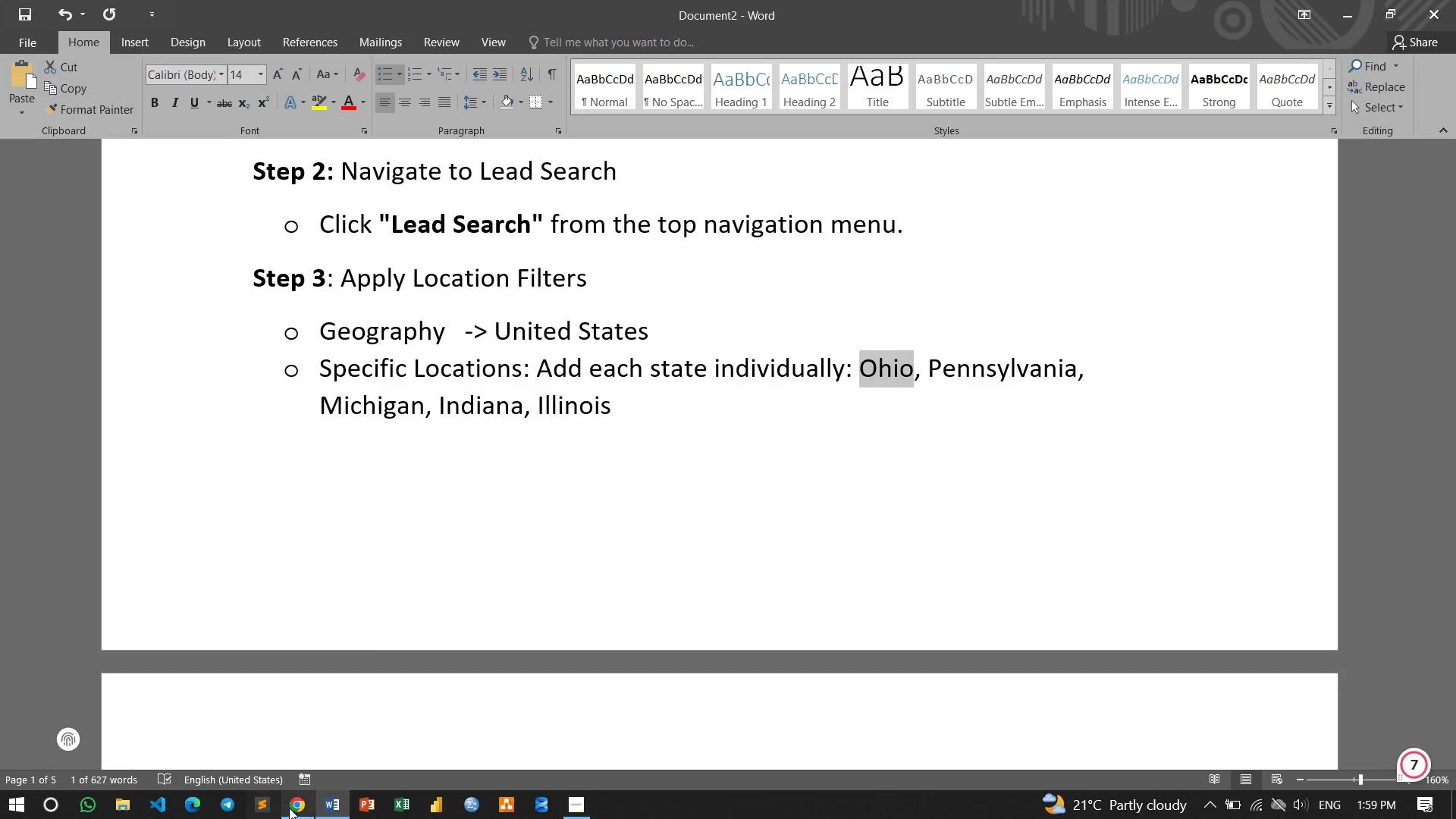 
left_click([290, 808])
 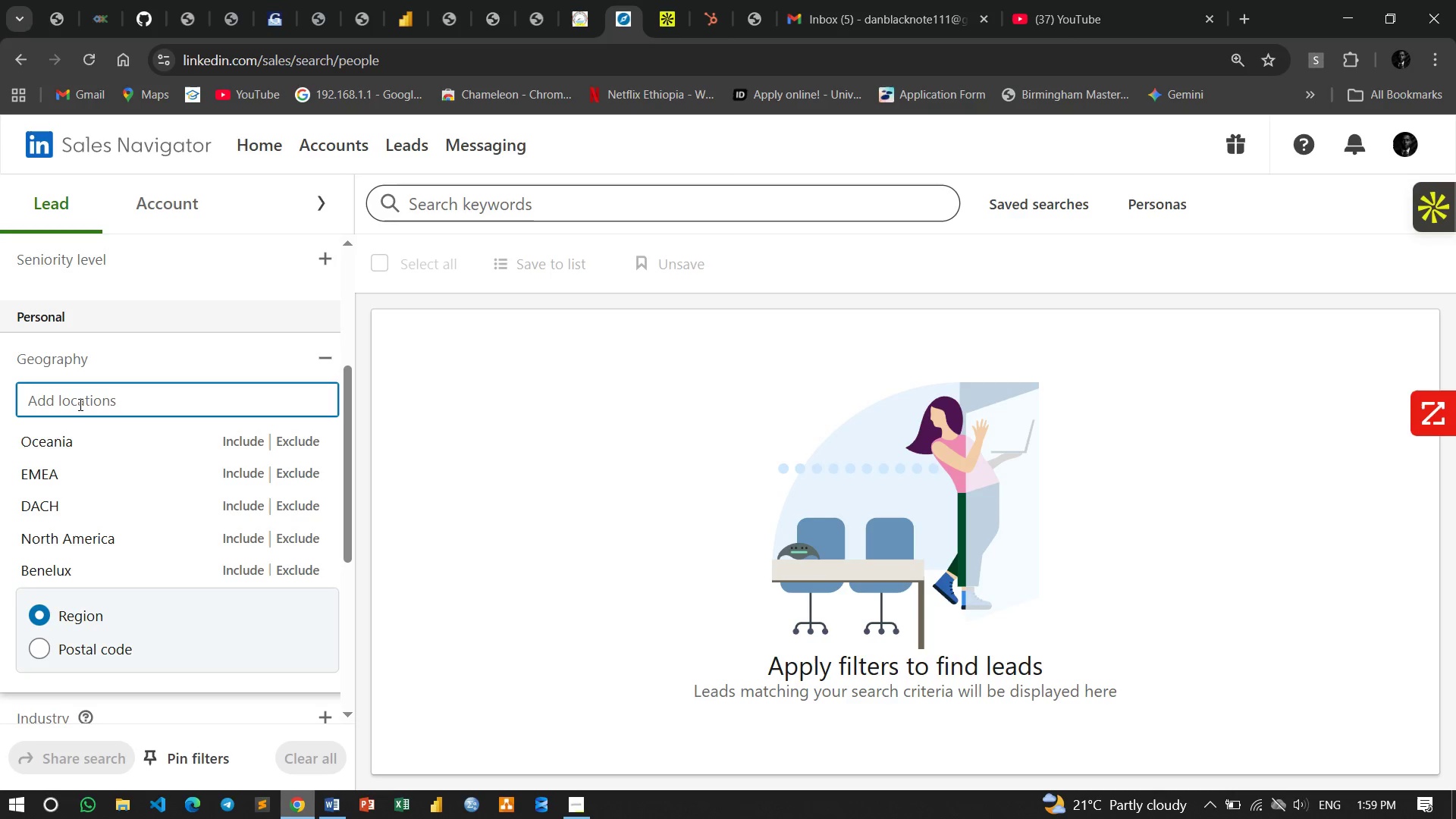 
left_click([79, 404])
 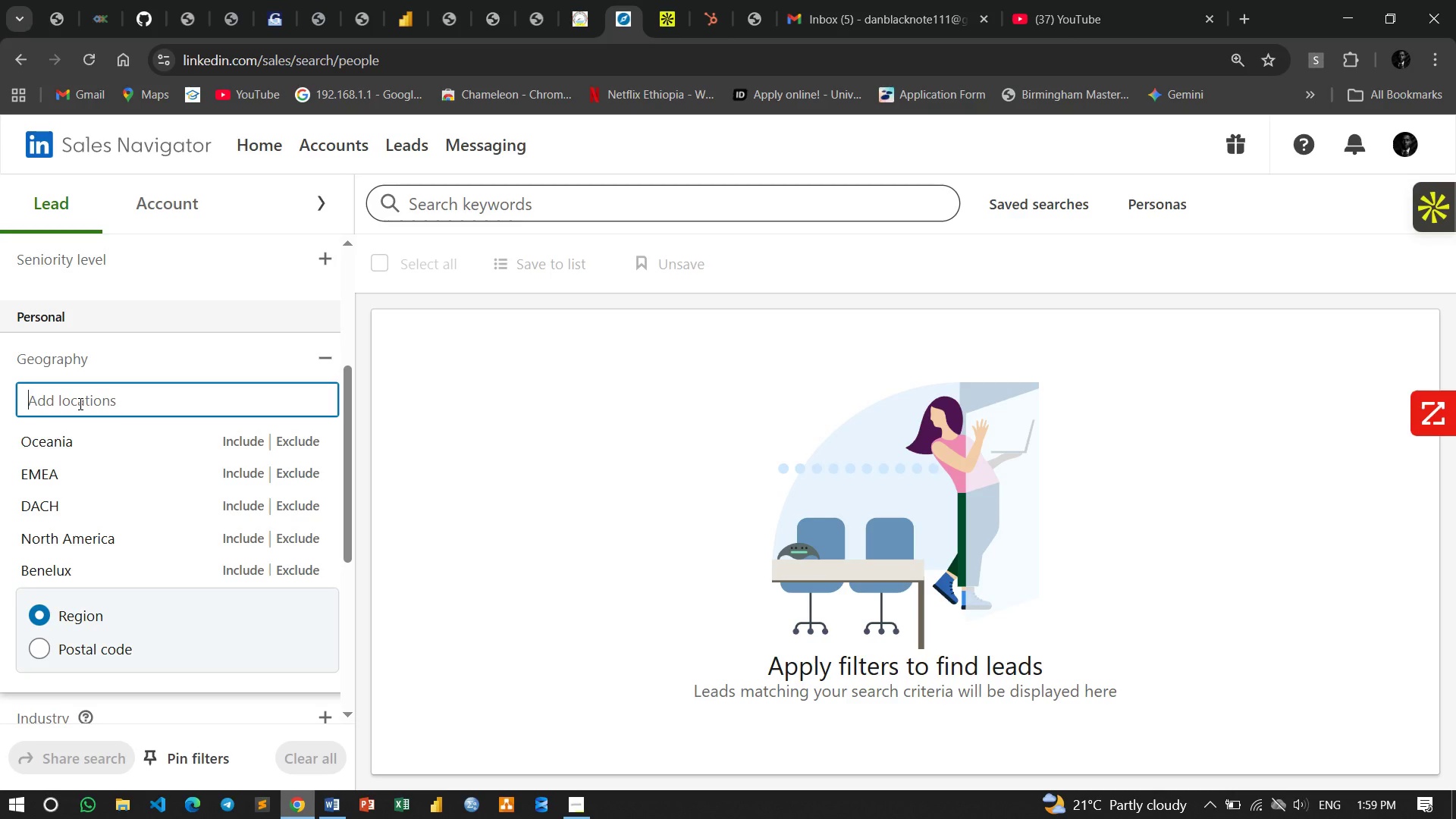 
type(Ohio)
 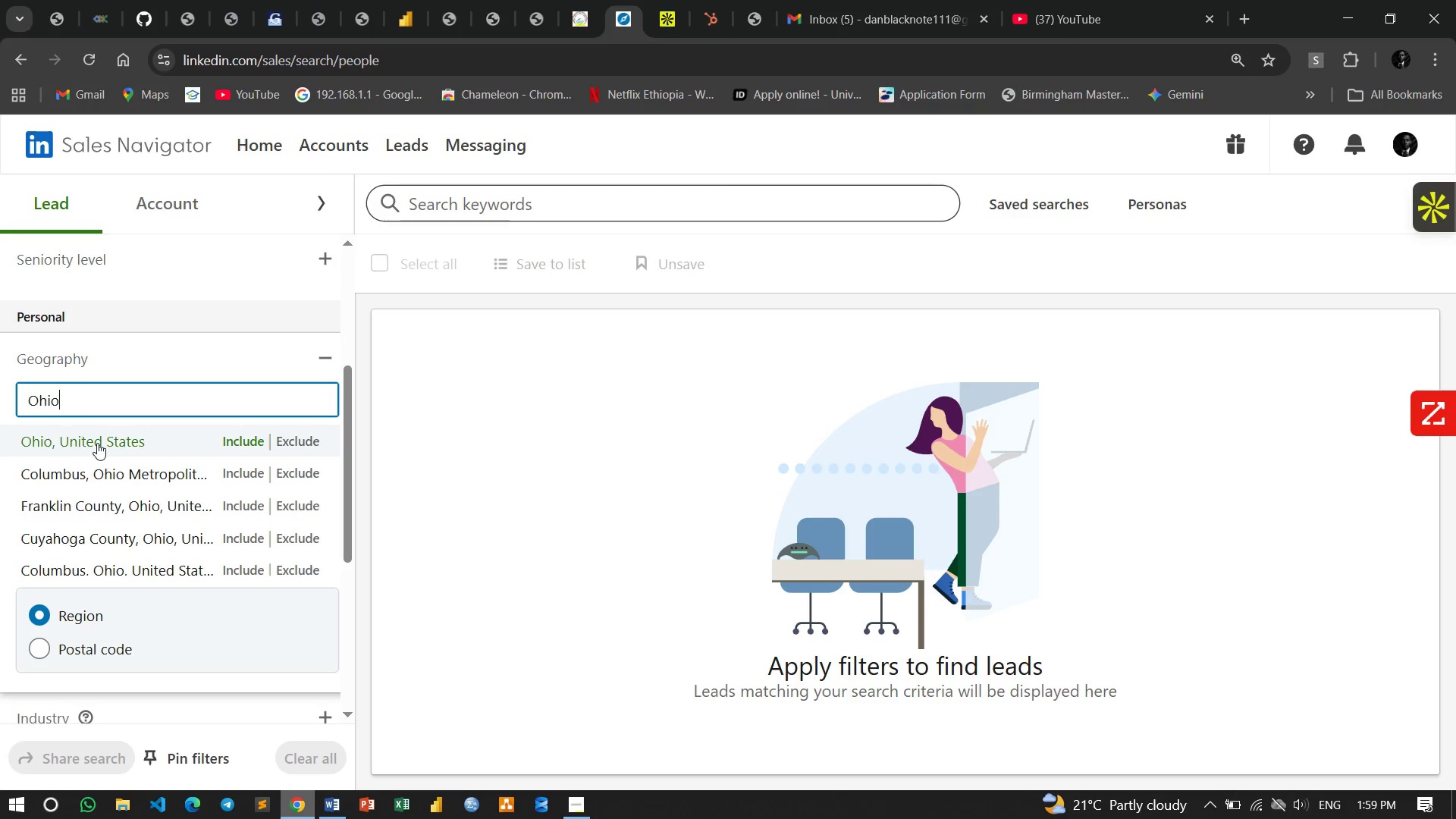 
left_click([96, 441])
 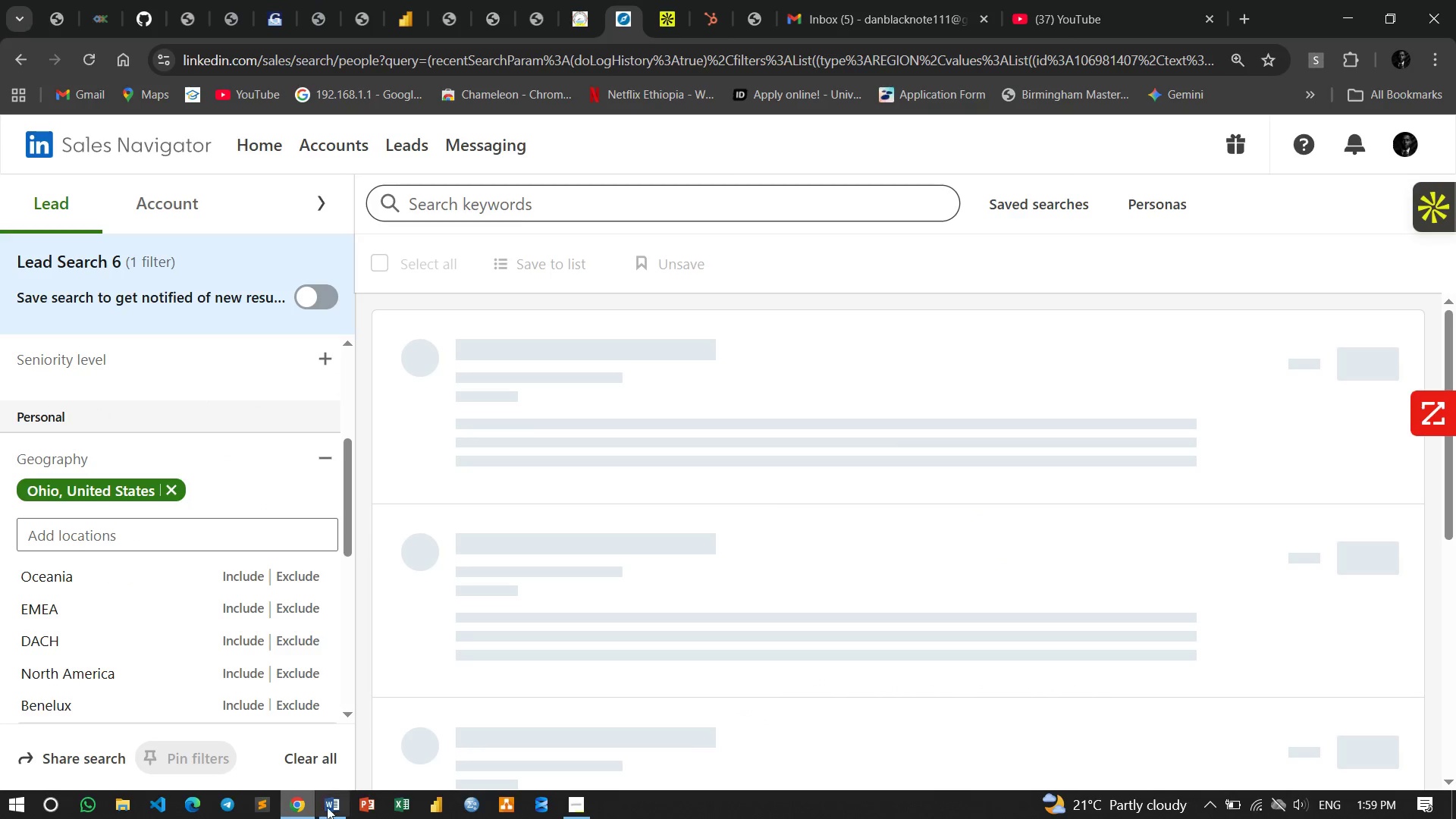 
left_click([334, 807])
 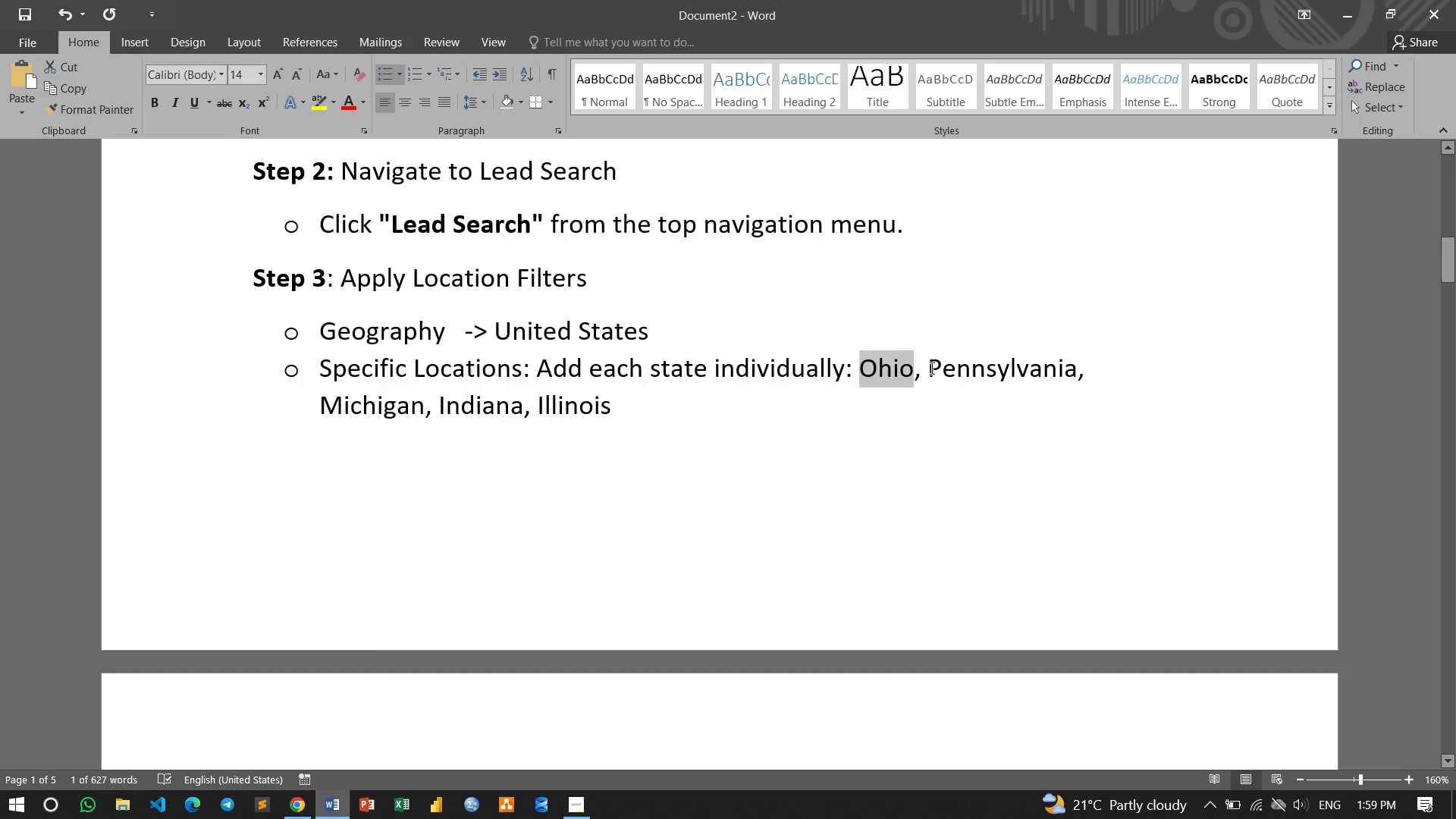 
left_click_drag(start_coordinate=[930, 368], to_coordinate=[1072, 362])
 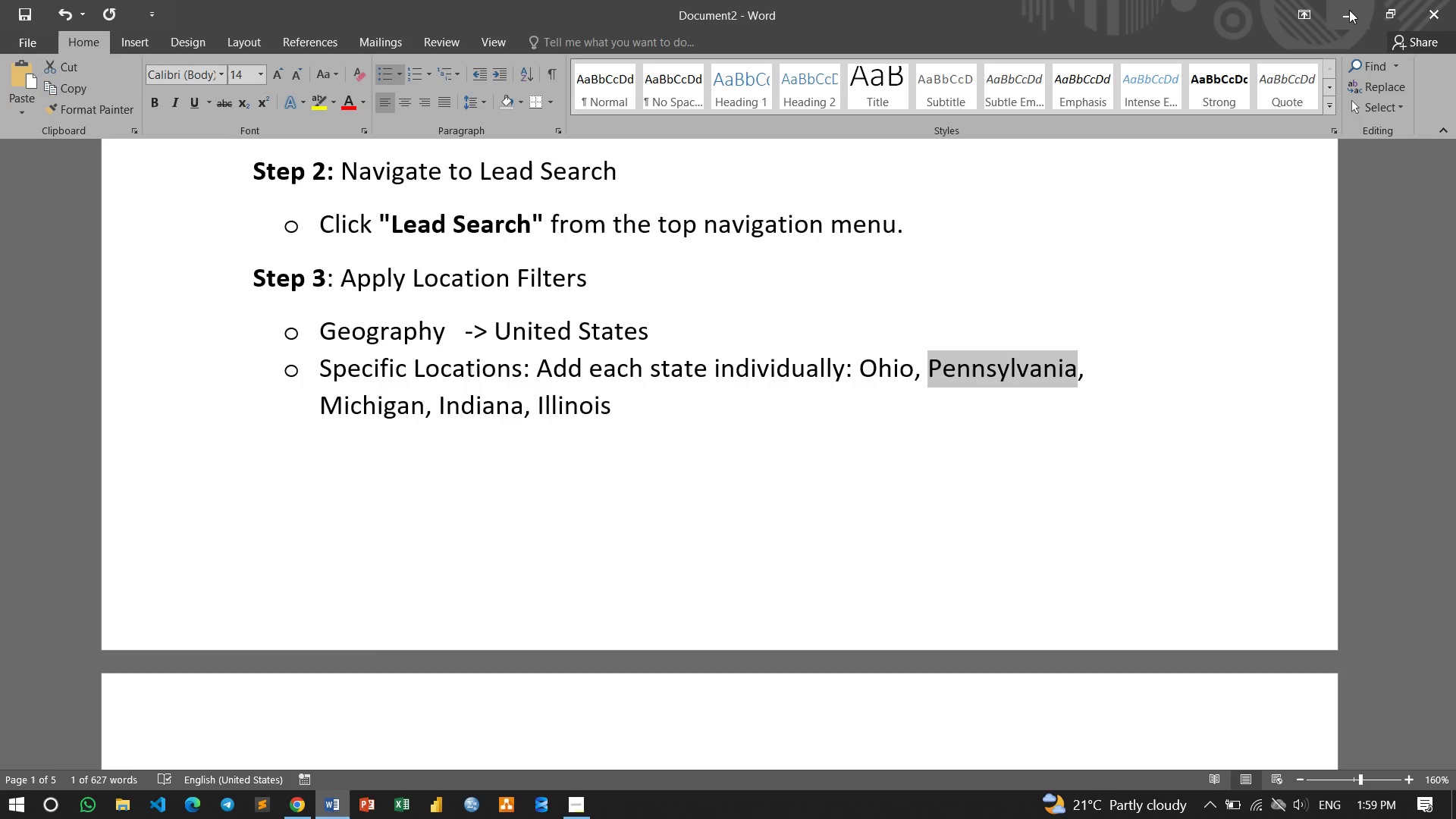 
left_click([1349, 10])
 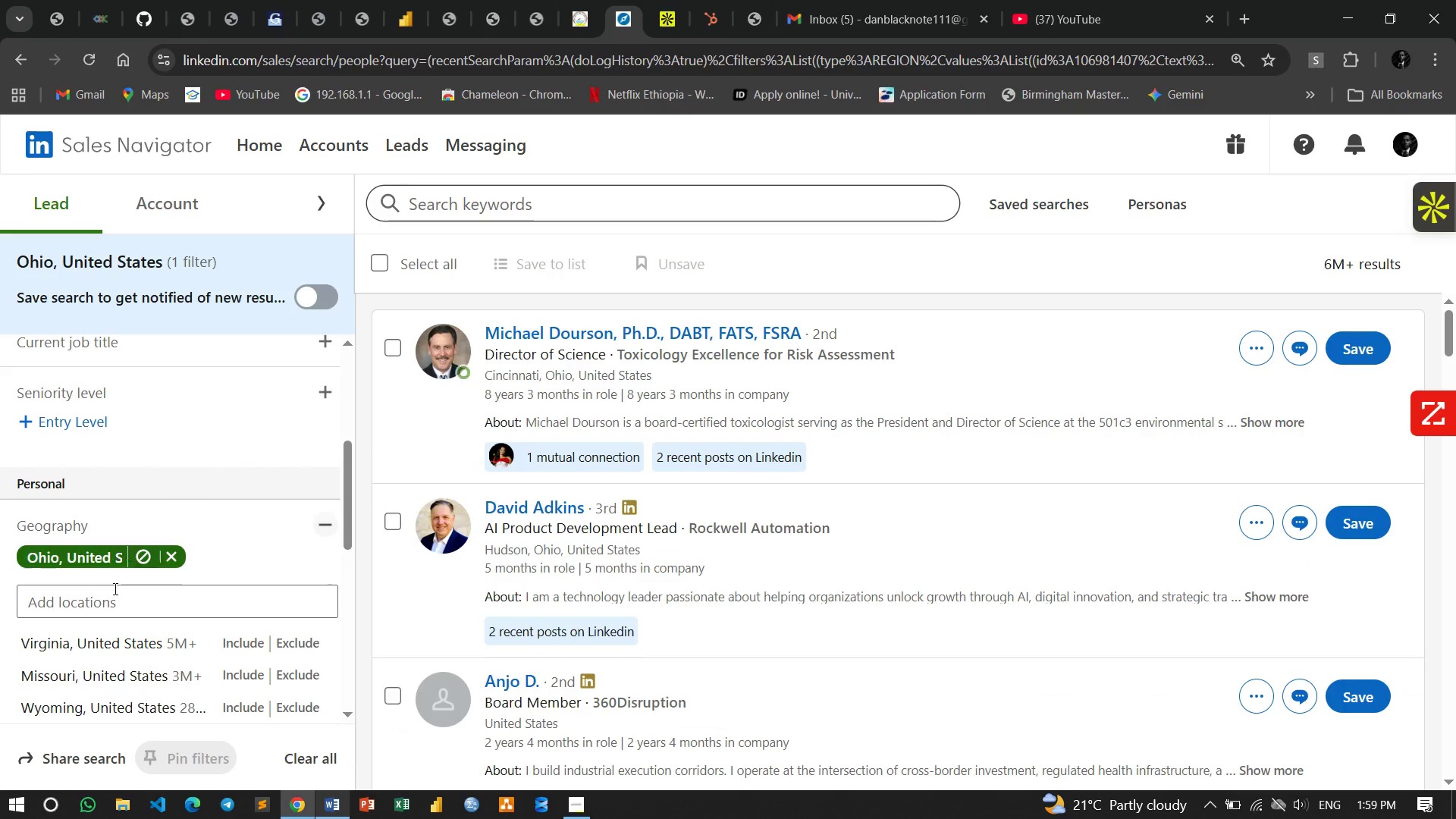 
left_click([102, 607])
 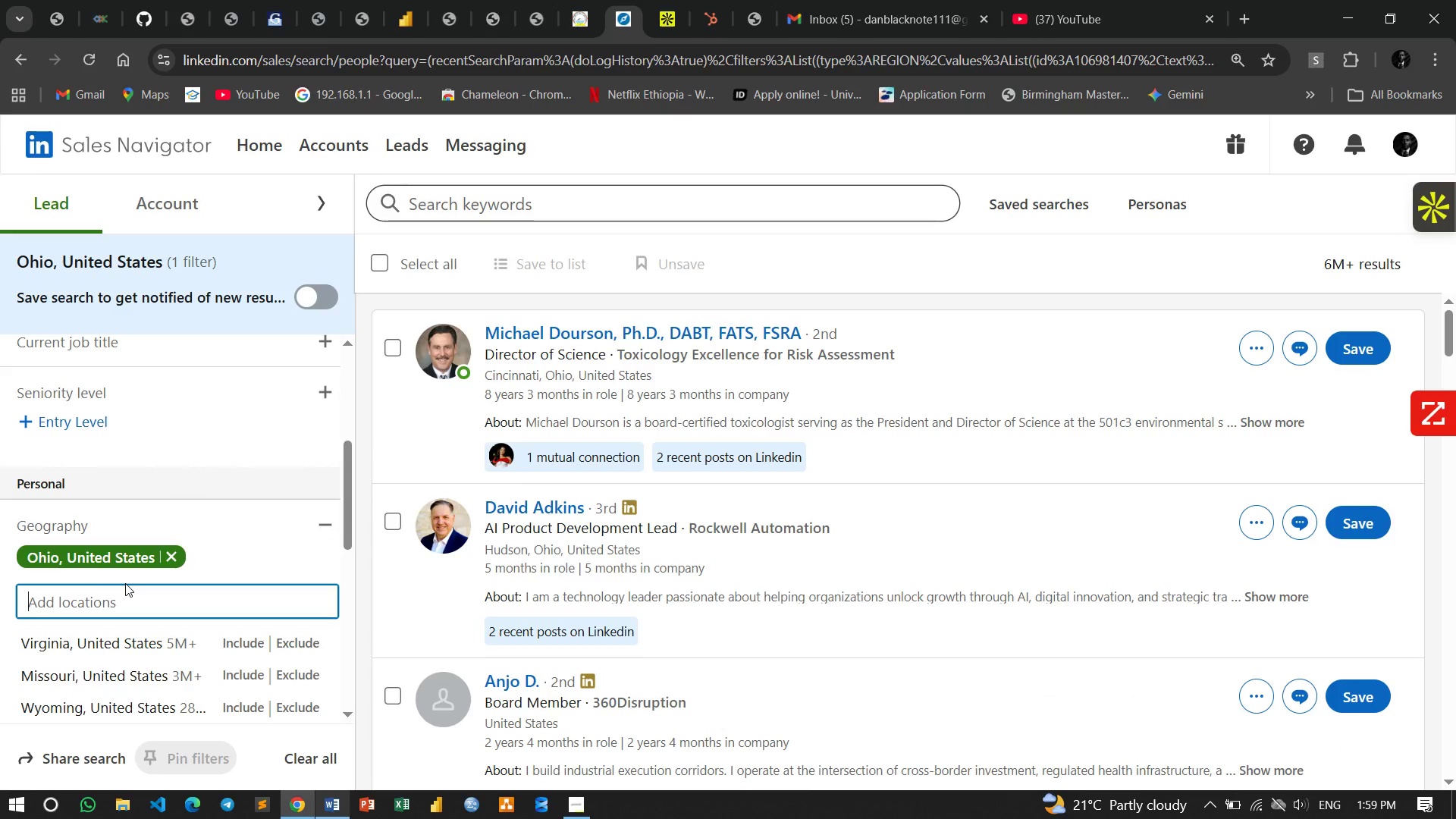 
type(Penns)
 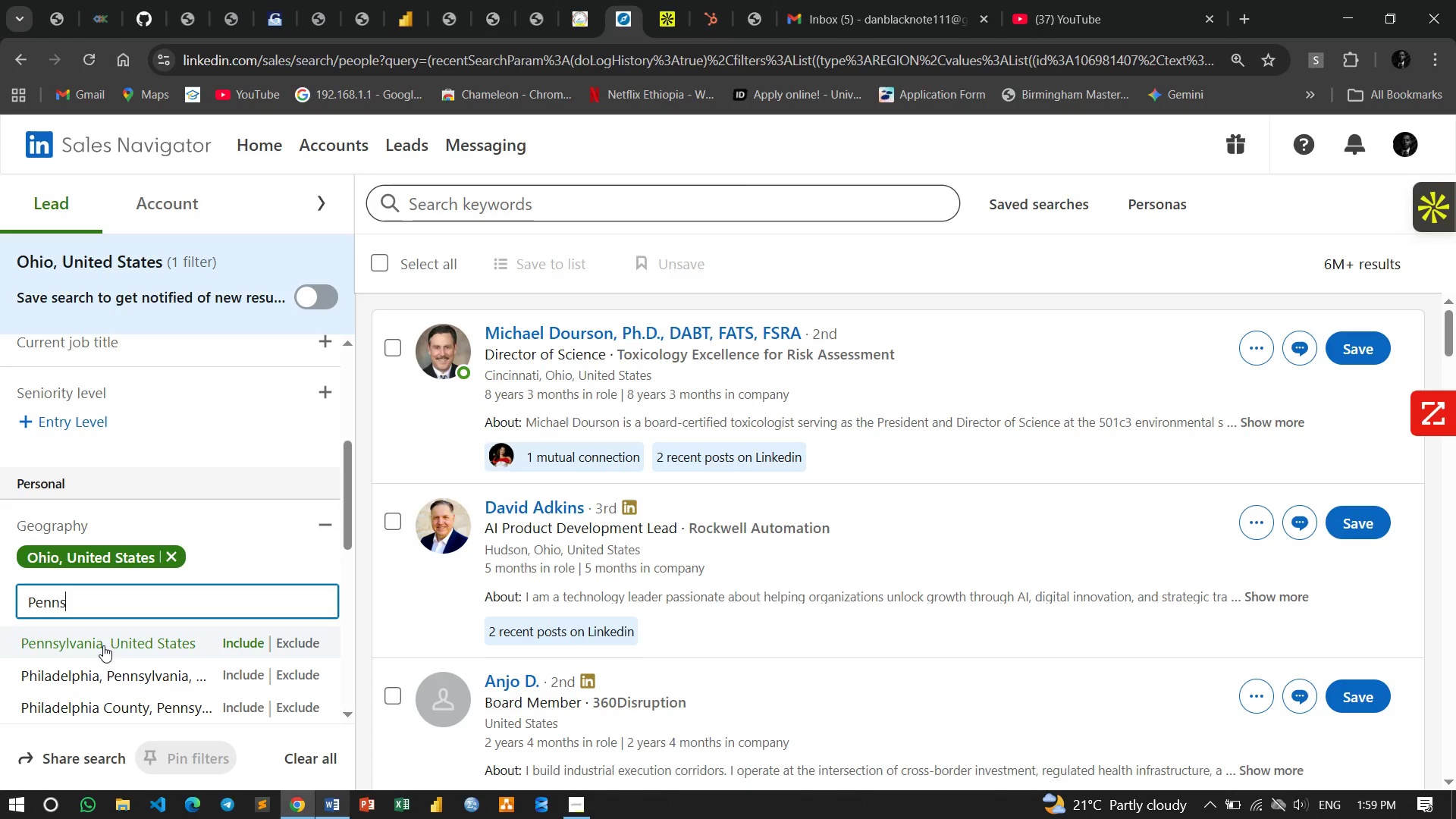 
left_click([103, 645])
 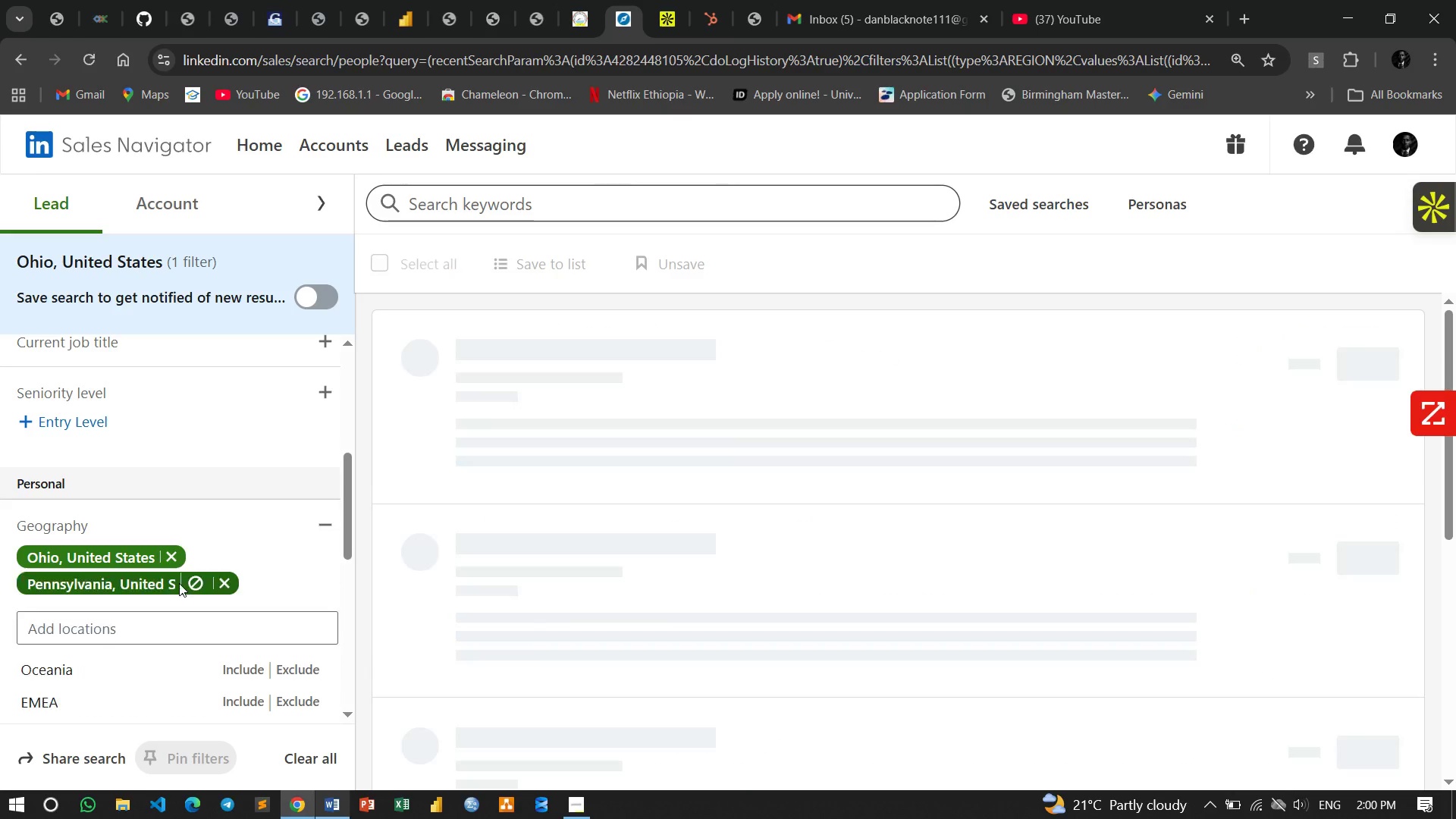 
scroll: coordinate [178, 580], scroll_direction: down, amount: 2.0
 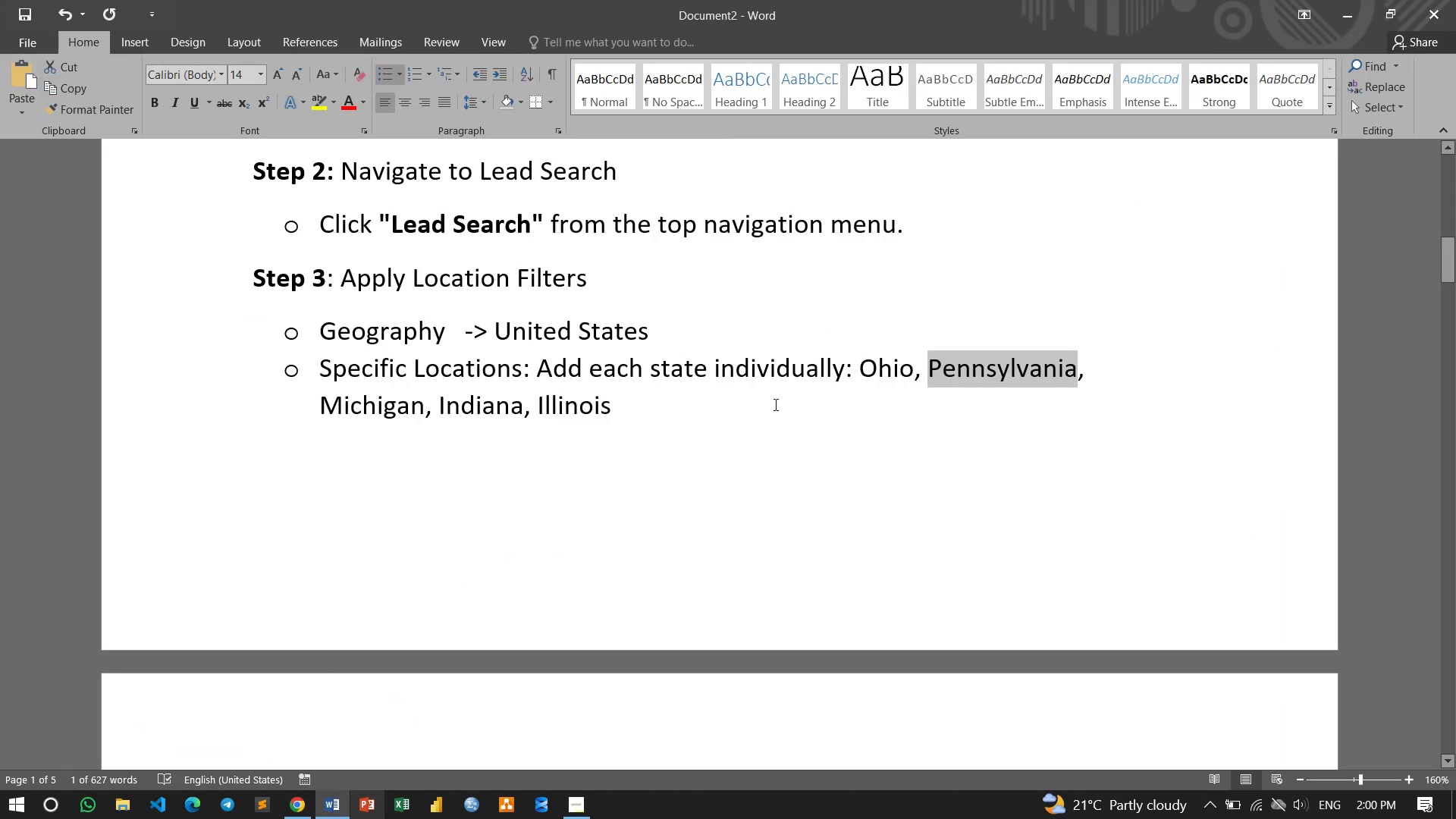 
left_click([826, 414])
 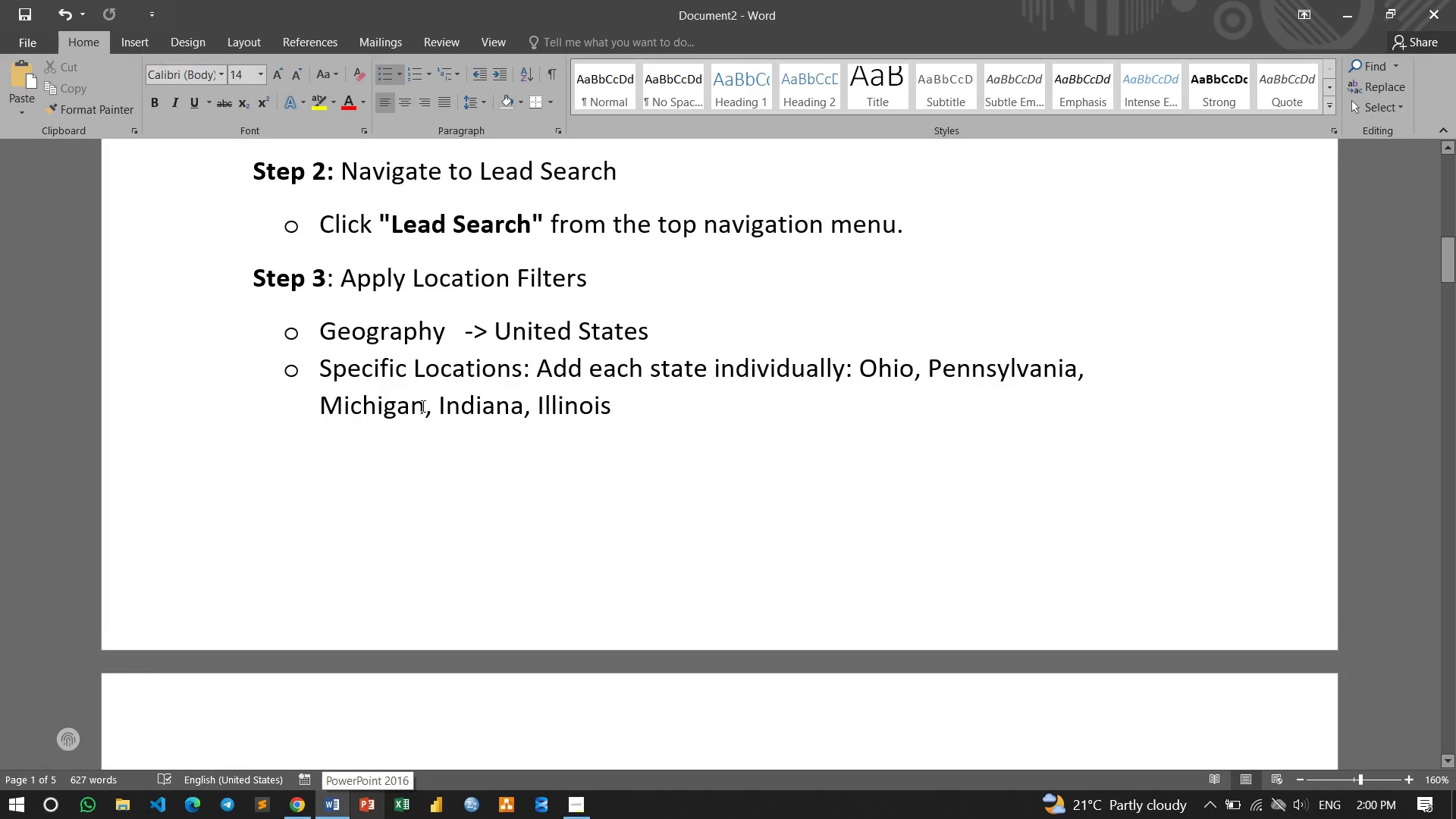 
left_click_drag(start_coordinate=[422, 406], to_coordinate=[327, 403])
 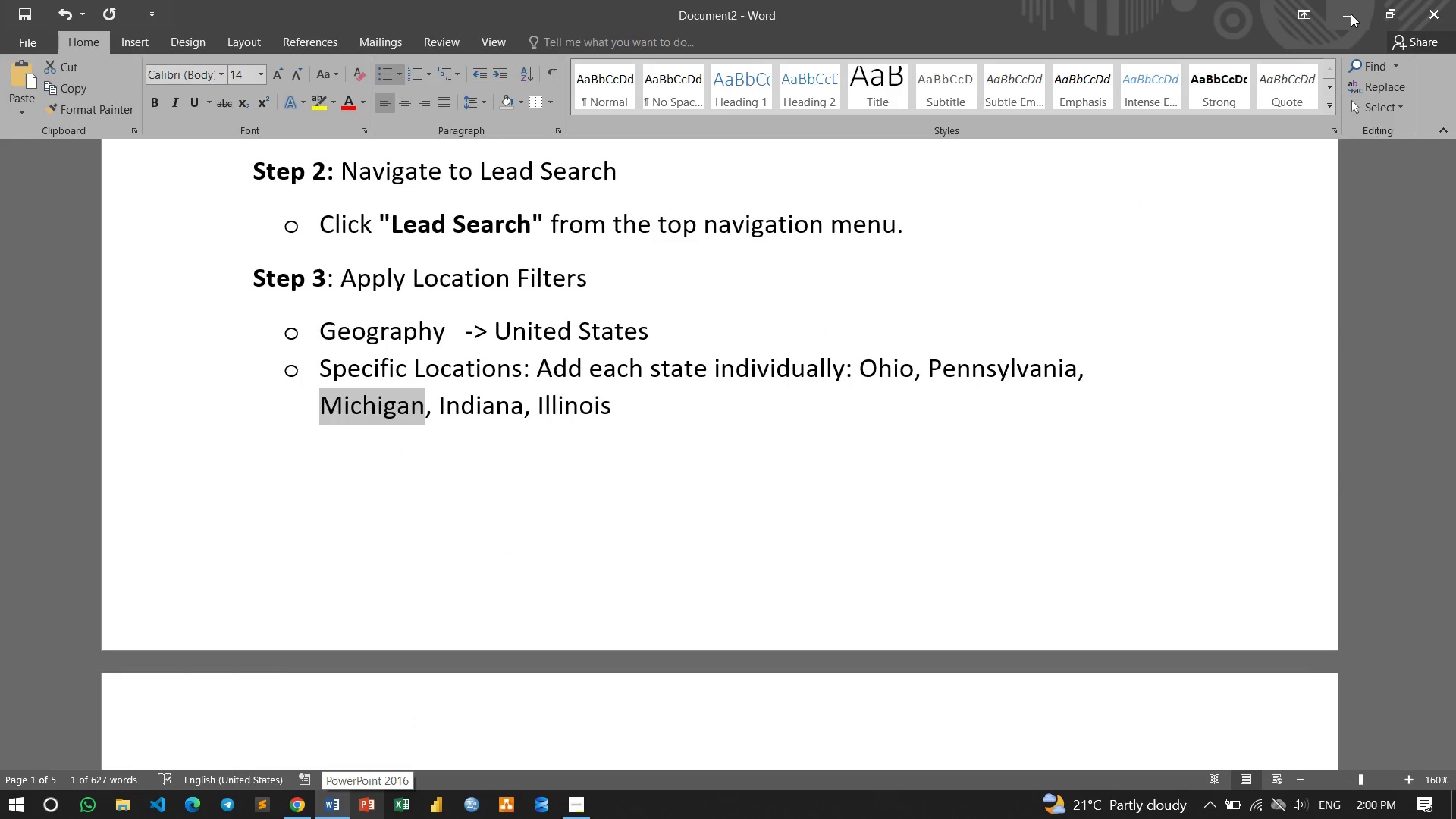 
left_click([1351, 13])
 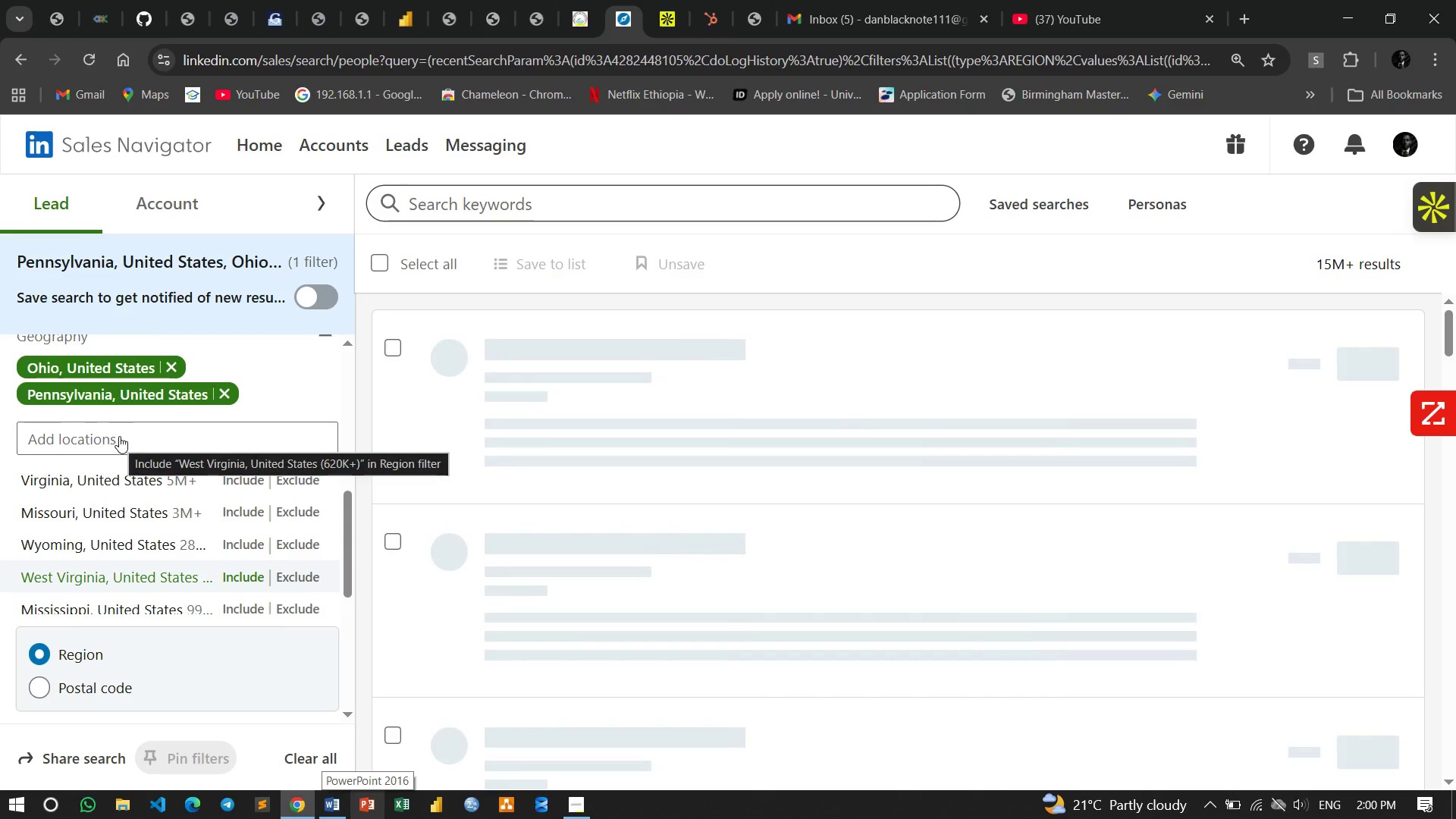 
left_click([119, 436])
 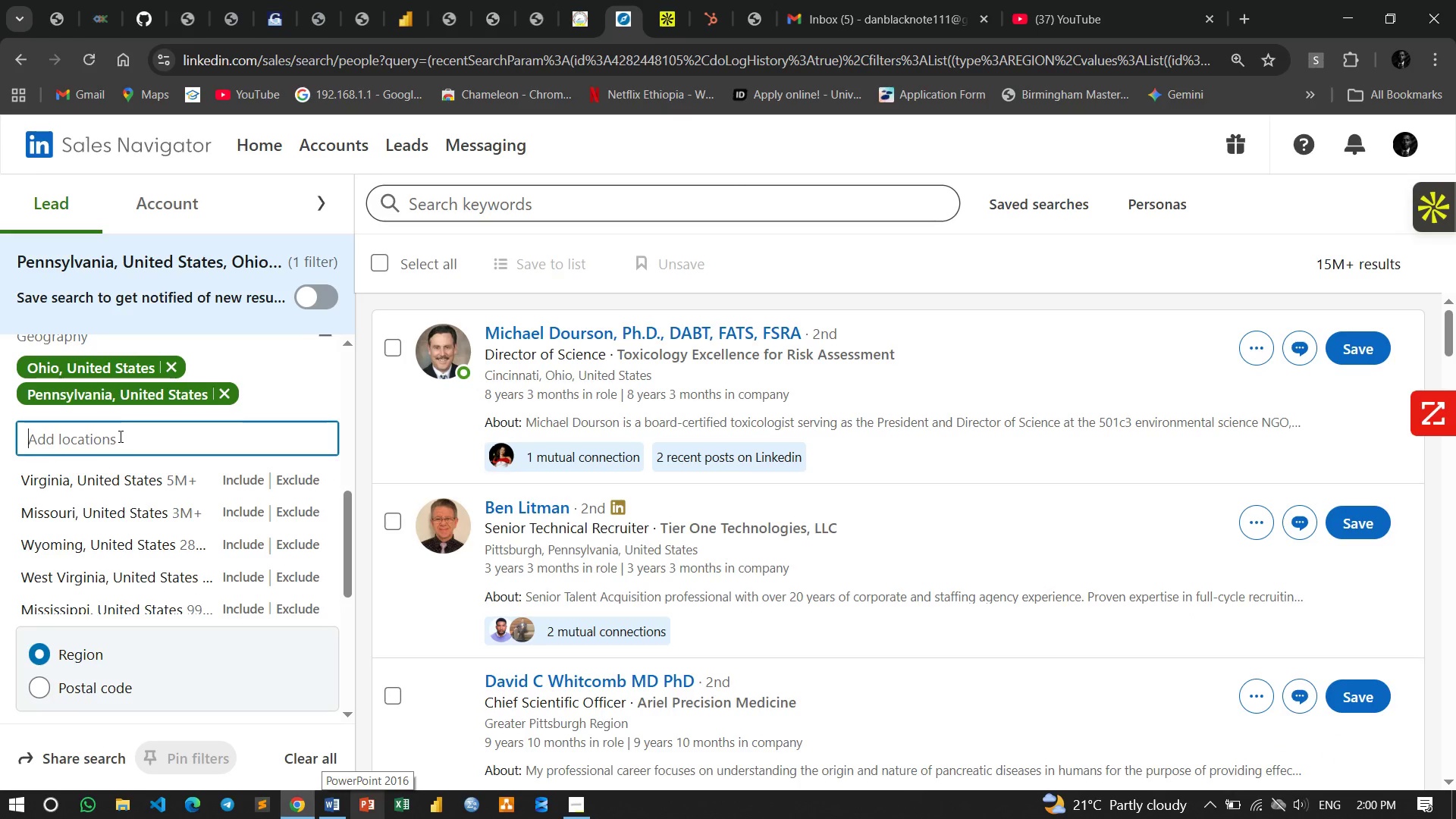 
type(Michi)
 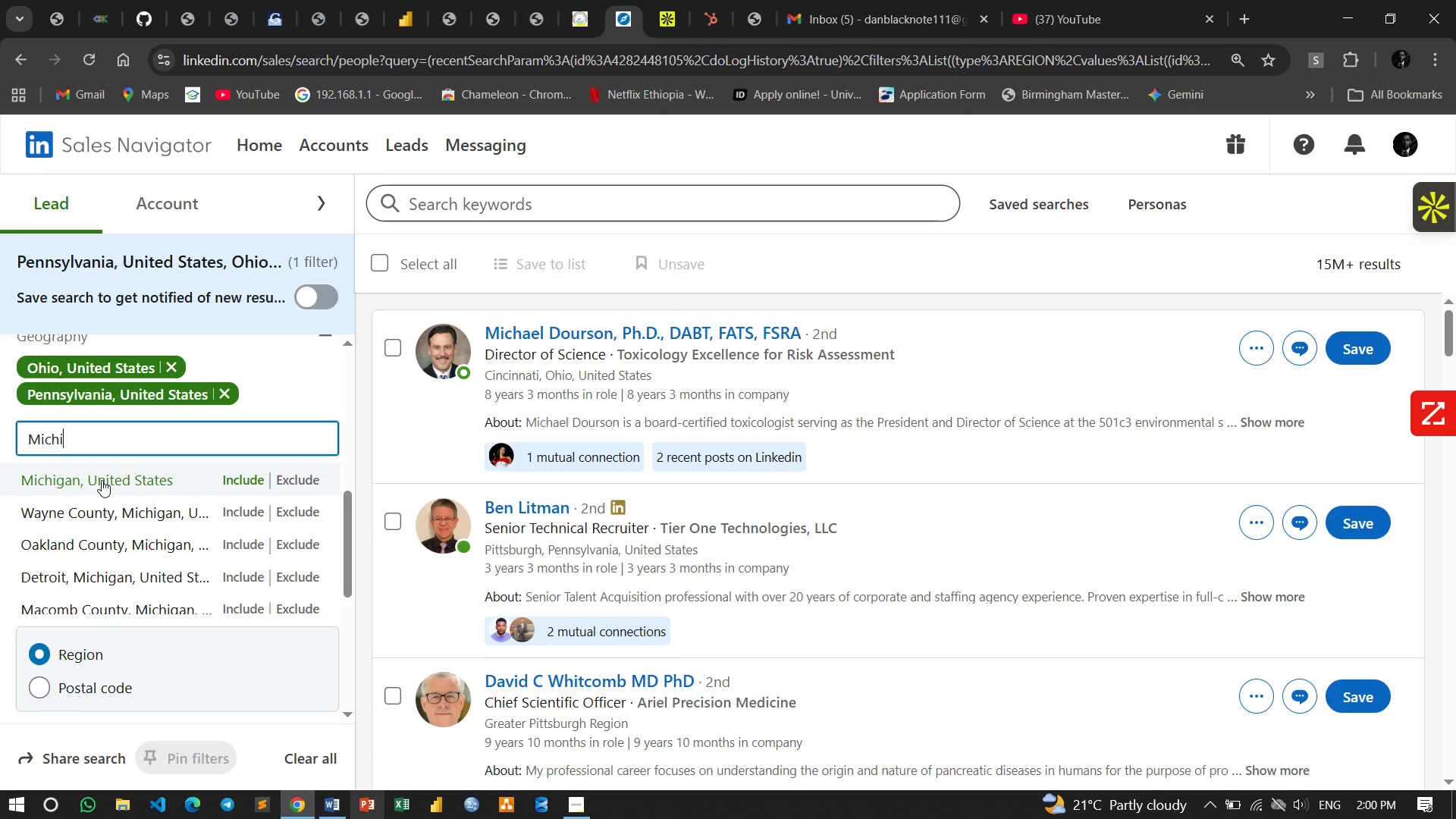 
left_click([102, 480])
 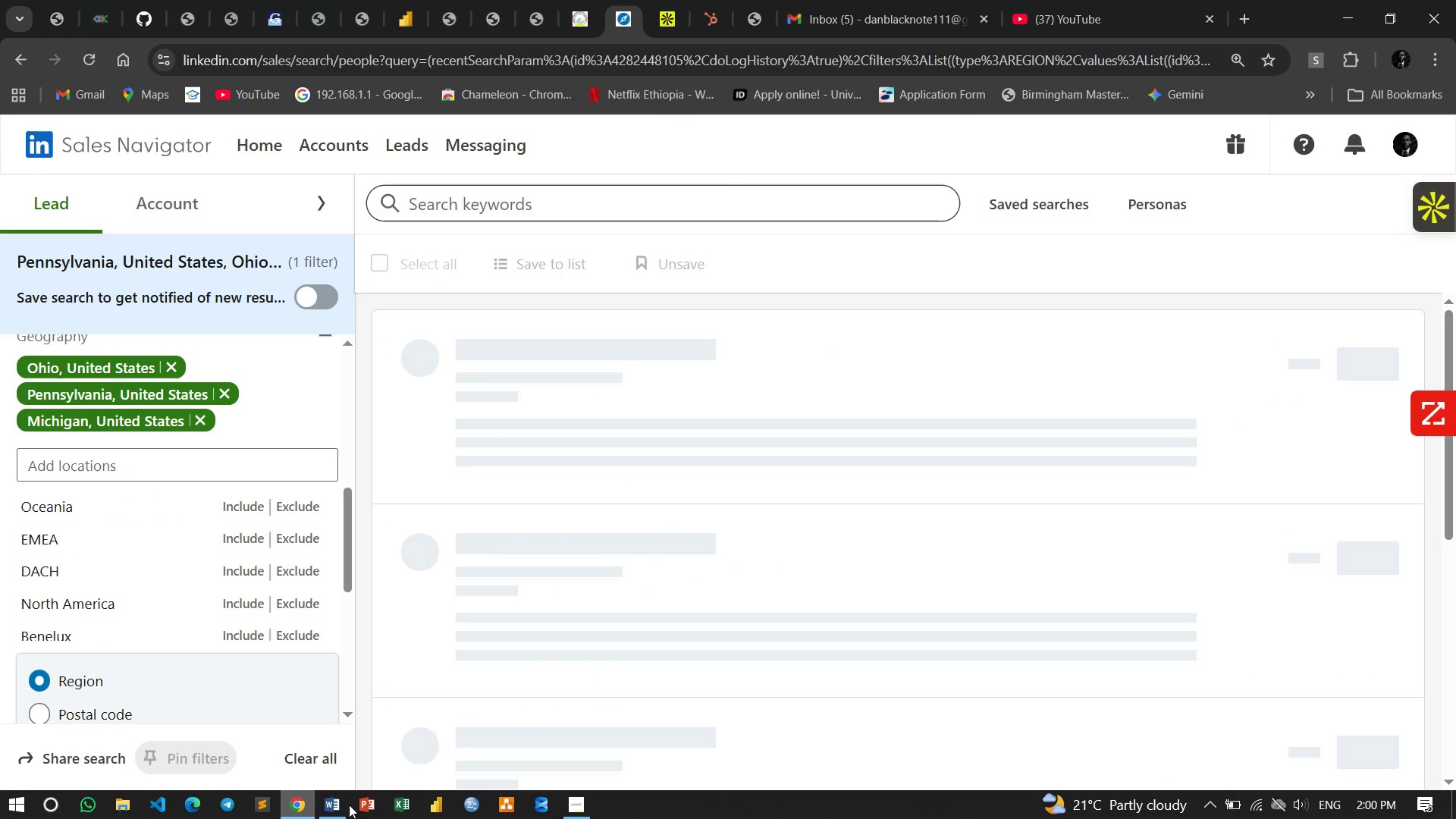 
left_click([323, 812])
 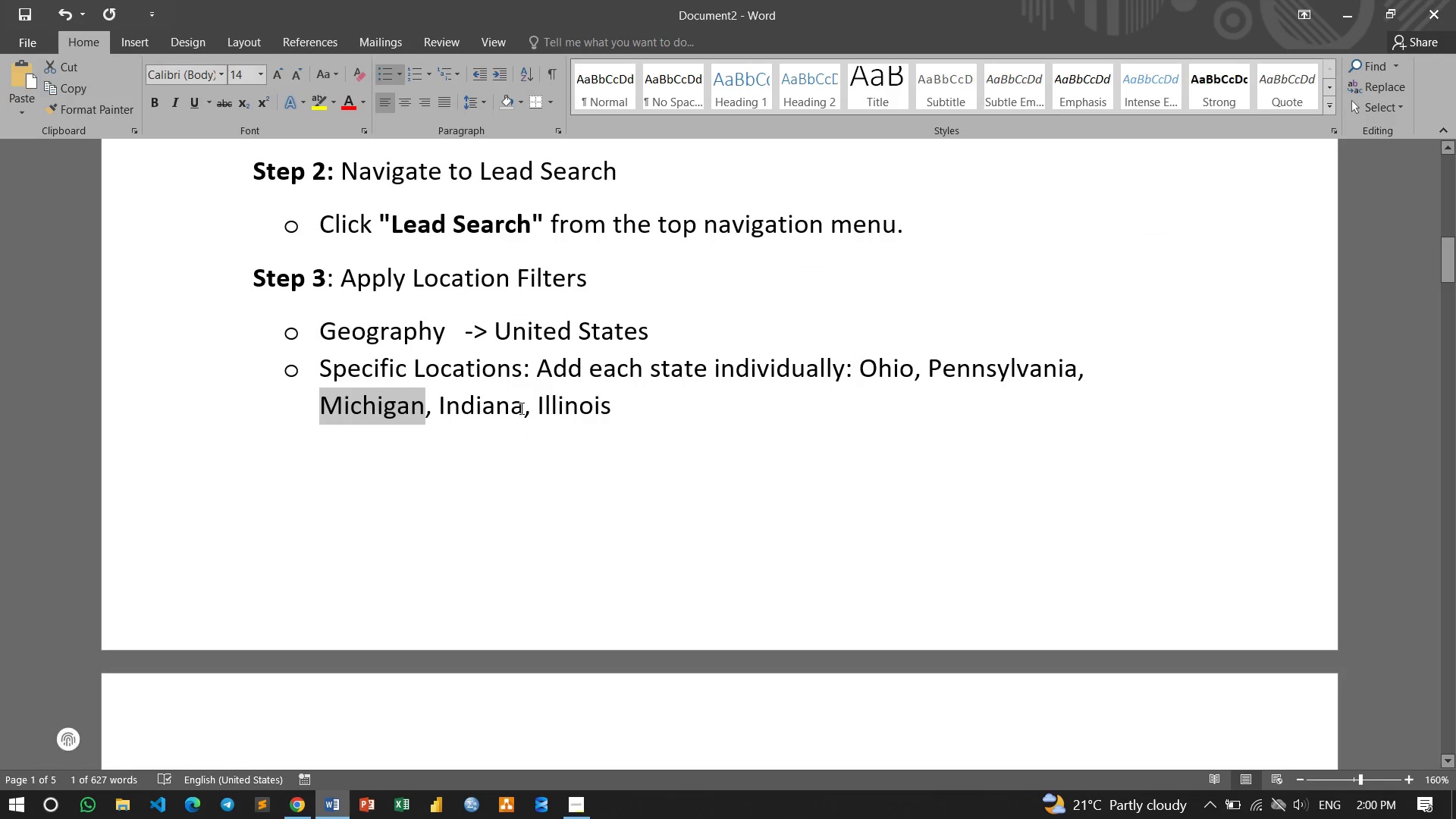 
left_click_drag(start_coordinate=[520, 406], to_coordinate=[438, 404])
 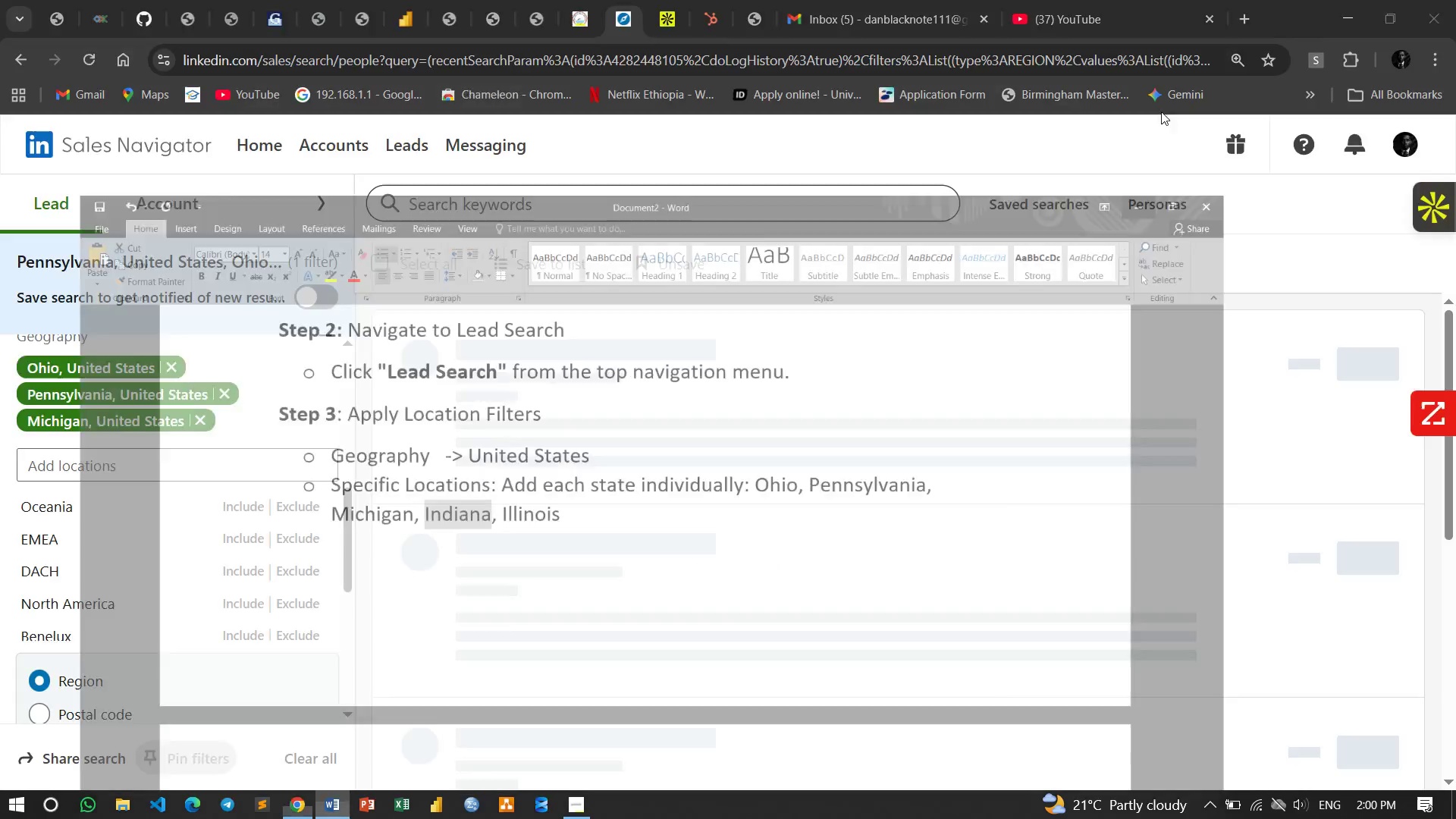 
wait(5.8)
 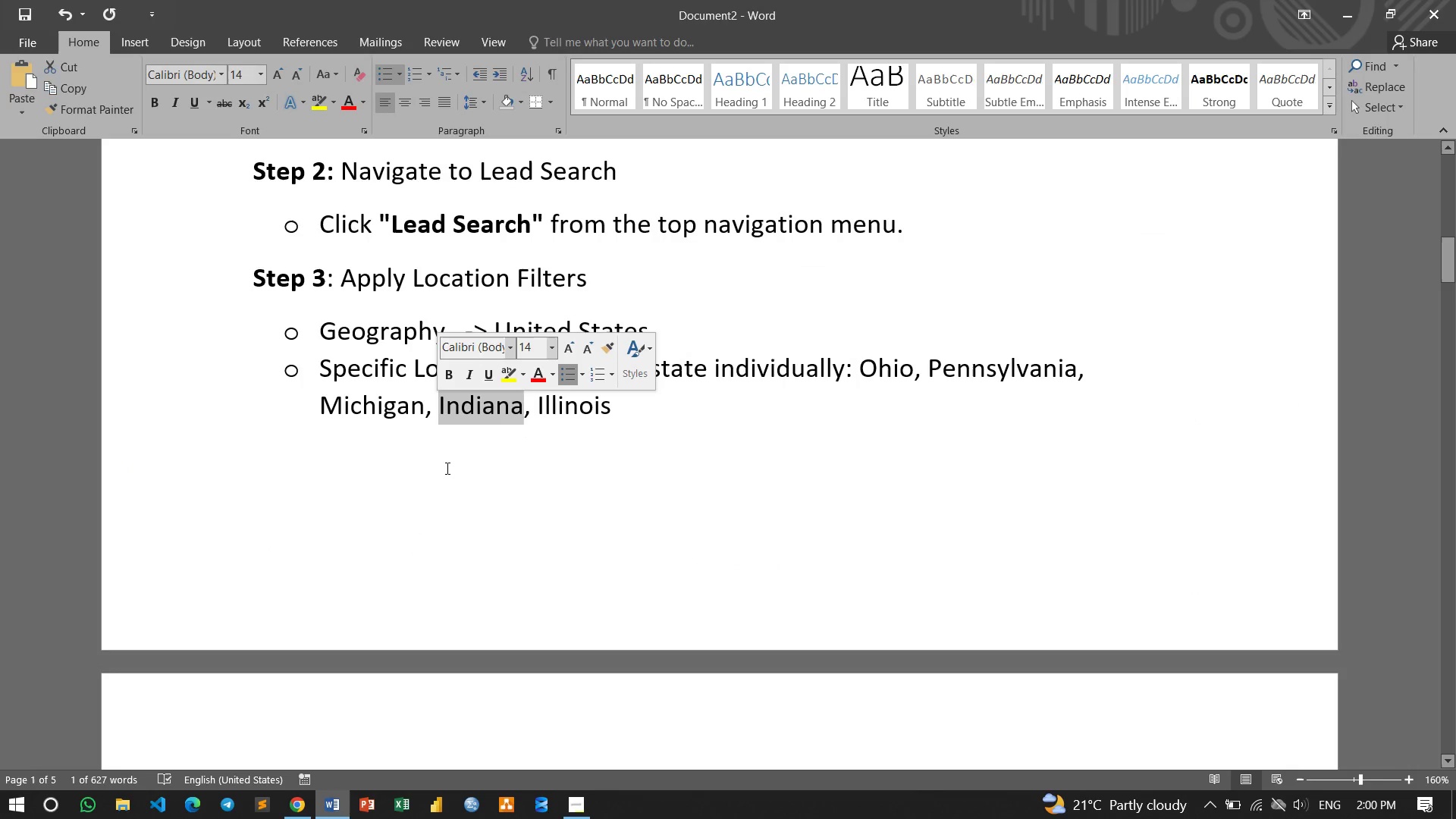 
type(India)
 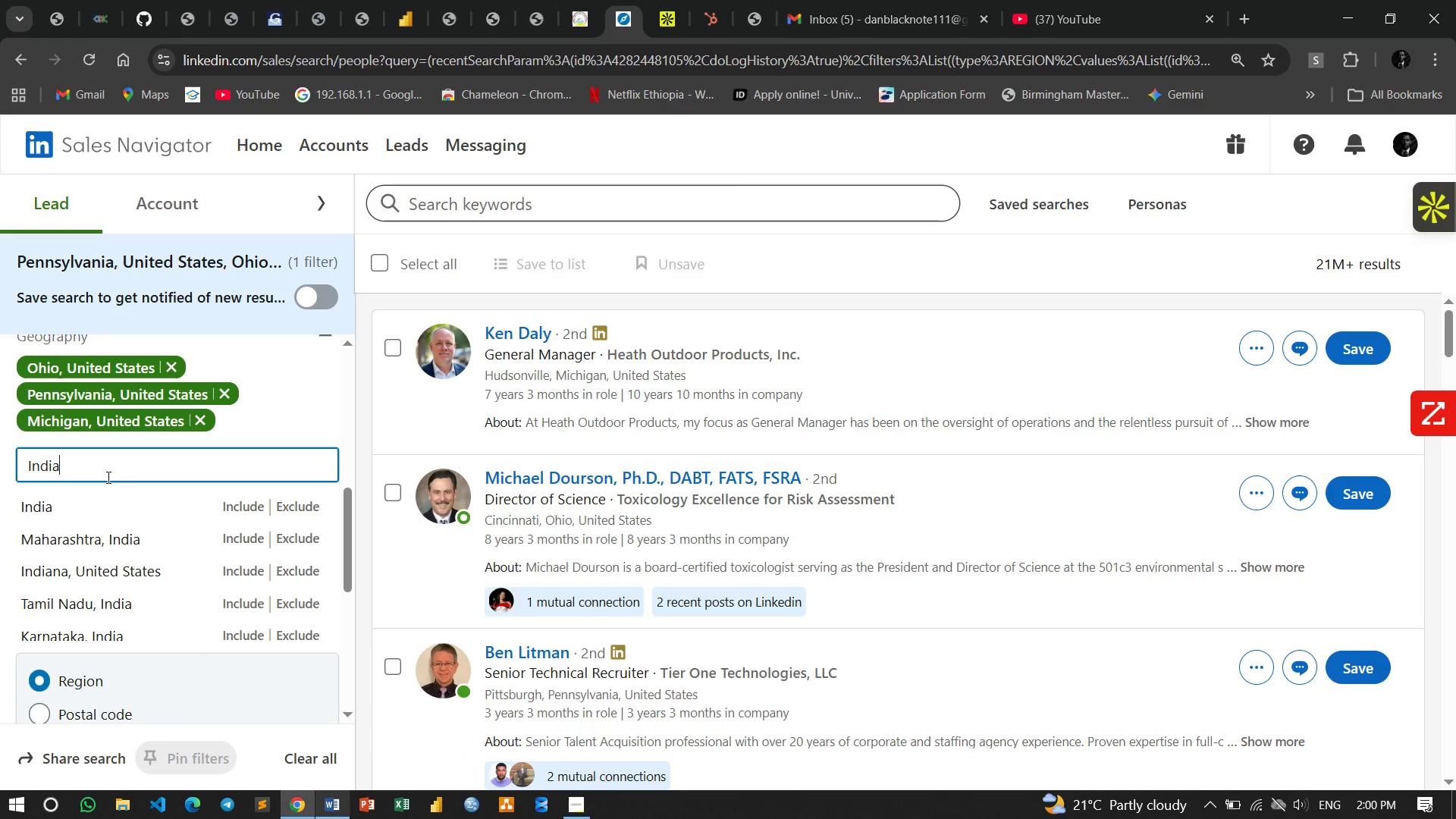 
type(na)
 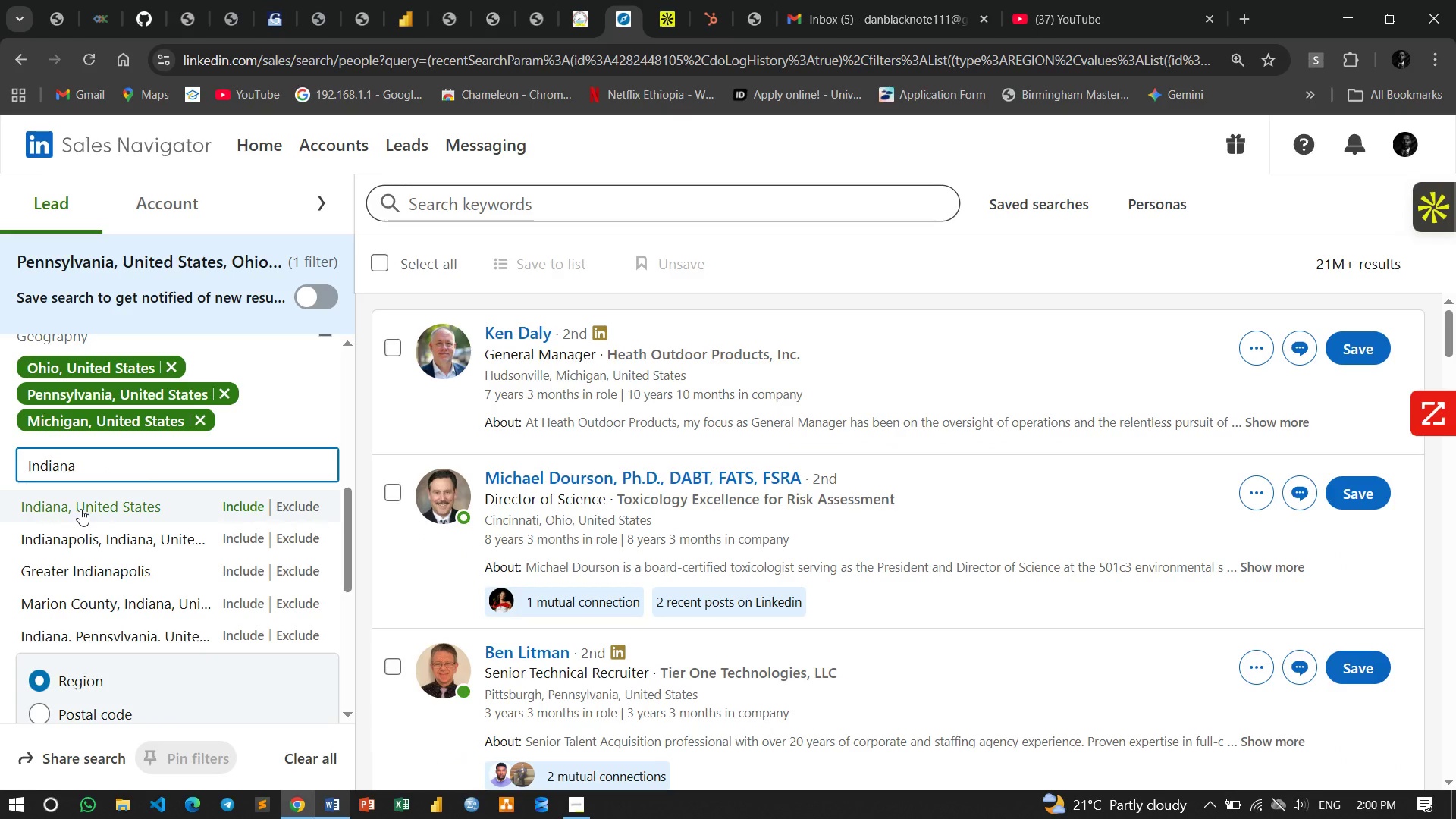 
left_click([80, 509])
 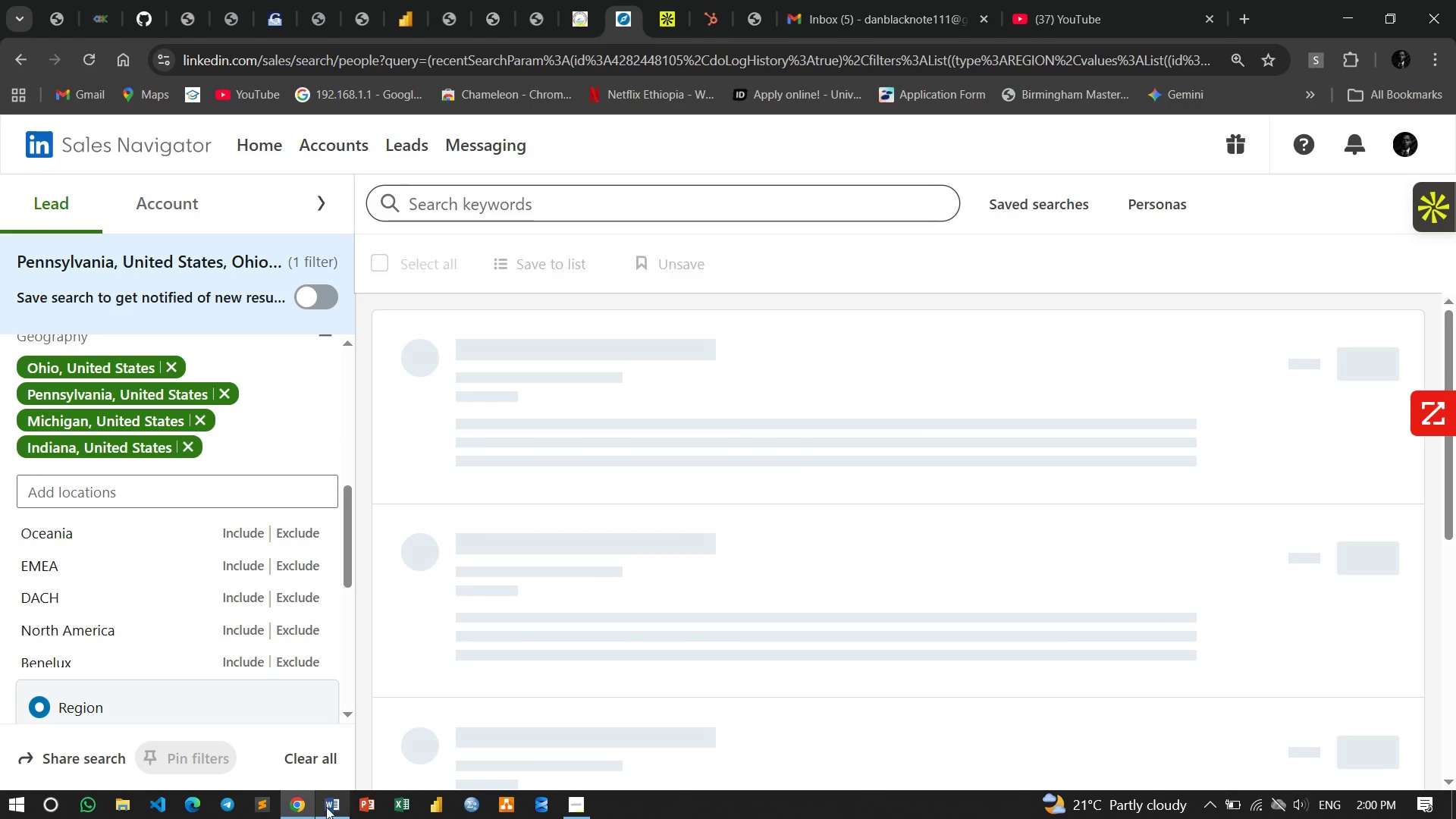 
left_click([329, 811])
 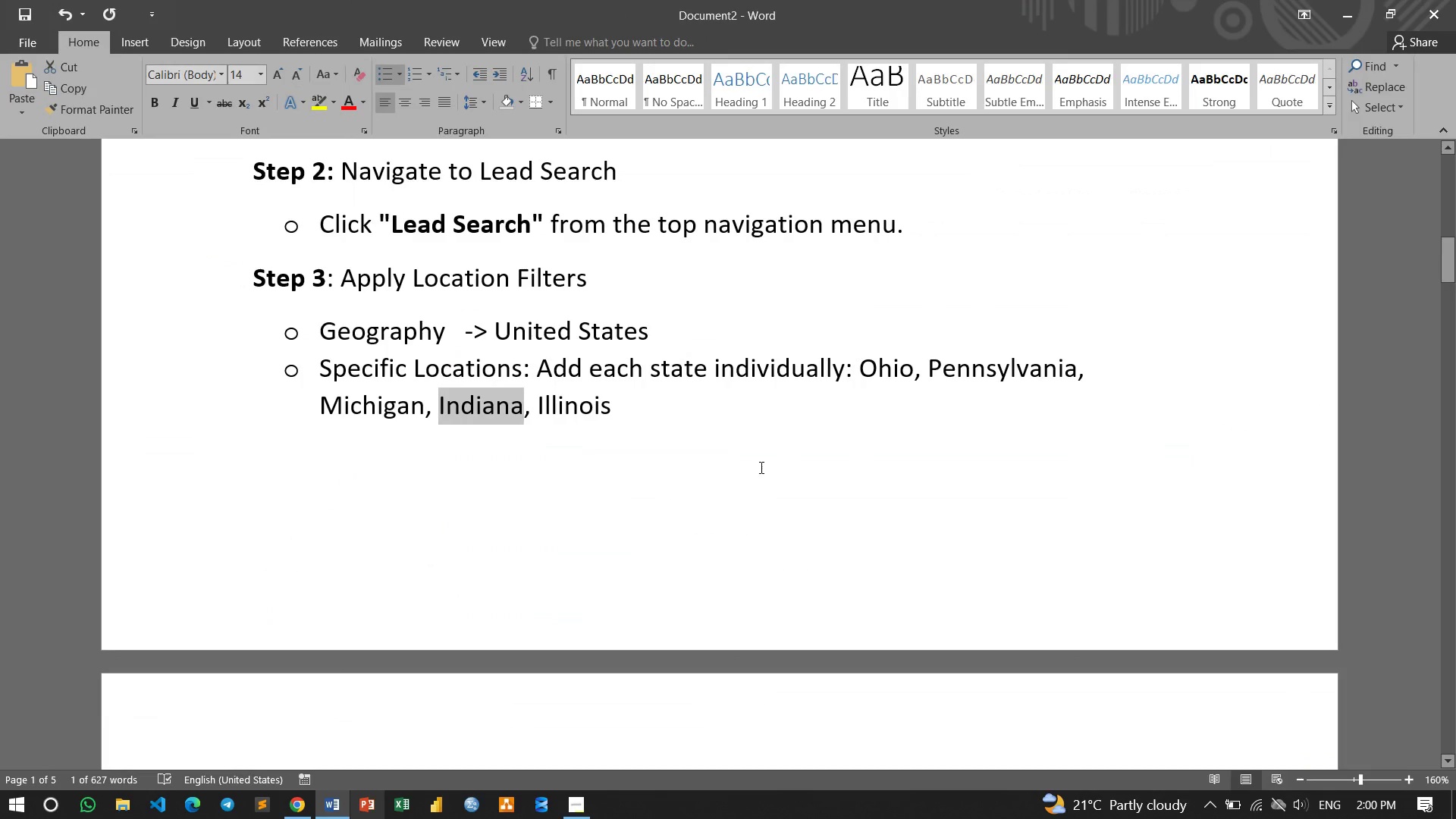 
left_click([760, 467])
 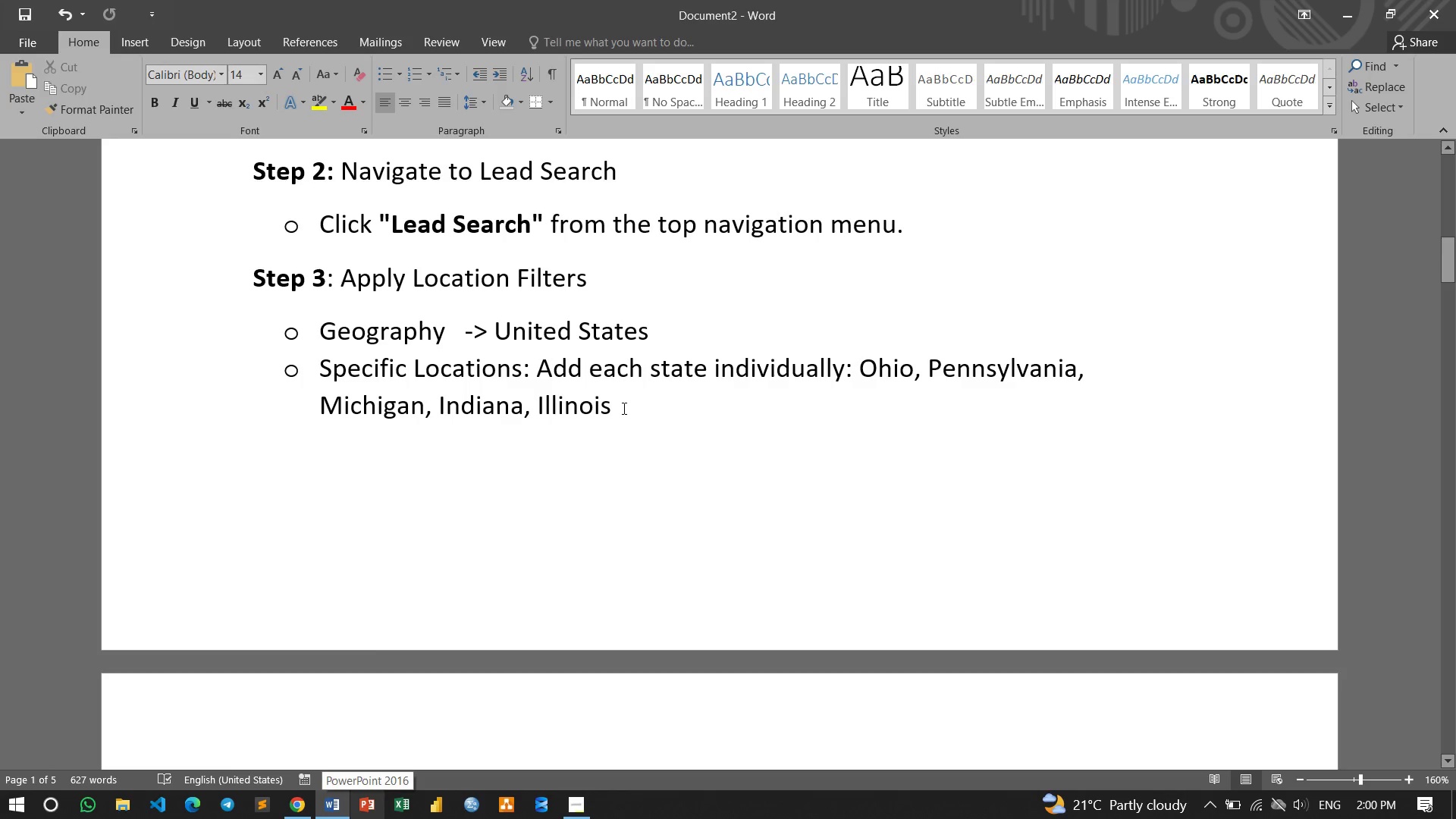 
left_click_drag(start_coordinate=[623, 408], to_coordinate=[537, 412])
 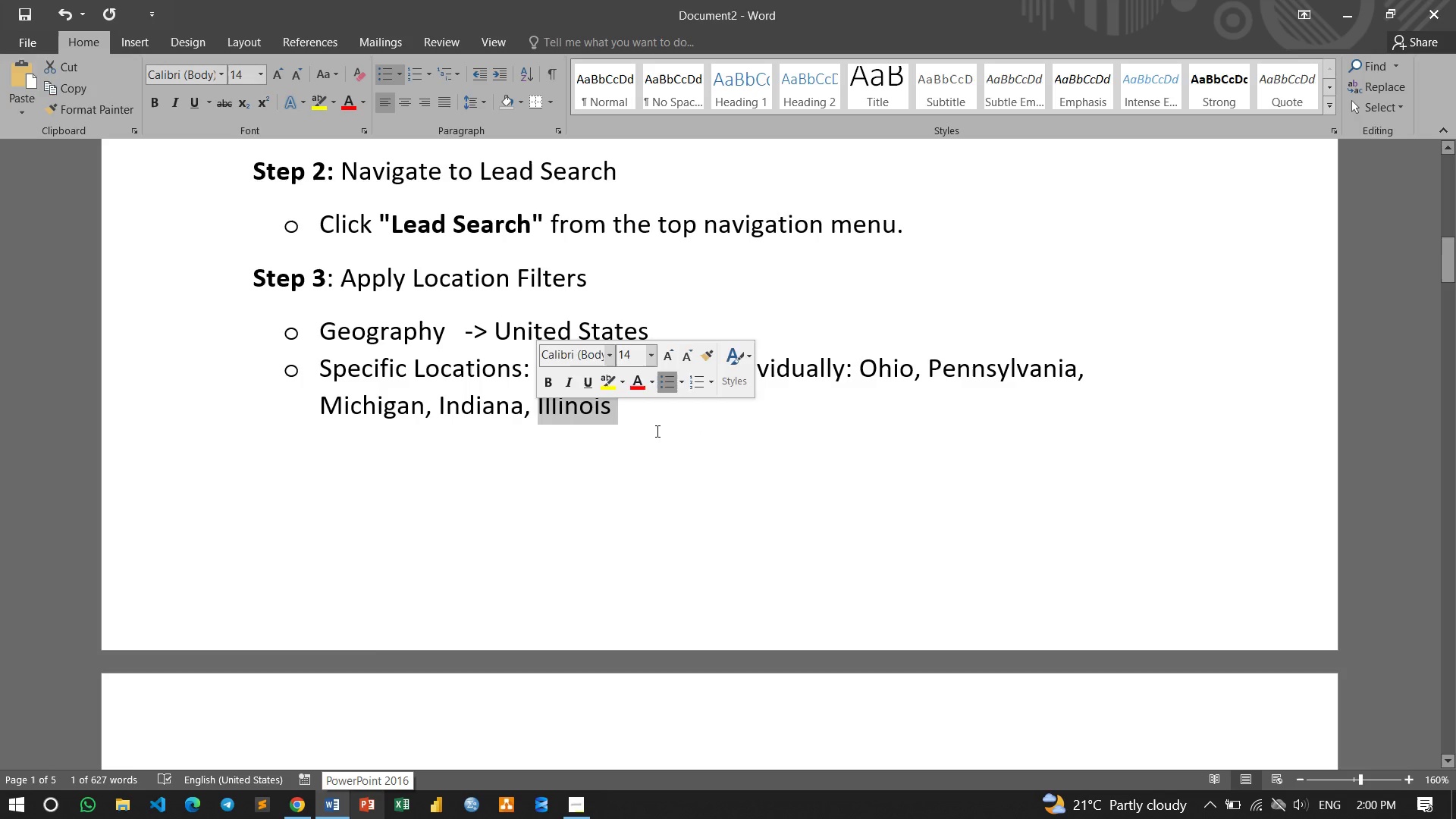 
left_click([656, 431])
 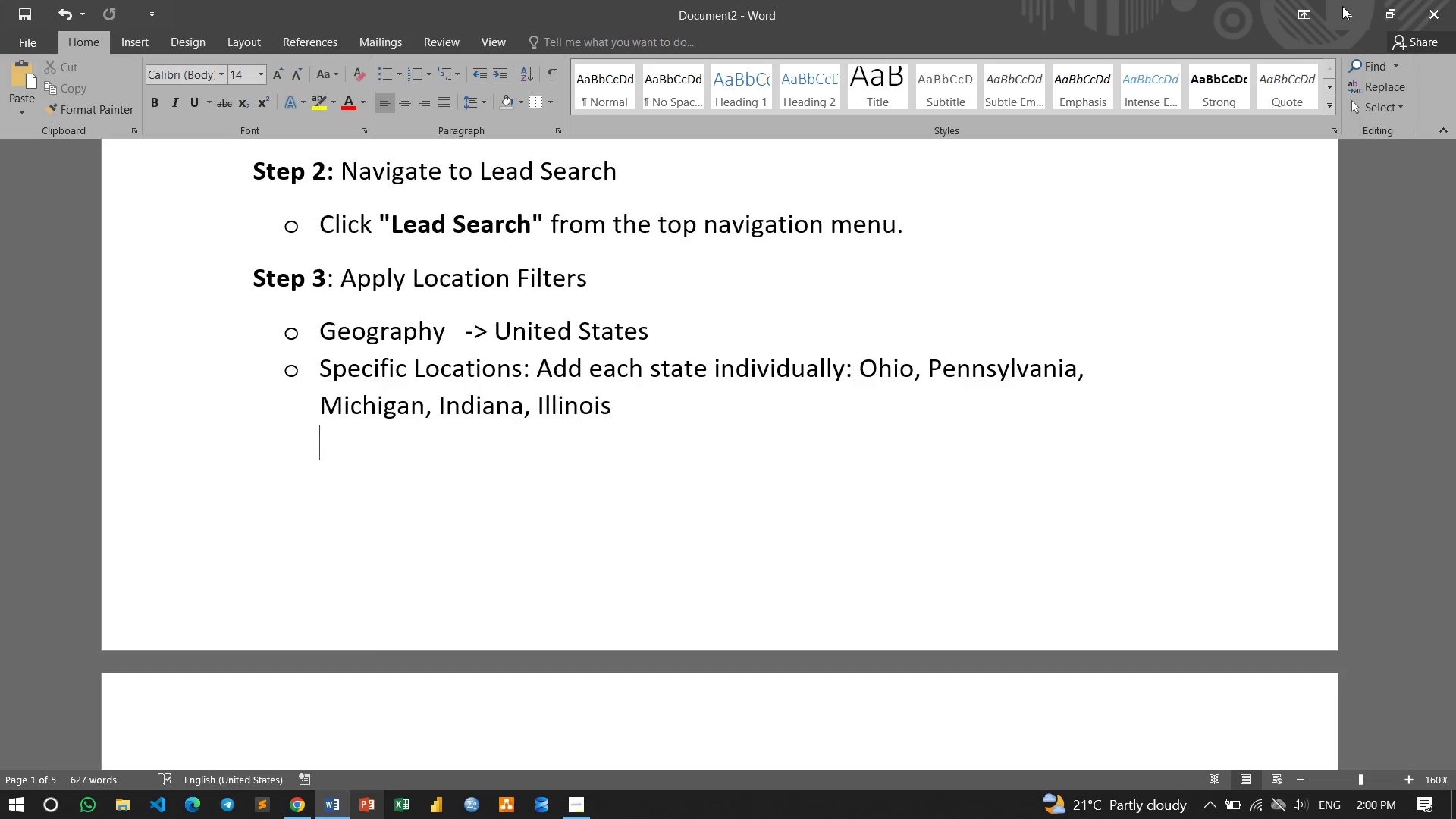 
left_click_drag(start_coordinate=[629, 410], to_coordinate=[532, 412])
 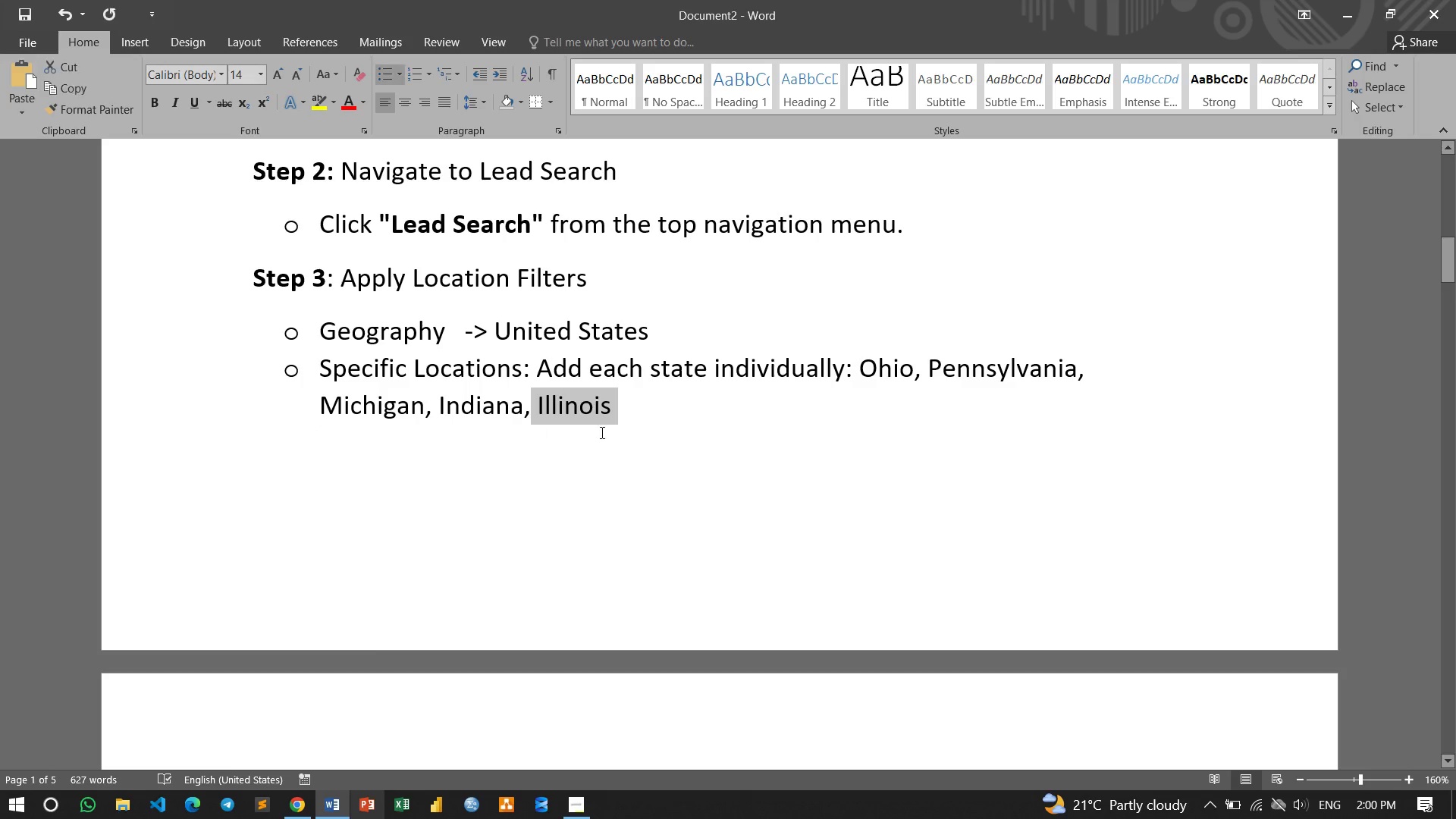 
key(Control+C)
 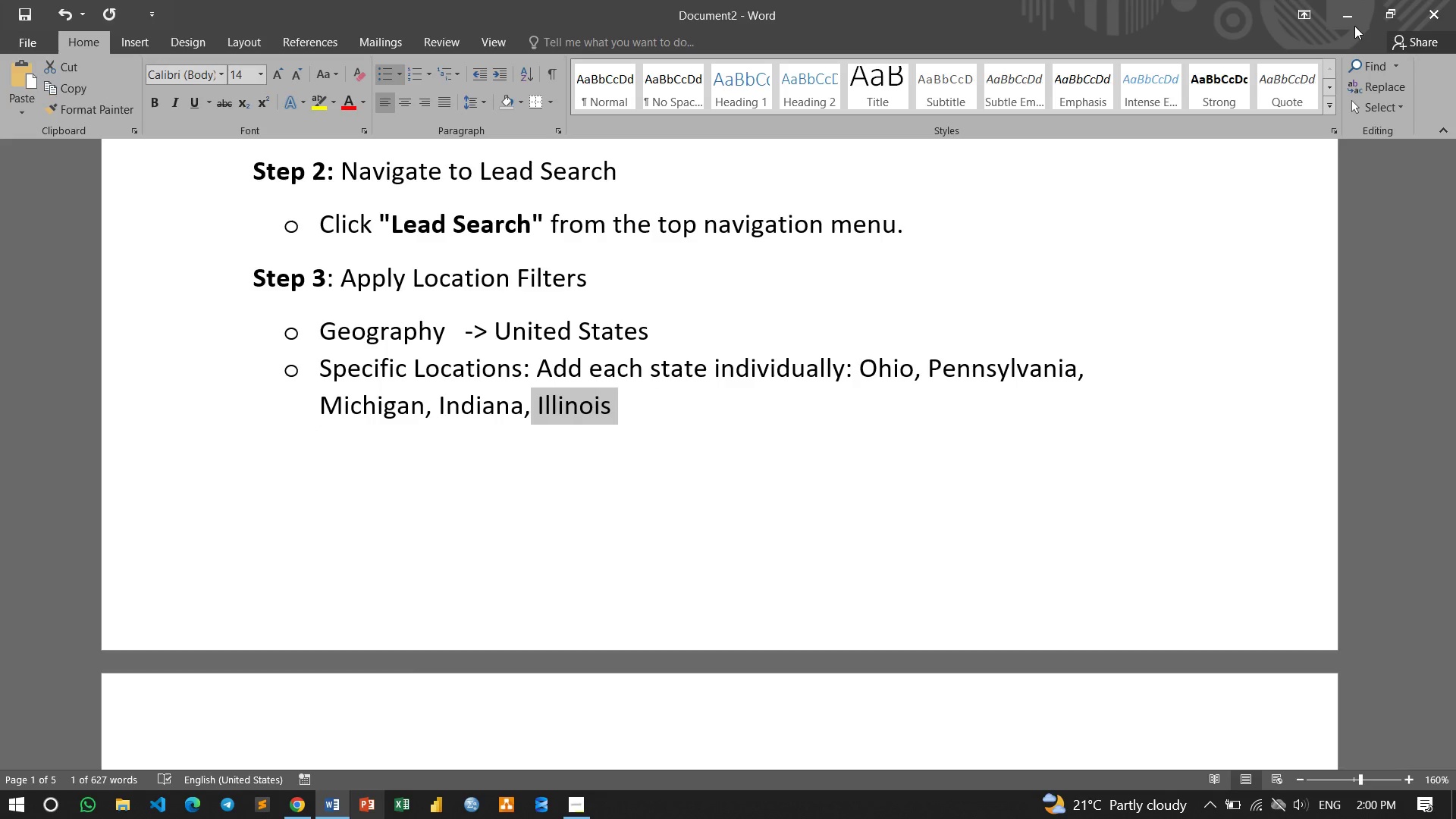 
left_click([1354, 26])
 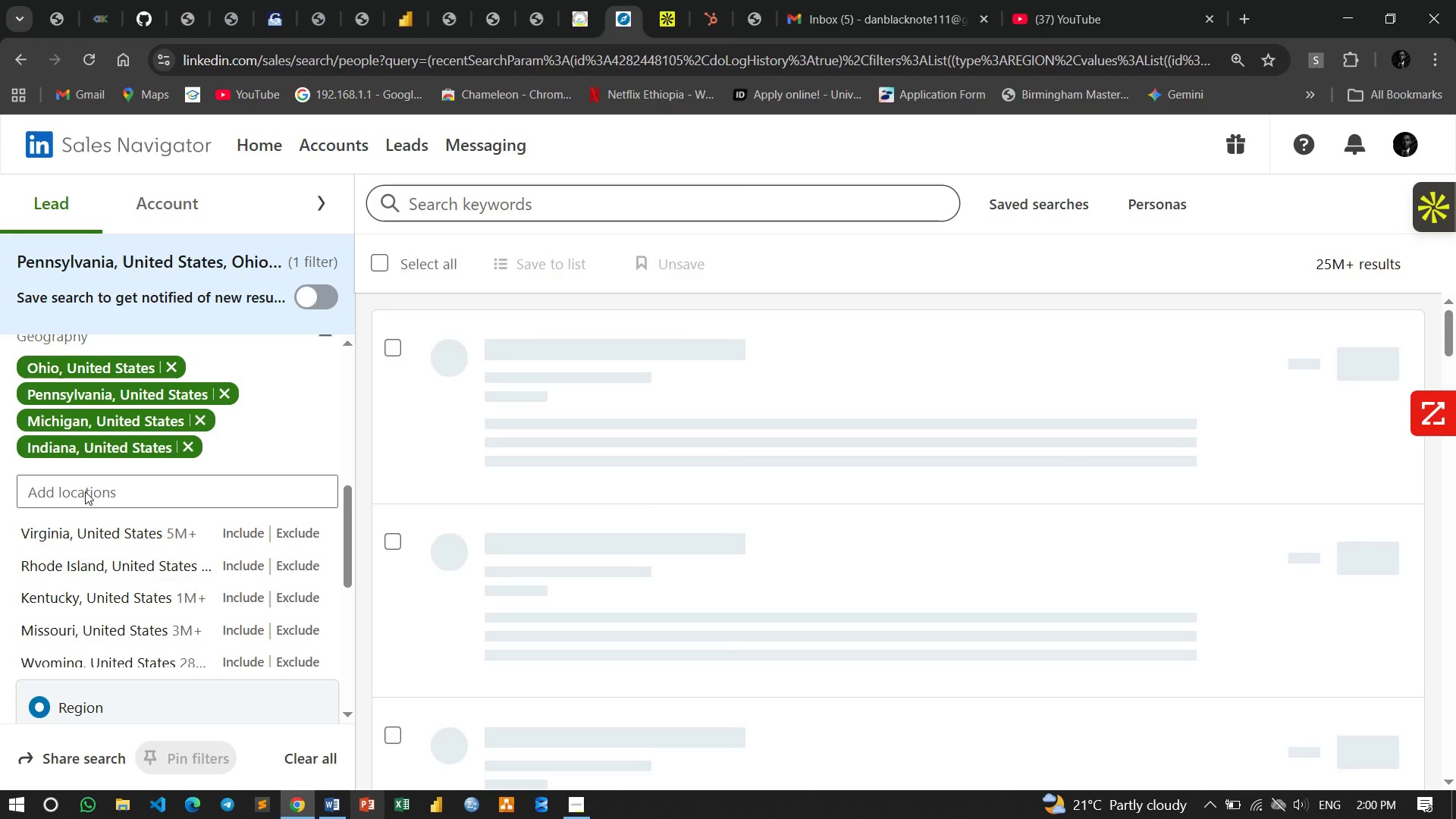 
left_click([85, 491])
 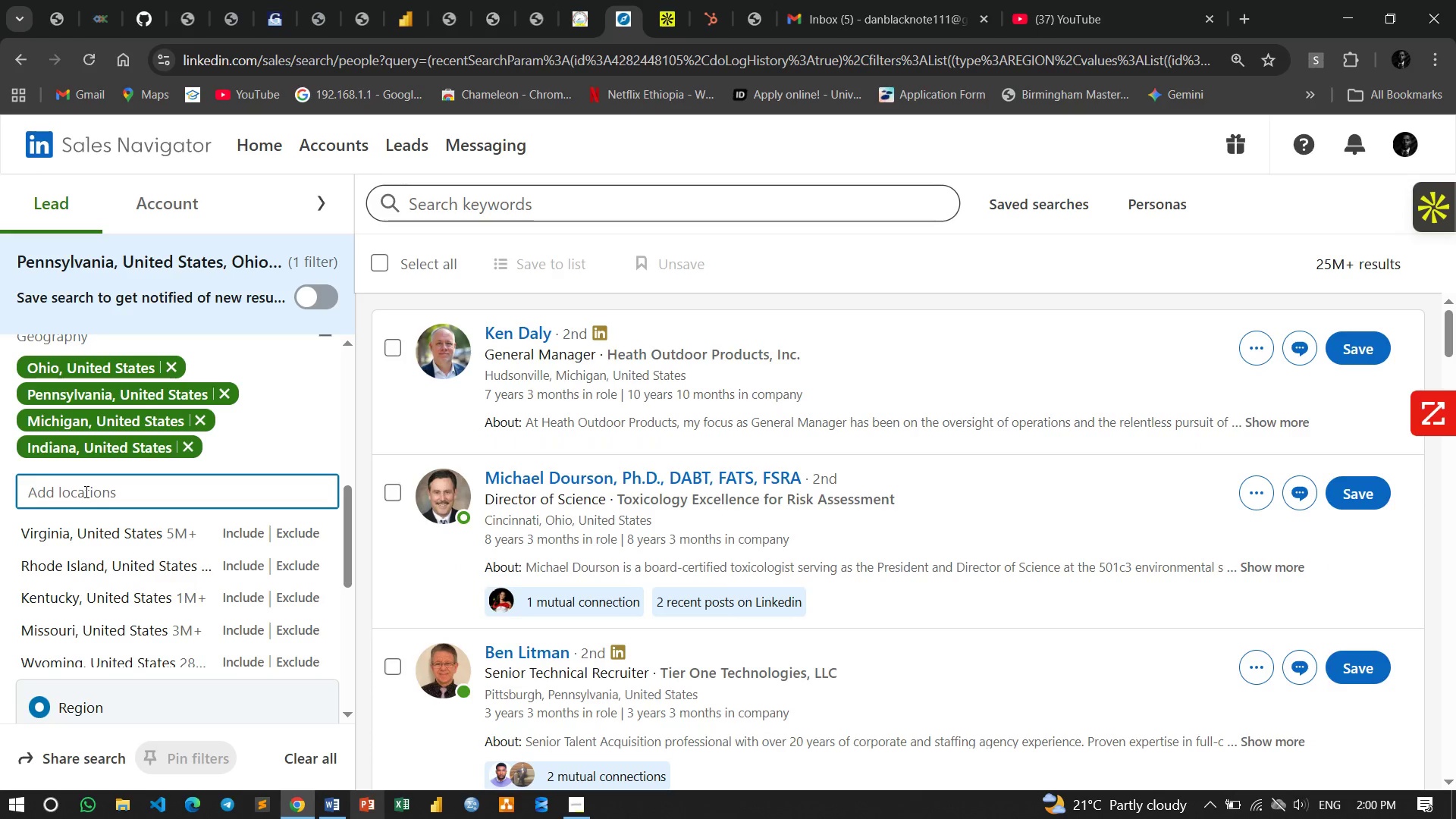 
type(Illi)
 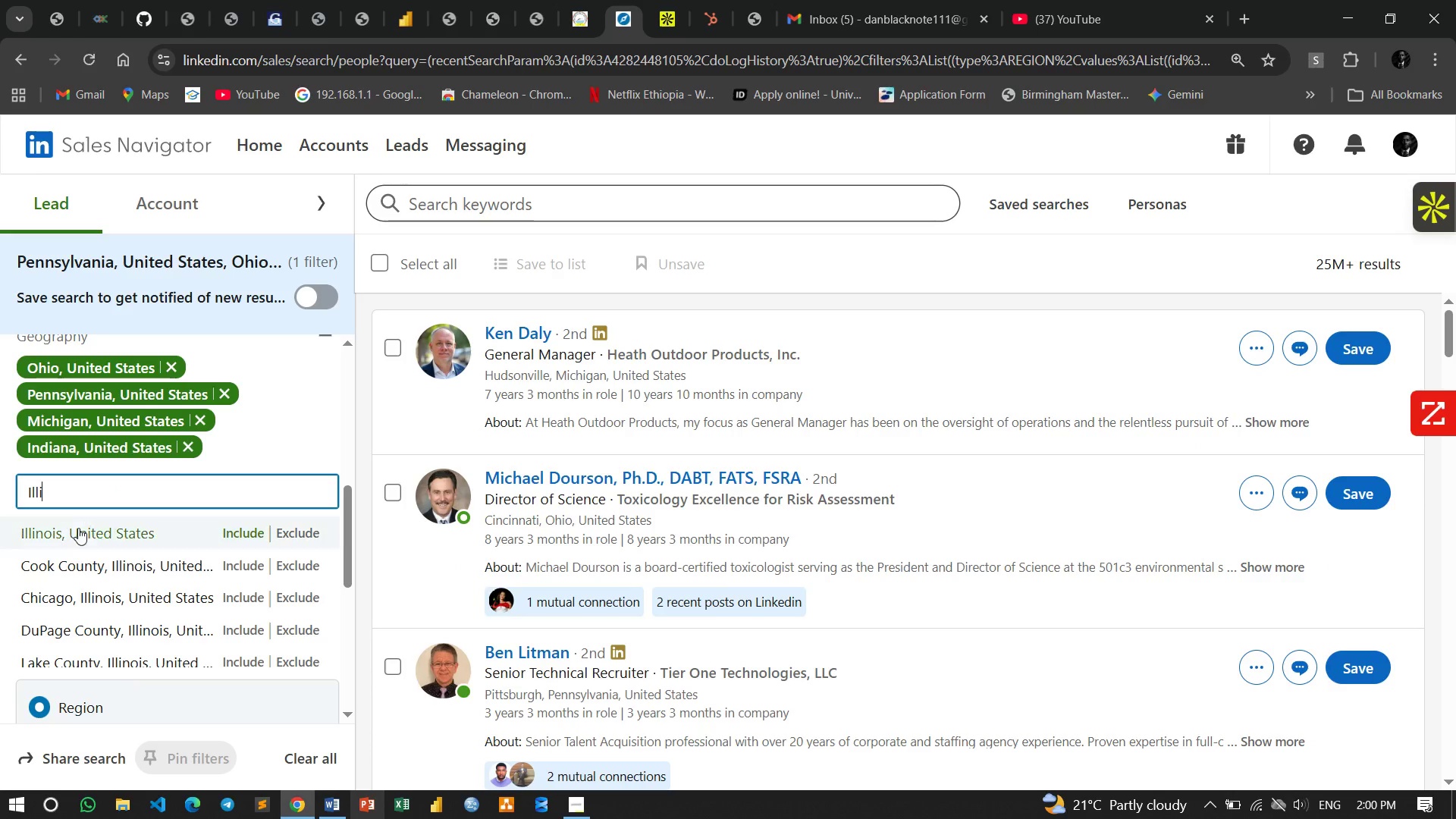 
left_click([78, 530])
 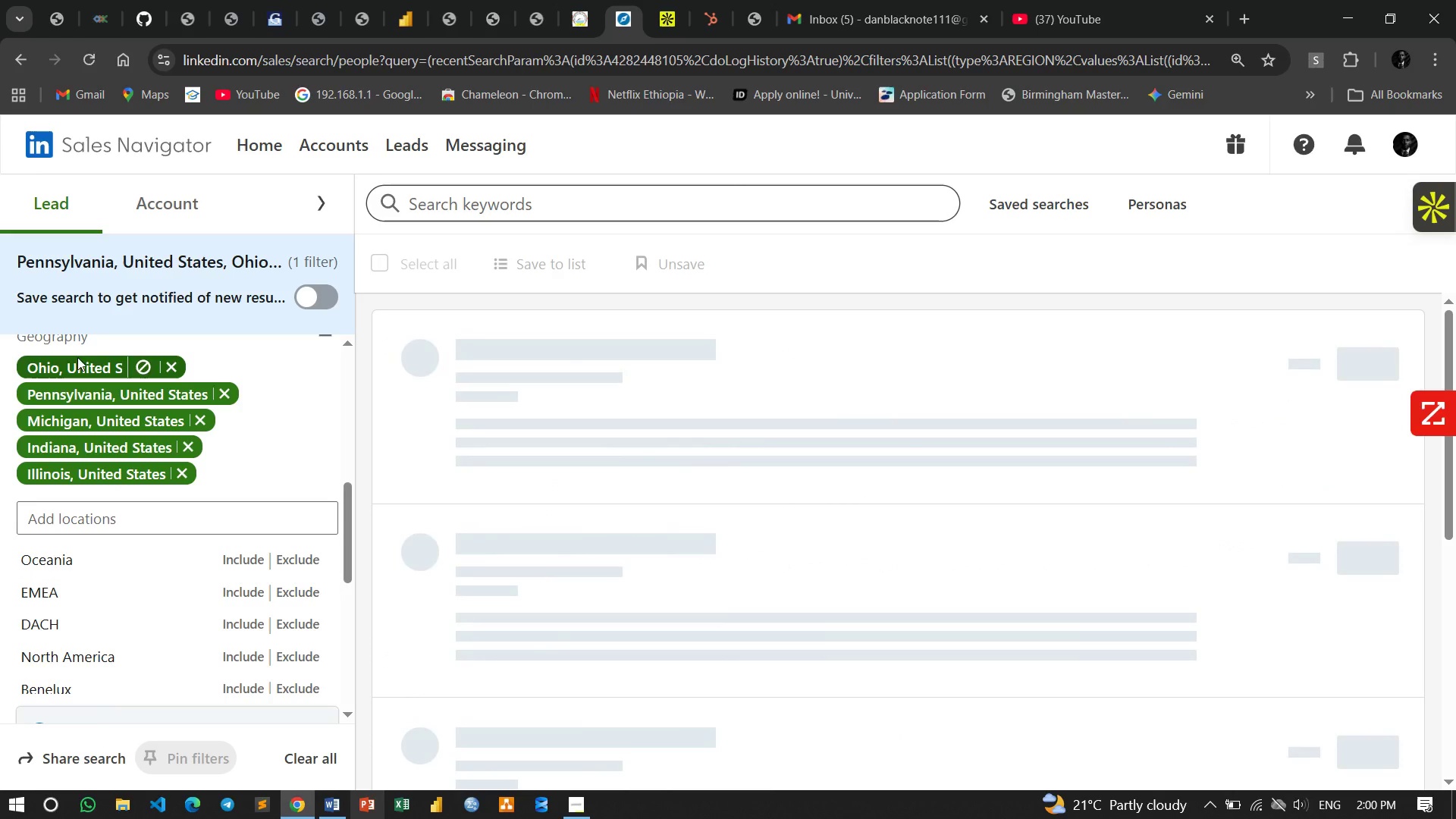 
scroll: coordinate [139, 415], scroll_direction: up, amount: 1.0
 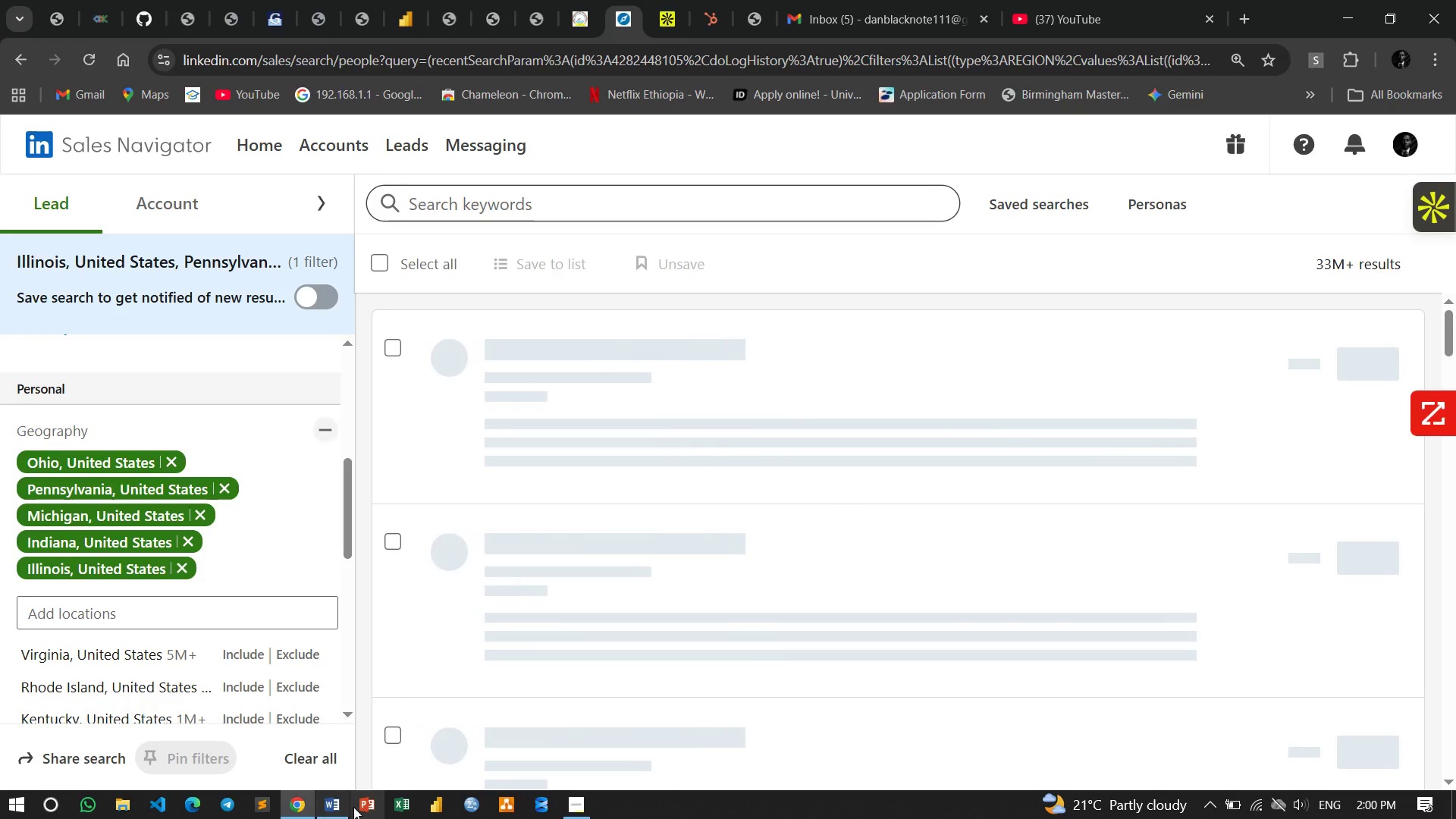 
left_click([337, 805])
 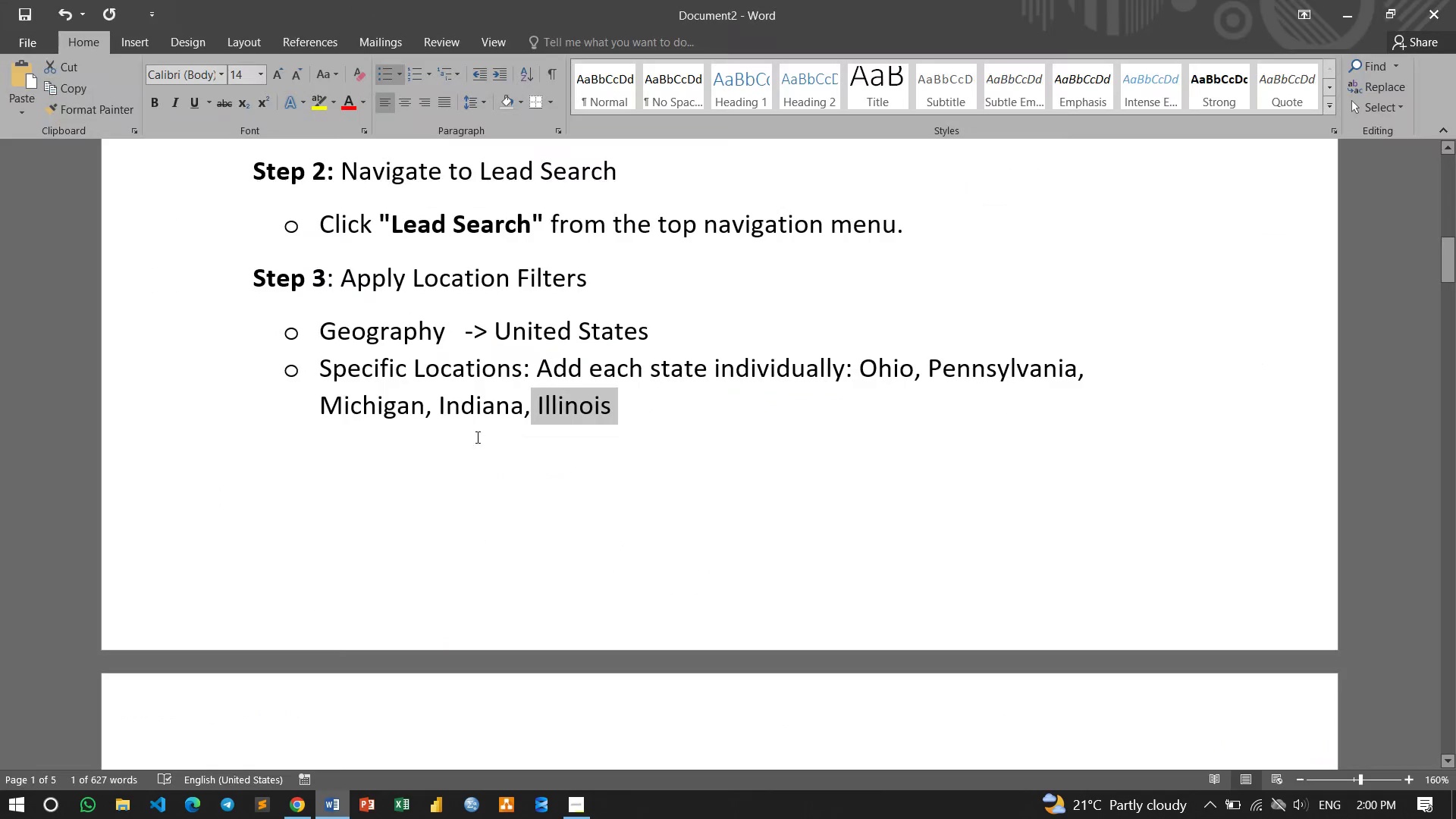 
left_click([476, 437])
 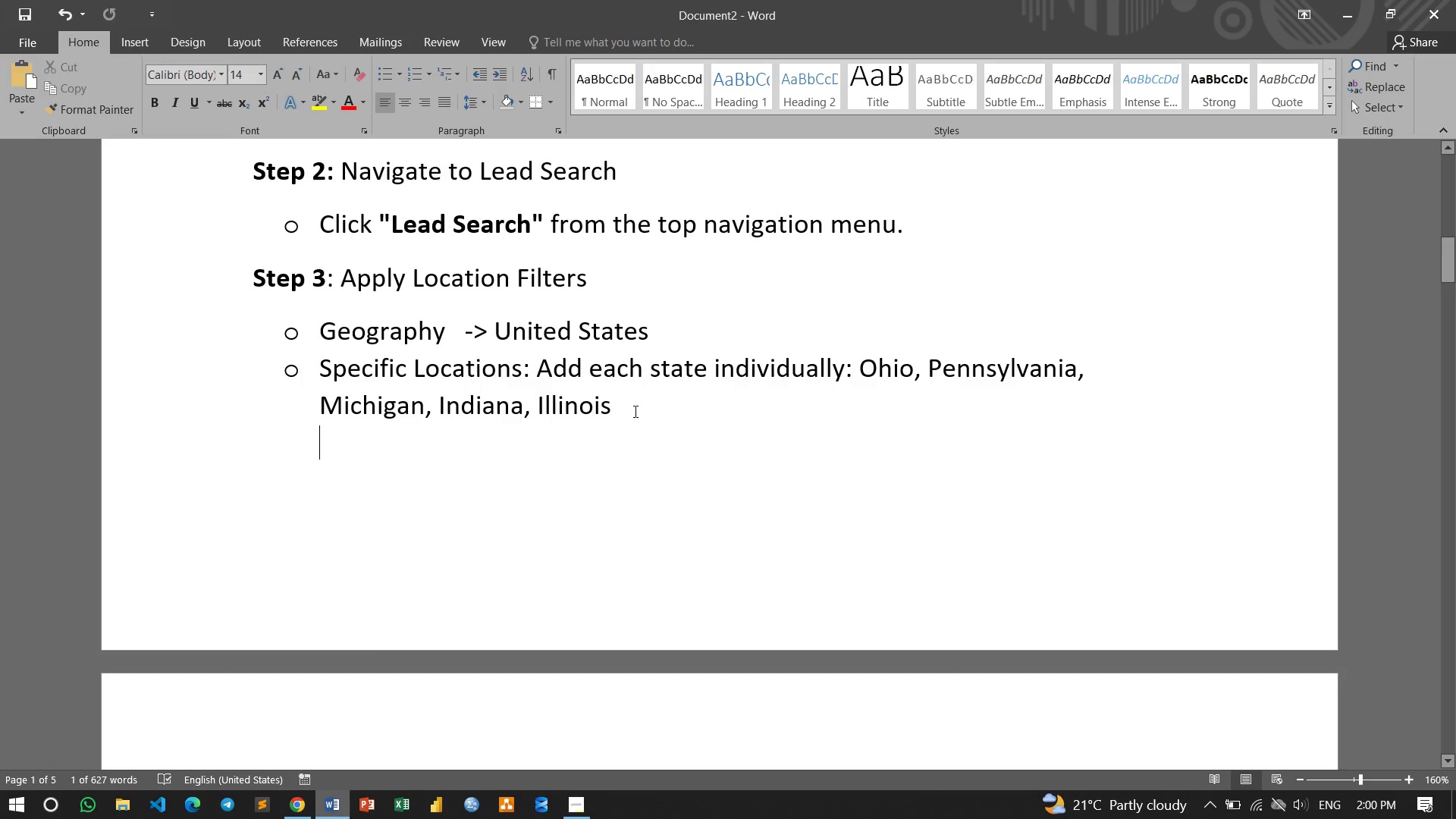 
left_click_drag(start_coordinate=[635, 414], to_coordinate=[861, 369])
 